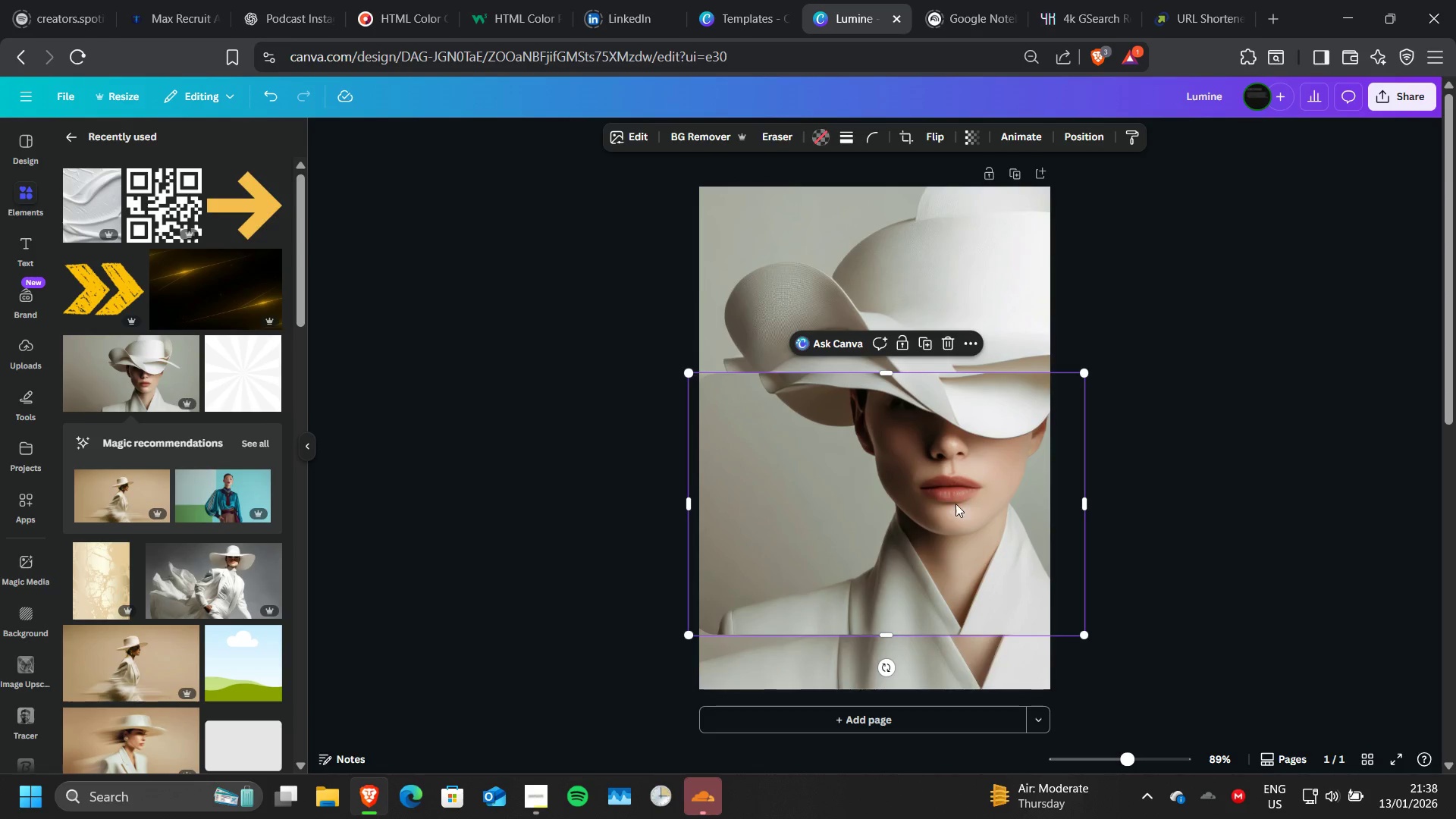 
key(Control+Z)
 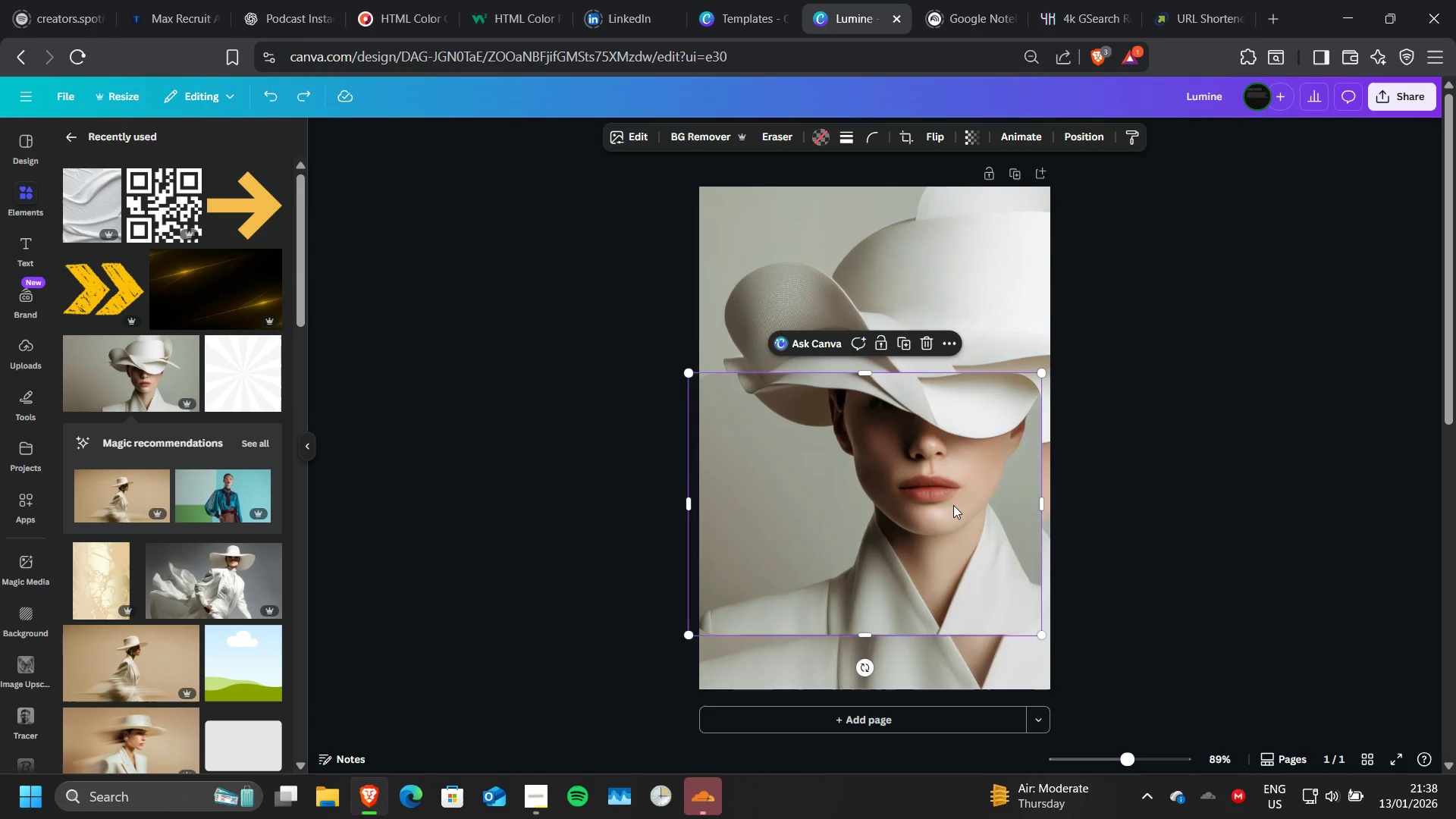 
key(Control+Z)
 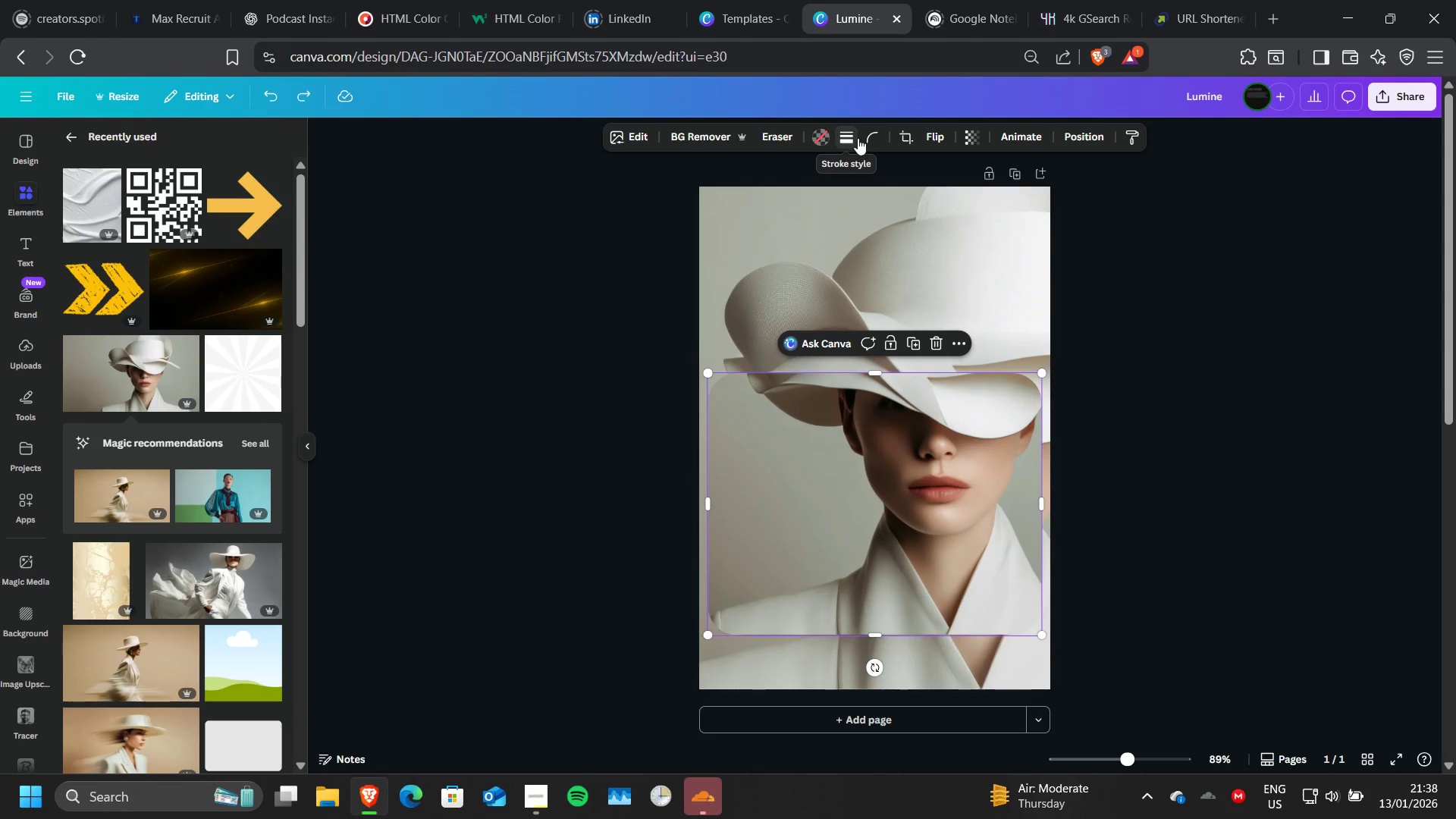 
left_click([868, 138])
 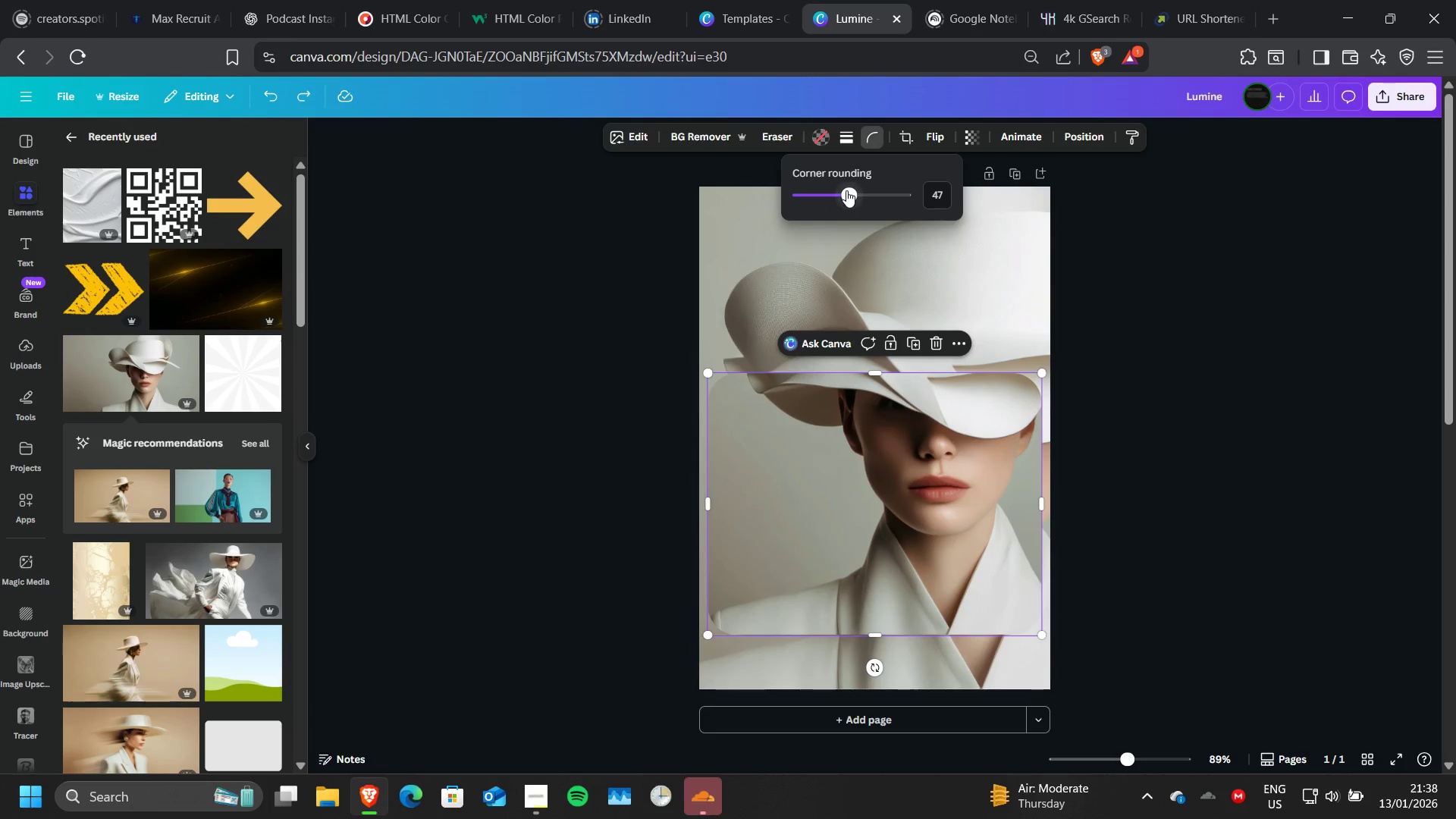 
left_click_drag(start_coordinate=[846, 190], to_coordinate=[764, 202])
 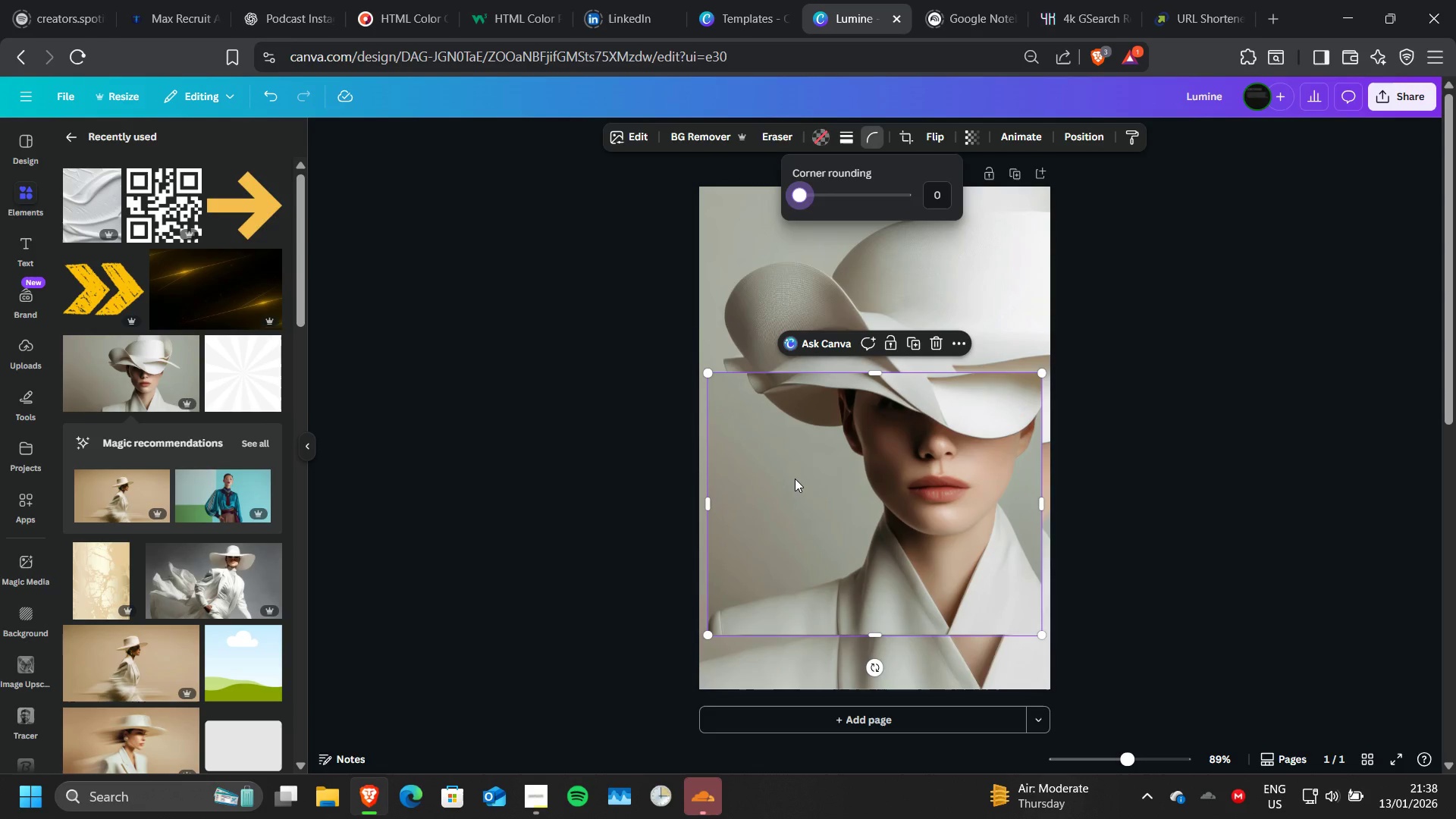 
double_click([795, 479])
 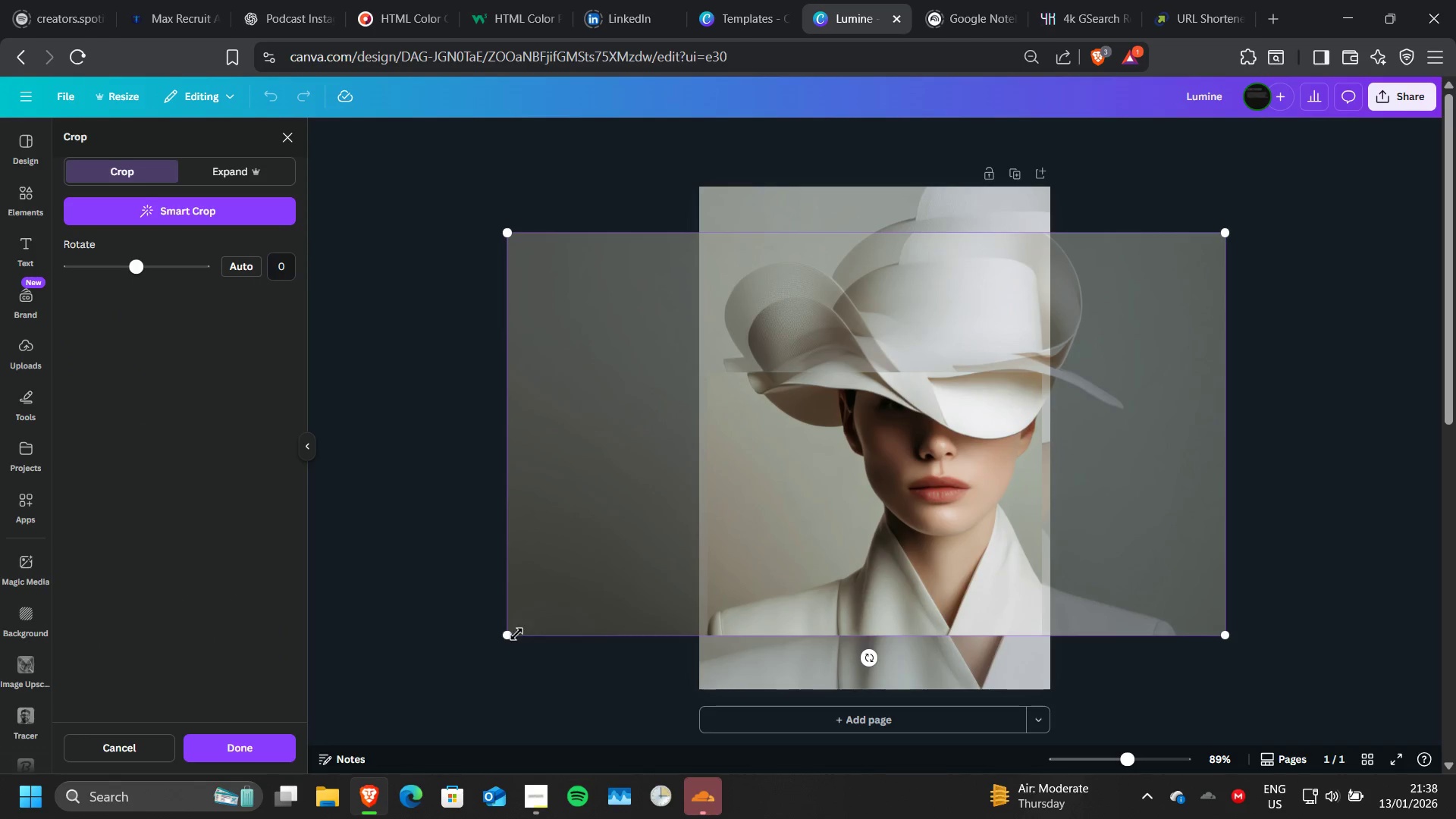 
left_click_drag(start_coordinate=[511, 635], to_coordinate=[90, 818])
 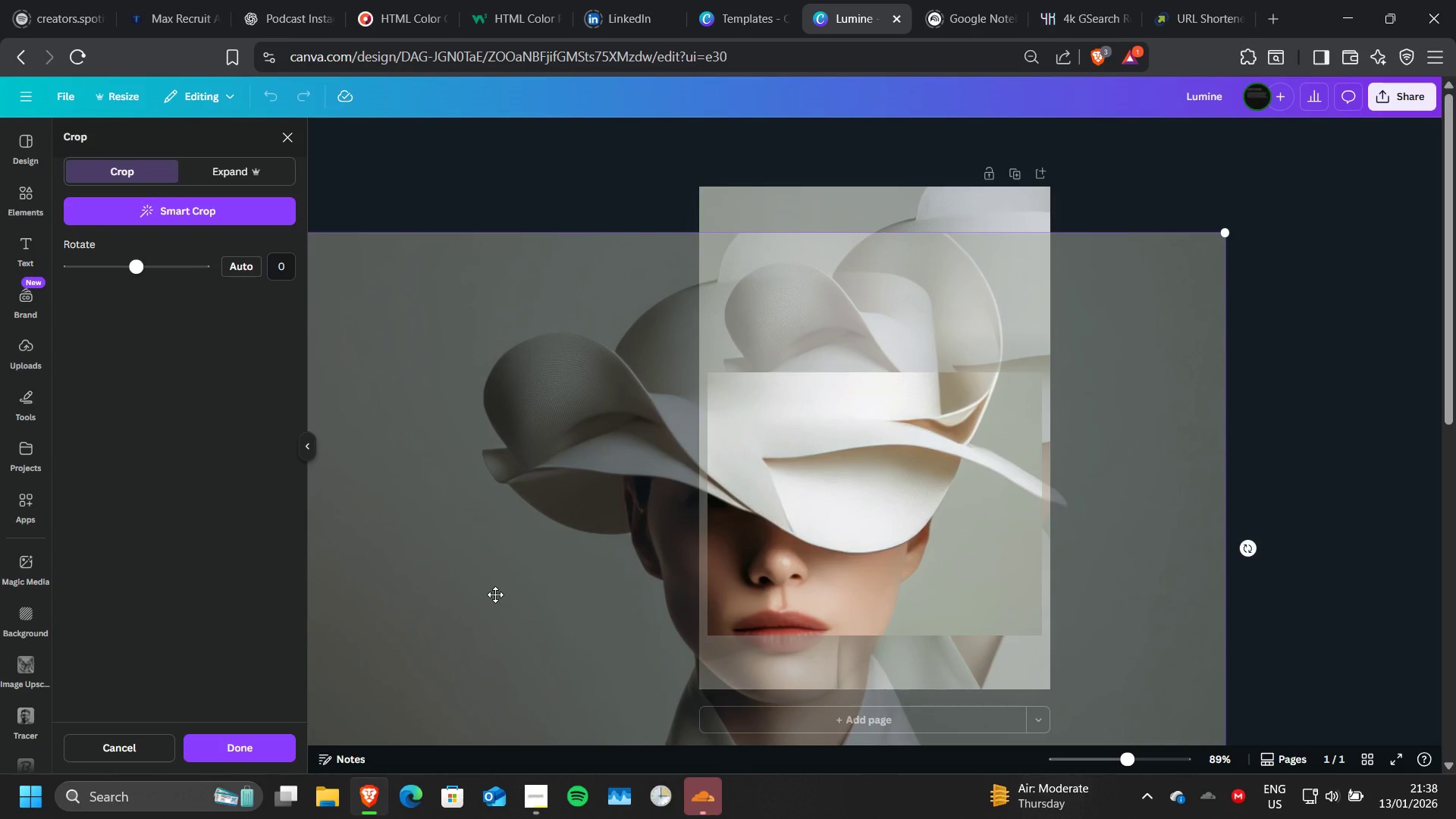 
left_click_drag(start_coordinate=[495, 595], to_coordinate=[704, 447])
 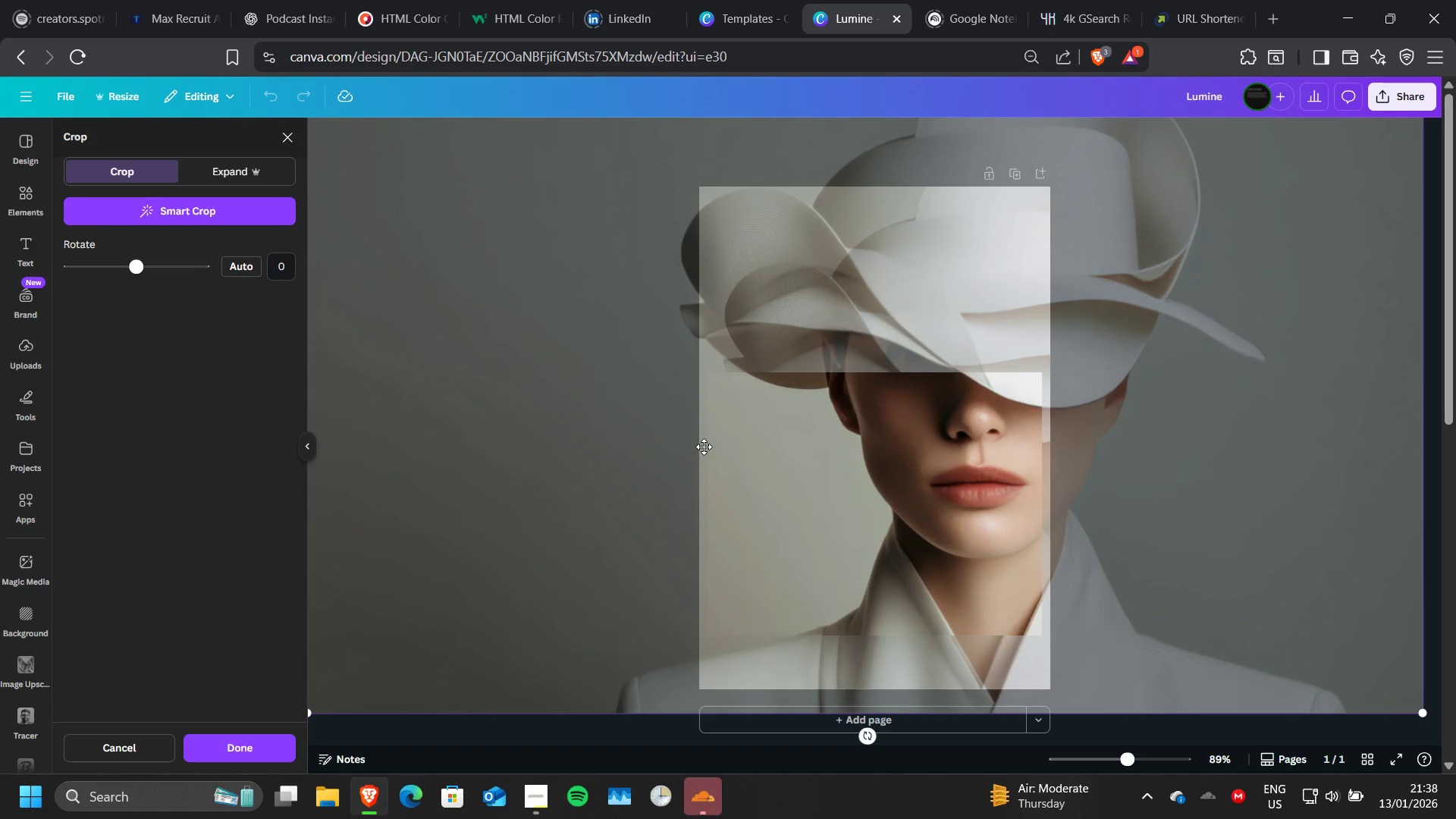 
left_click_drag(start_coordinate=[704, 447], to_coordinate=[679, 411])
 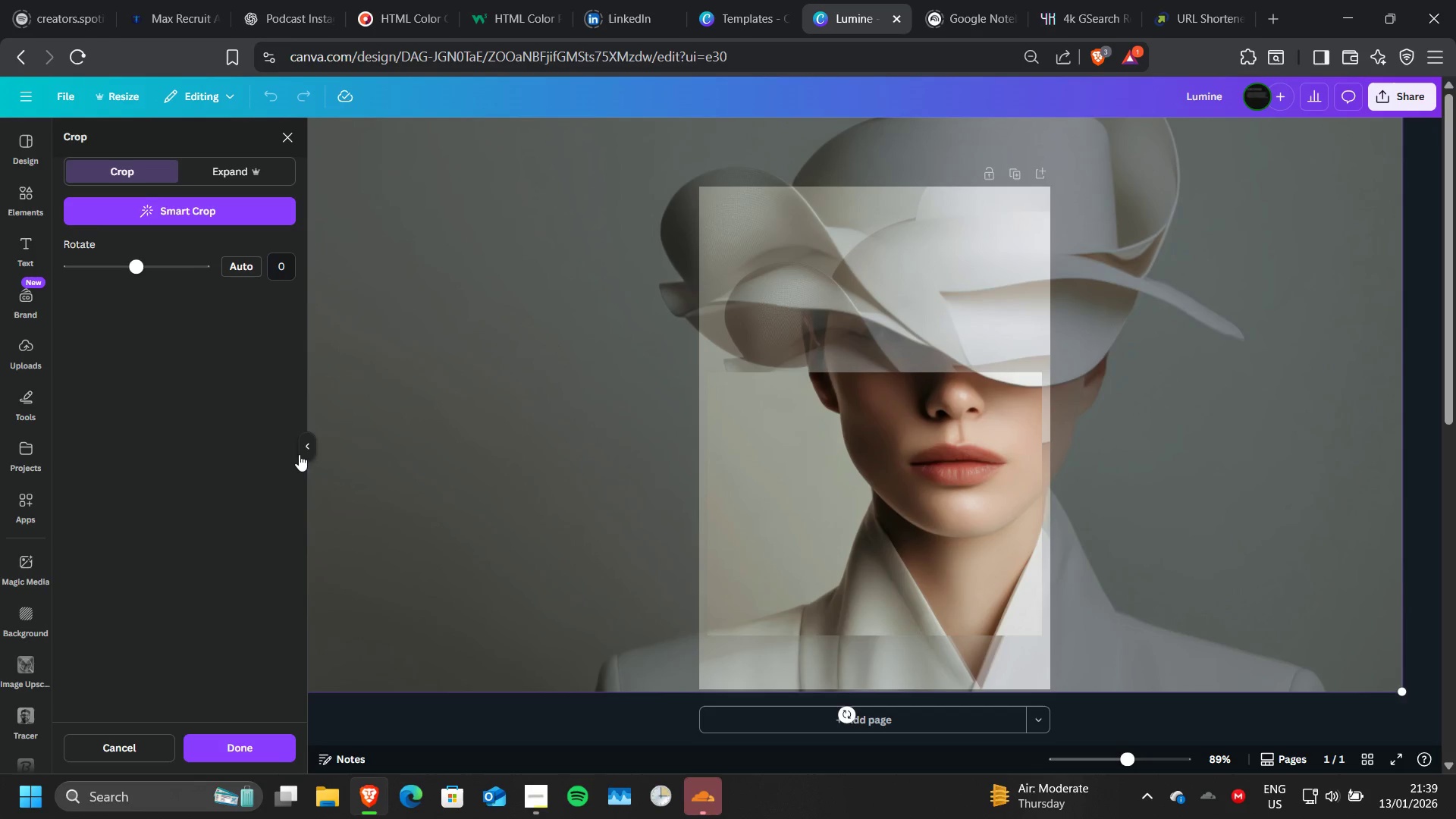 
left_click([299, 454])
 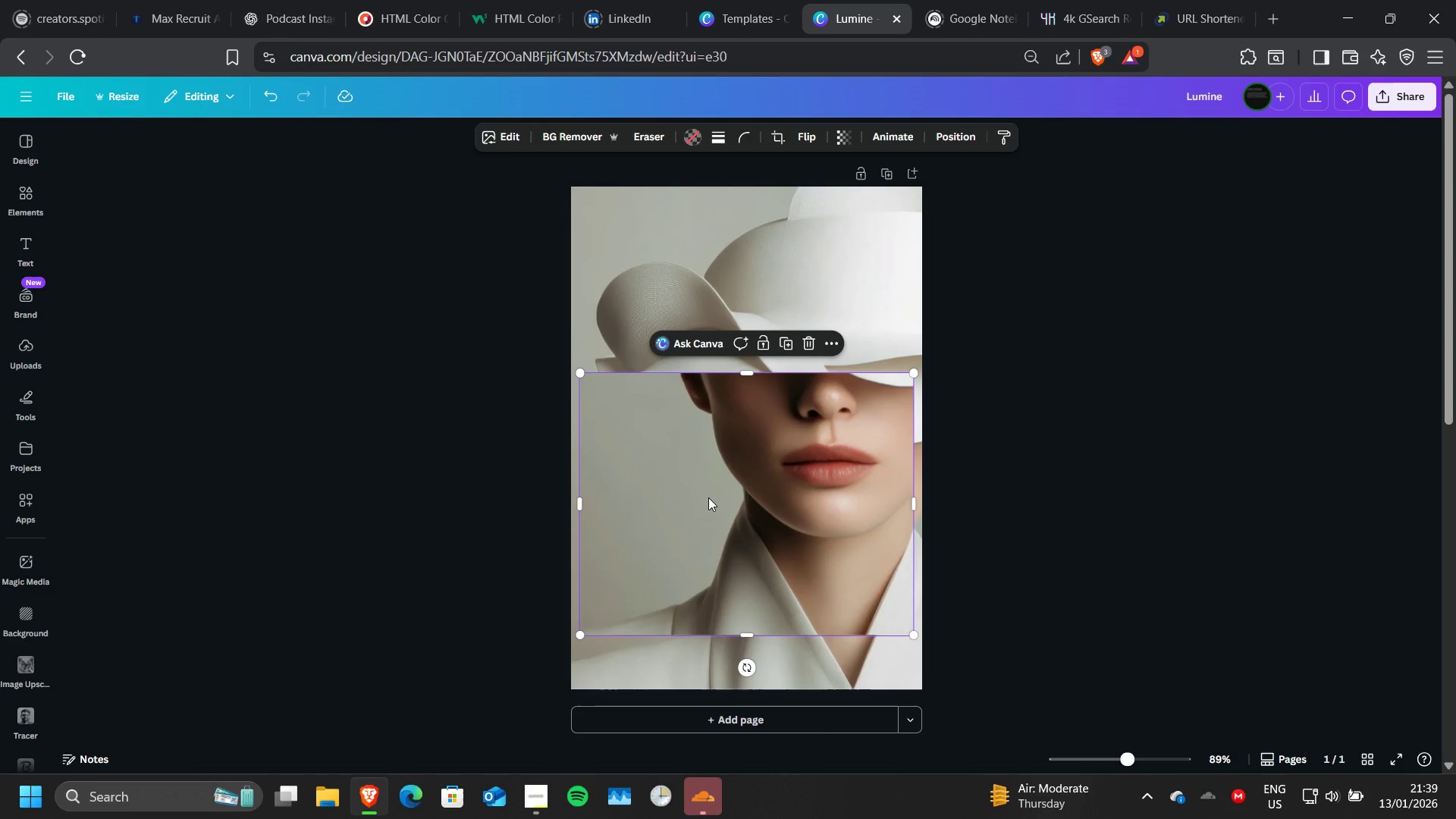 
double_click([708, 497])
 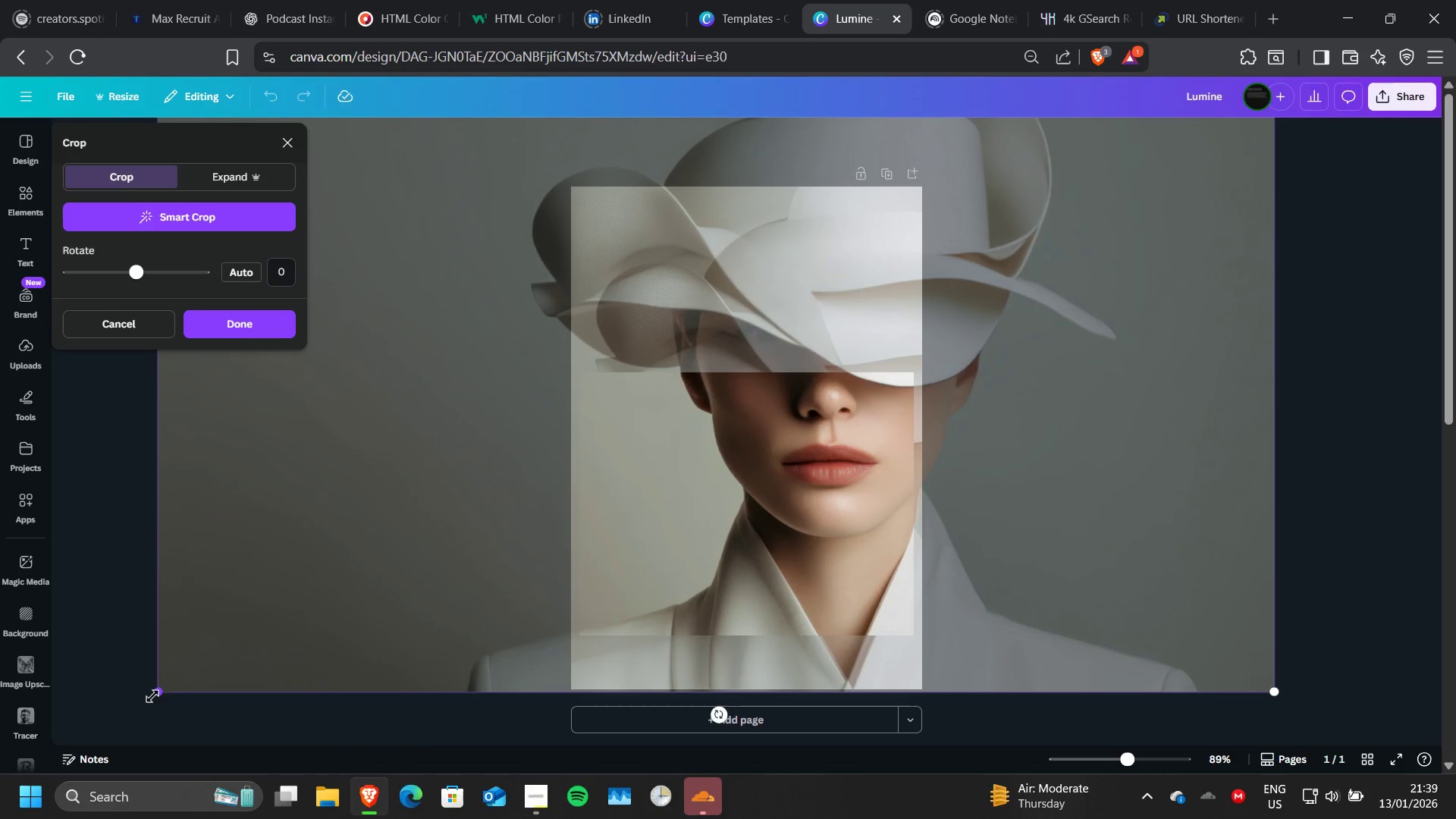 
left_click_drag(start_coordinate=[156, 694], to_coordinate=[251, 636])
 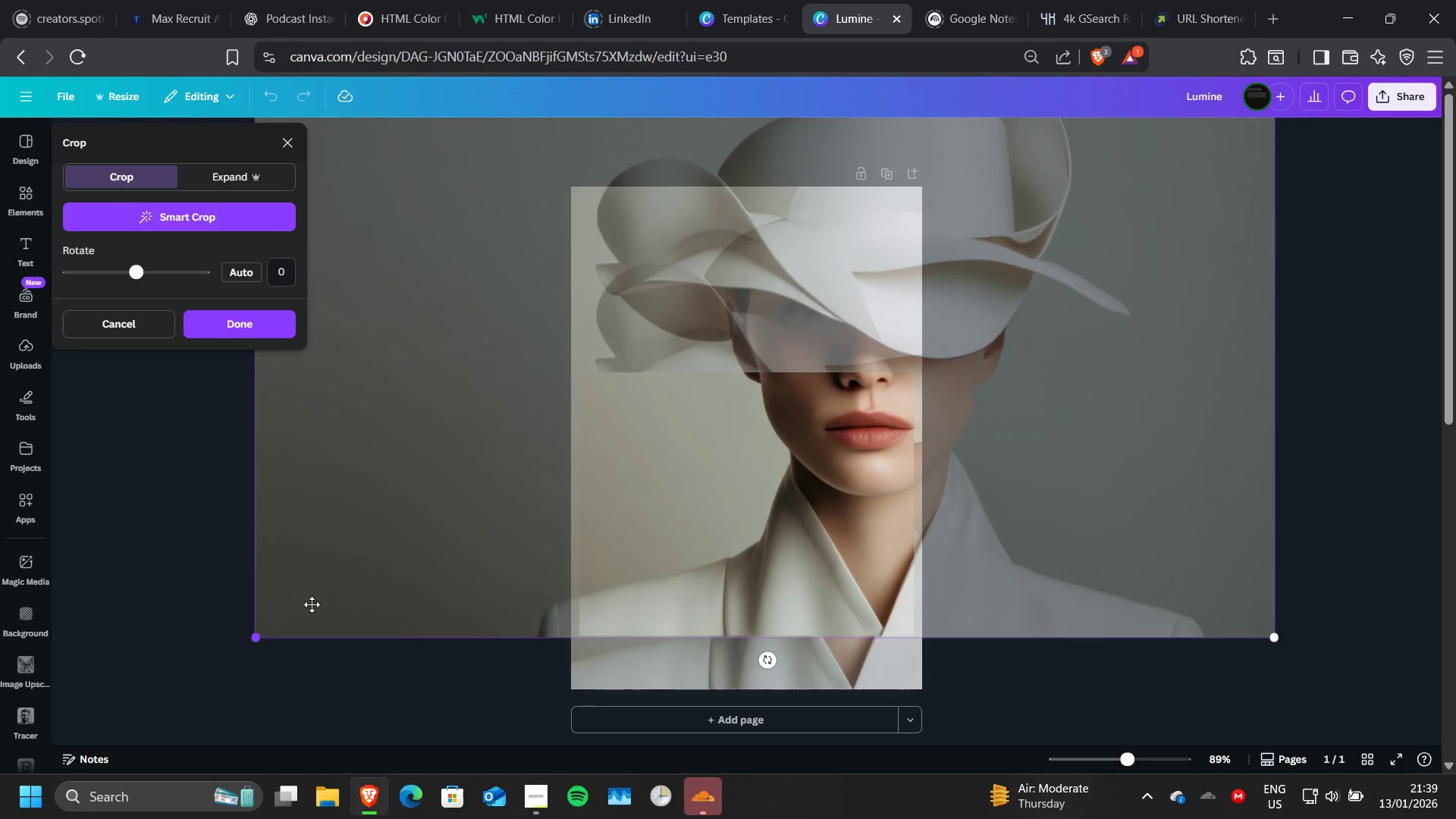 
left_click_drag(start_coordinate=[251, 636], to_coordinate=[426, 557])
 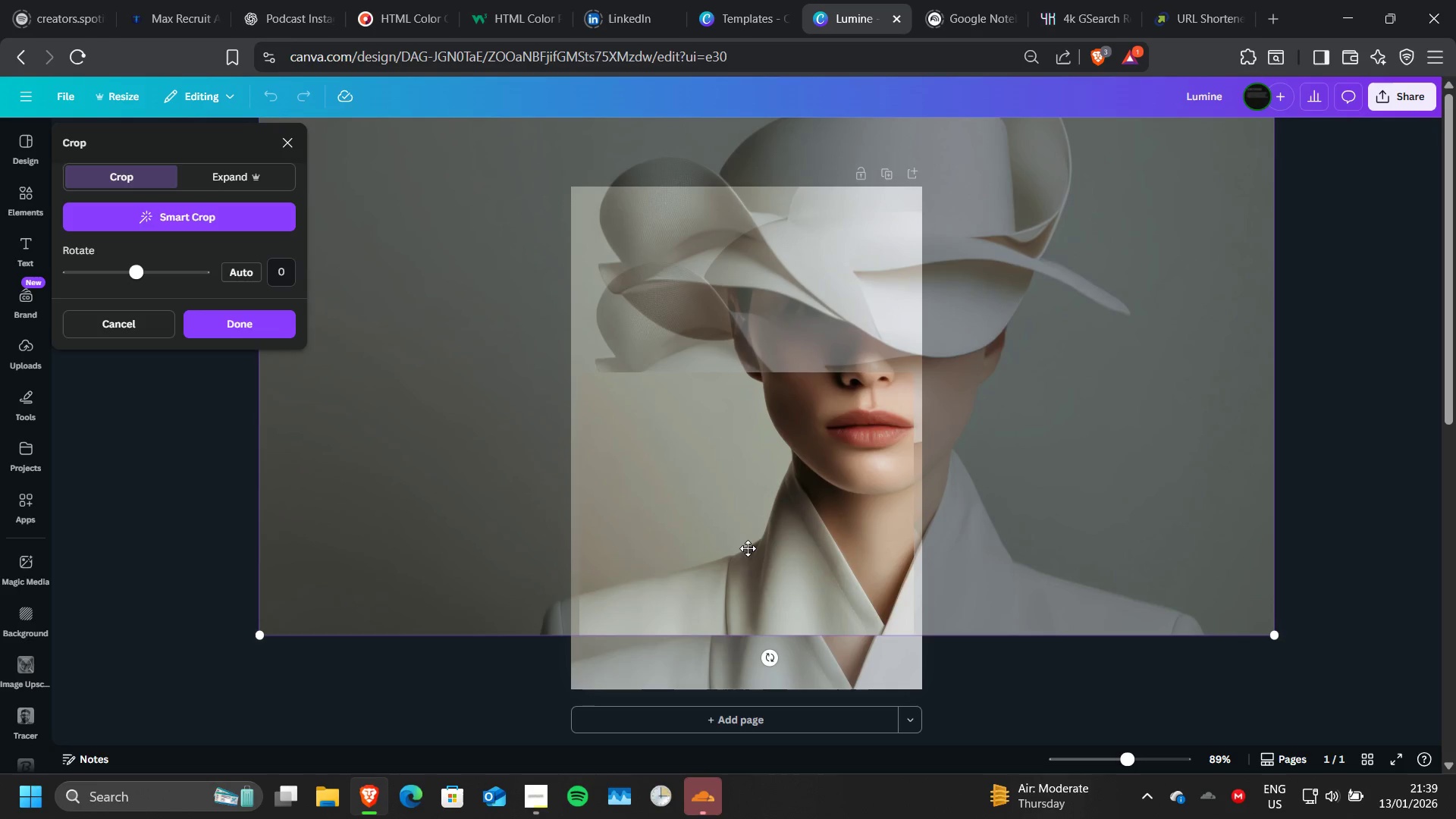 
left_click_drag(start_coordinate=[748, 548], to_coordinate=[737, 609])
 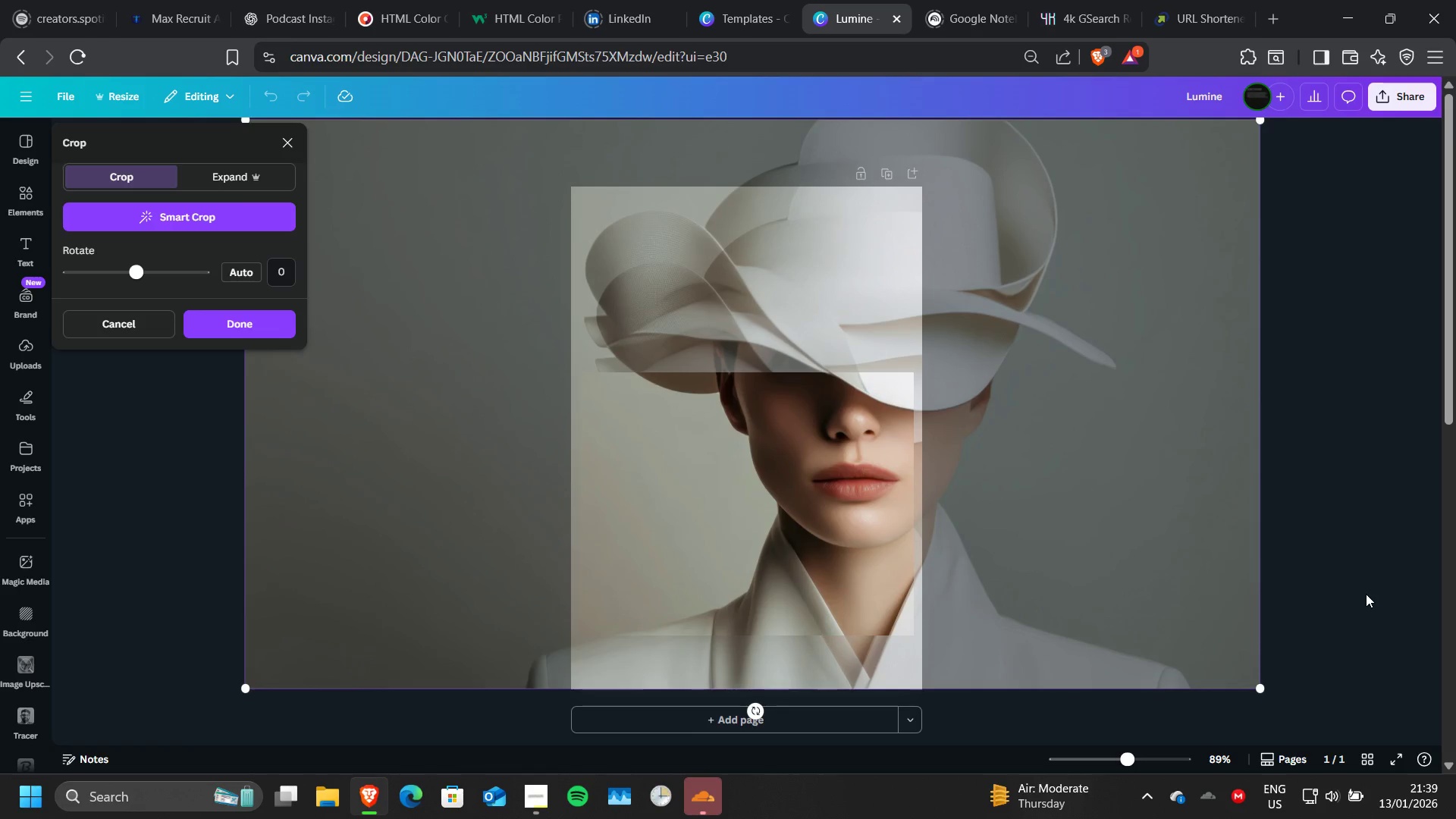 
left_click([1366, 594])
 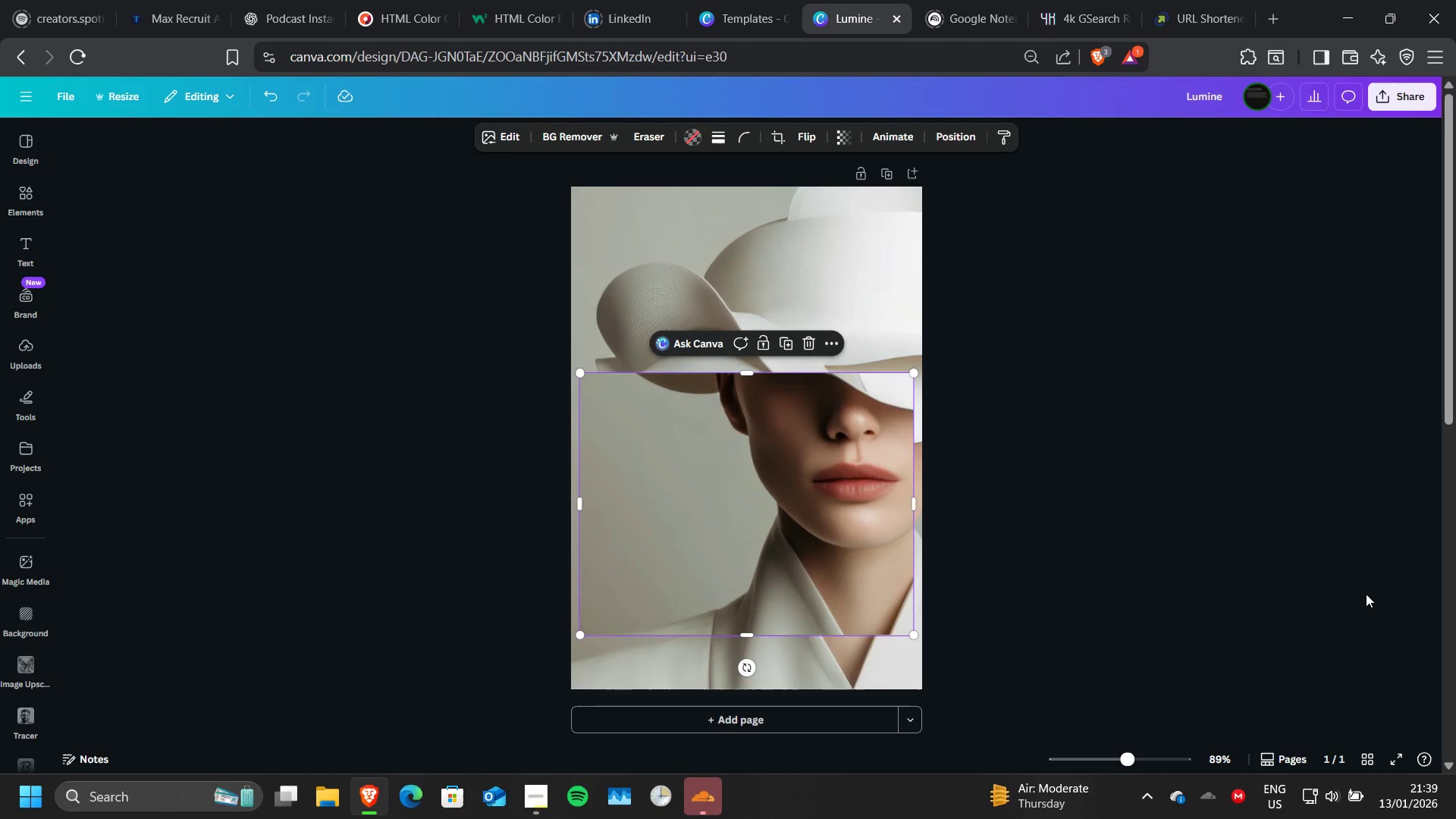 
left_click([1366, 594])
 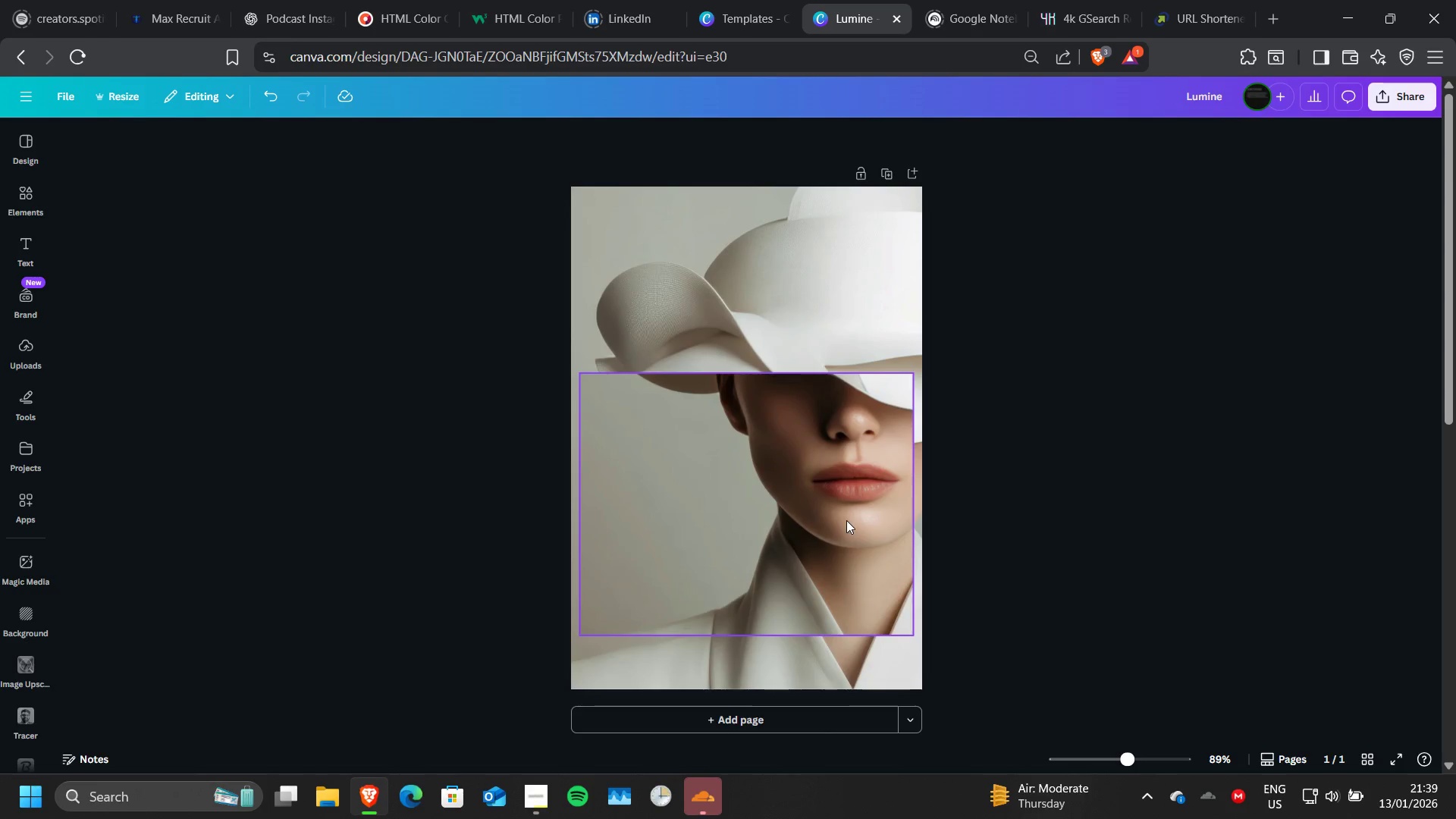 
left_click_drag(start_coordinate=[846, 520], to_coordinate=[846, 554])
 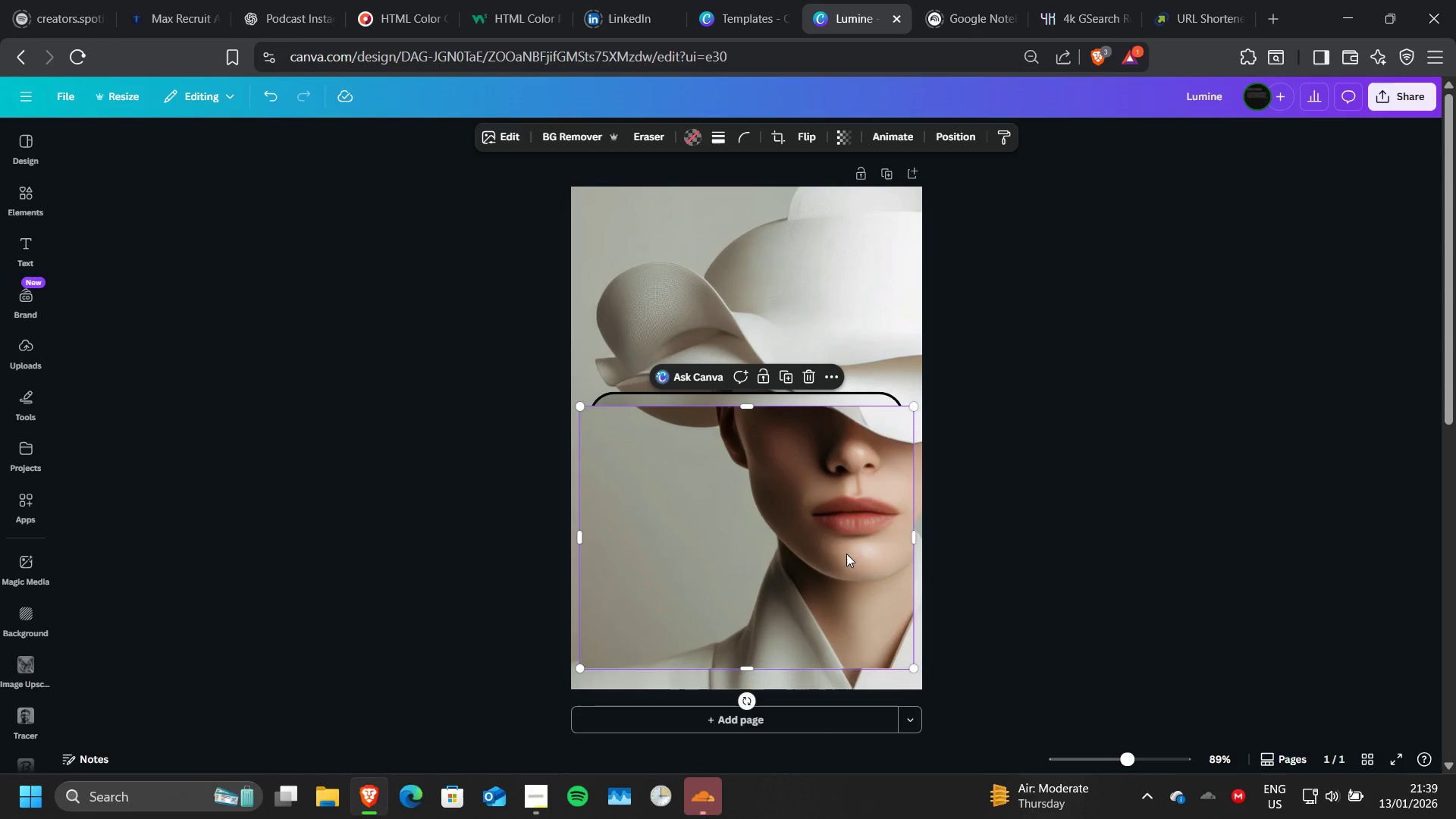 
left_click_drag(start_coordinate=[846, 554], to_coordinate=[836, 554])
 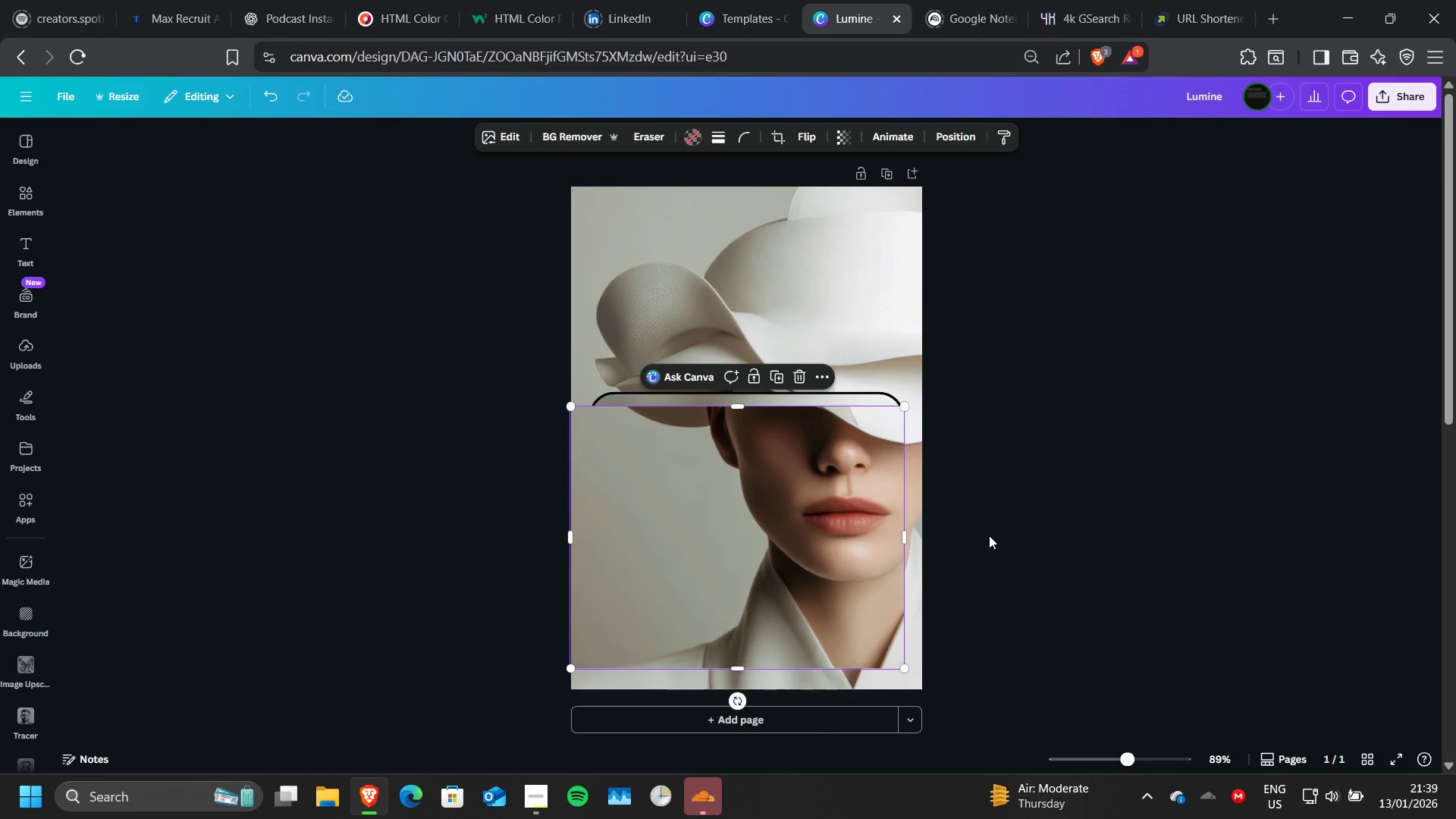 
left_click([989, 535])
 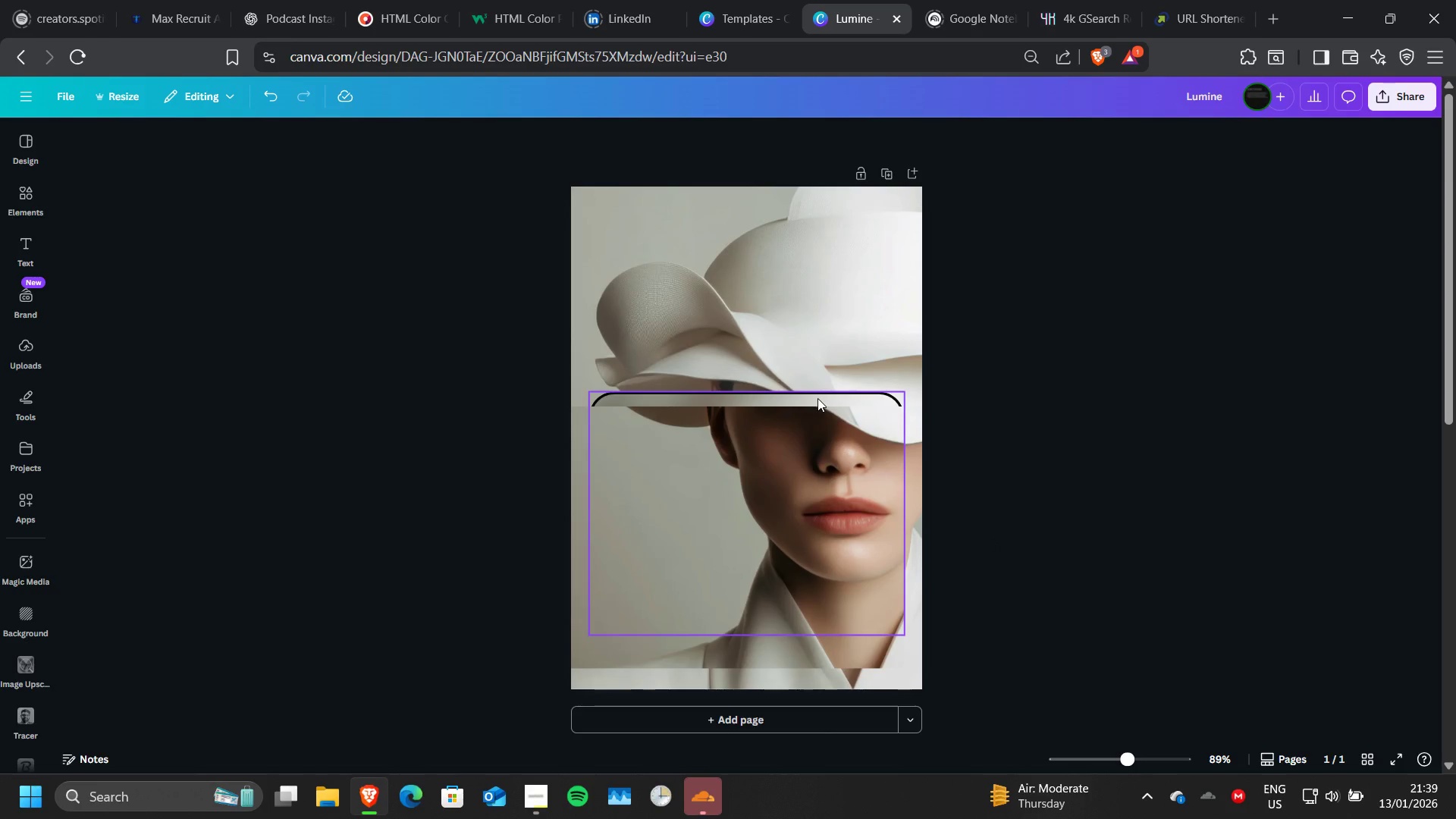 
left_click_drag(start_coordinate=[817, 398], to_coordinate=[816, 269])
 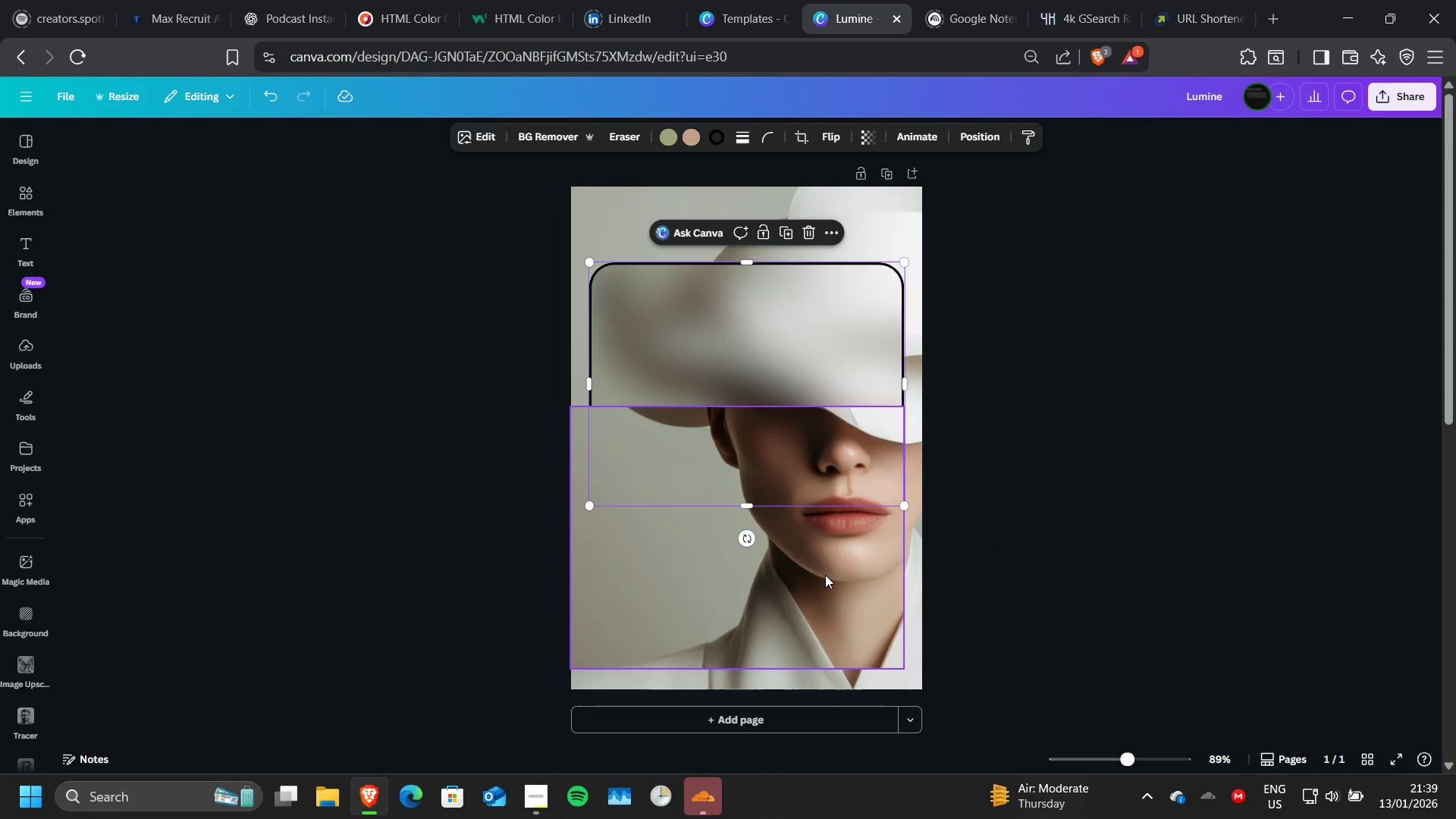 
left_click([825, 575])
 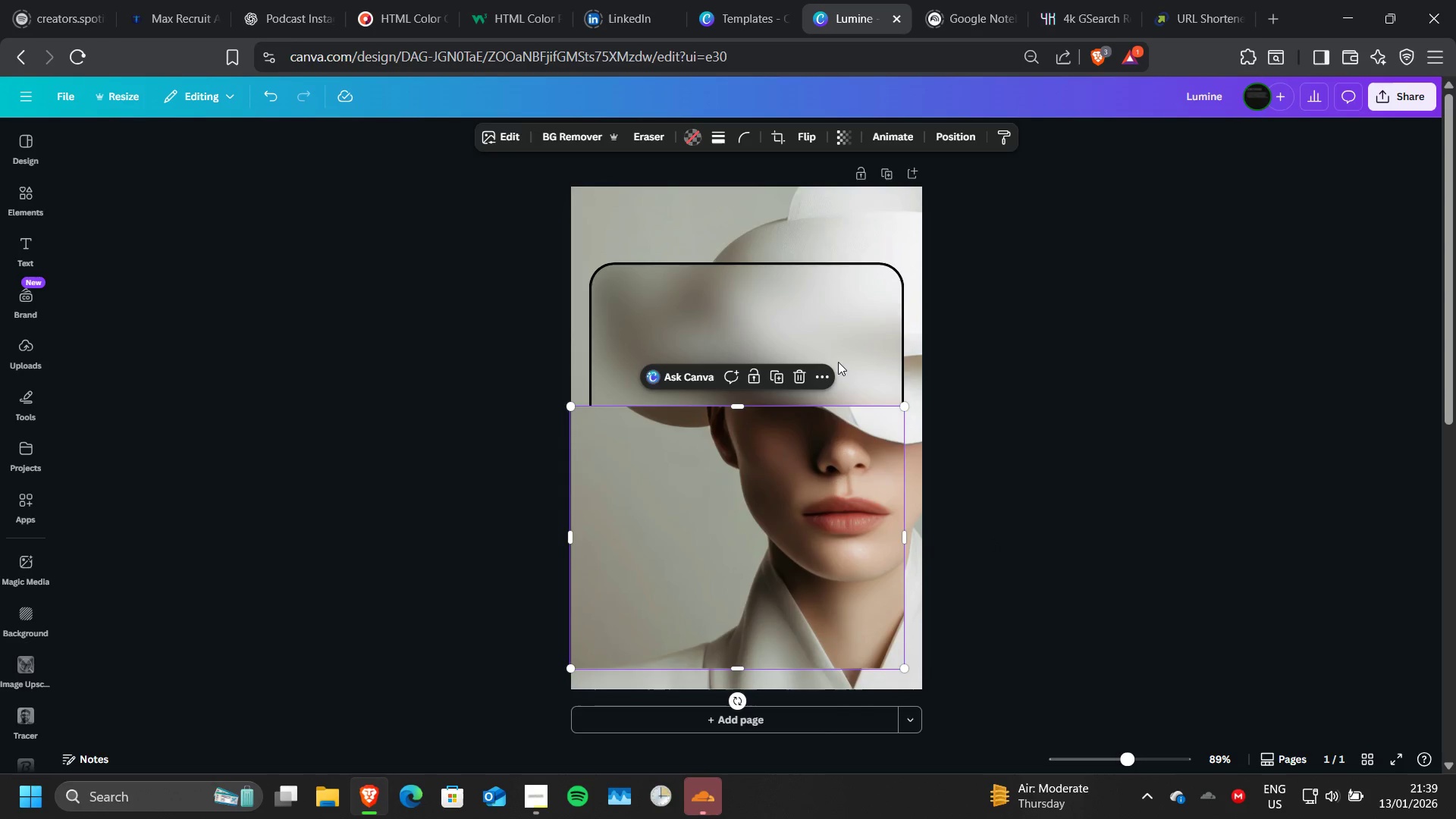 
left_click_drag(start_coordinate=[830, 479], to_coordinate=[839, 438])
 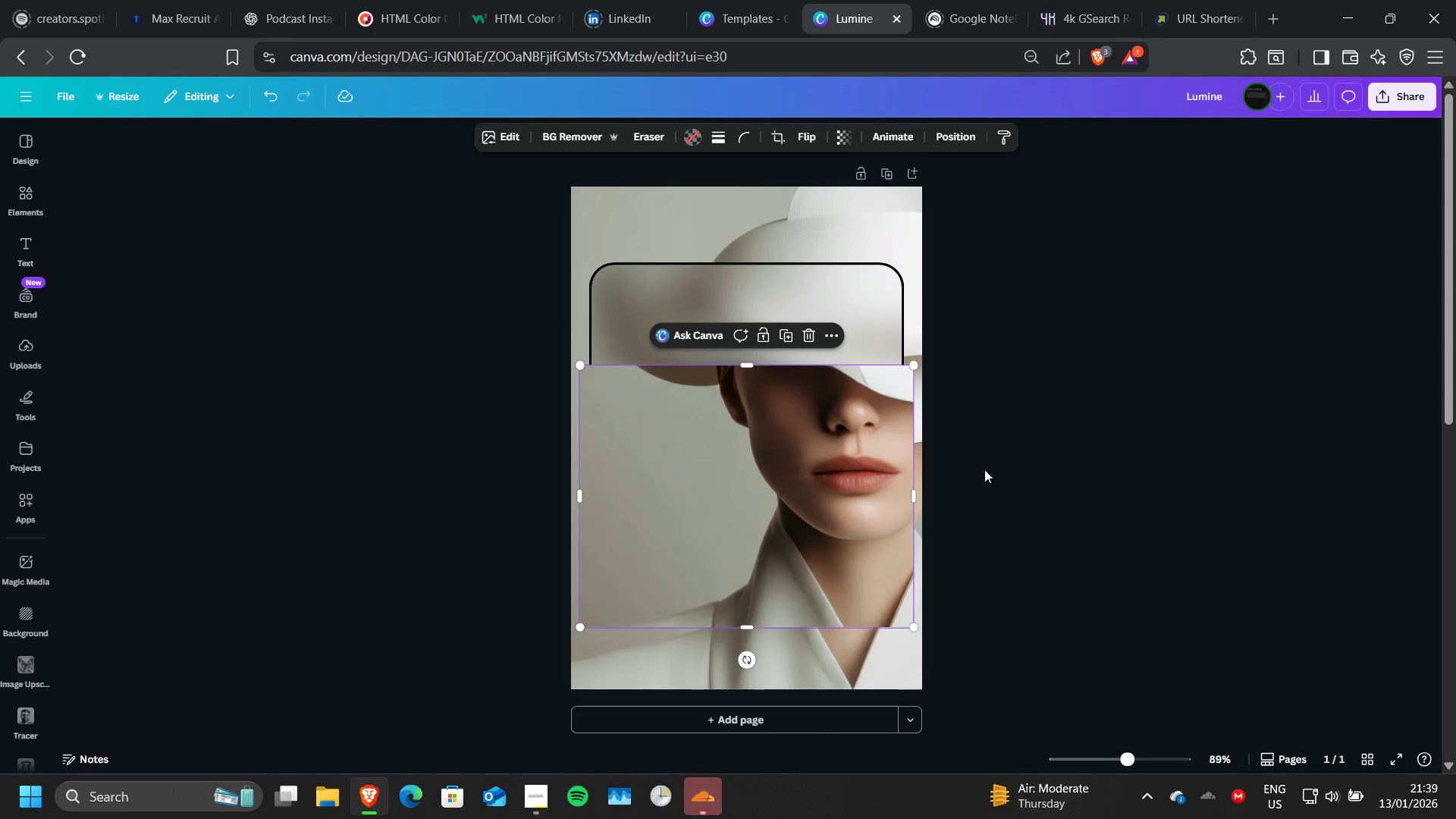 
left_click([984, 469])
 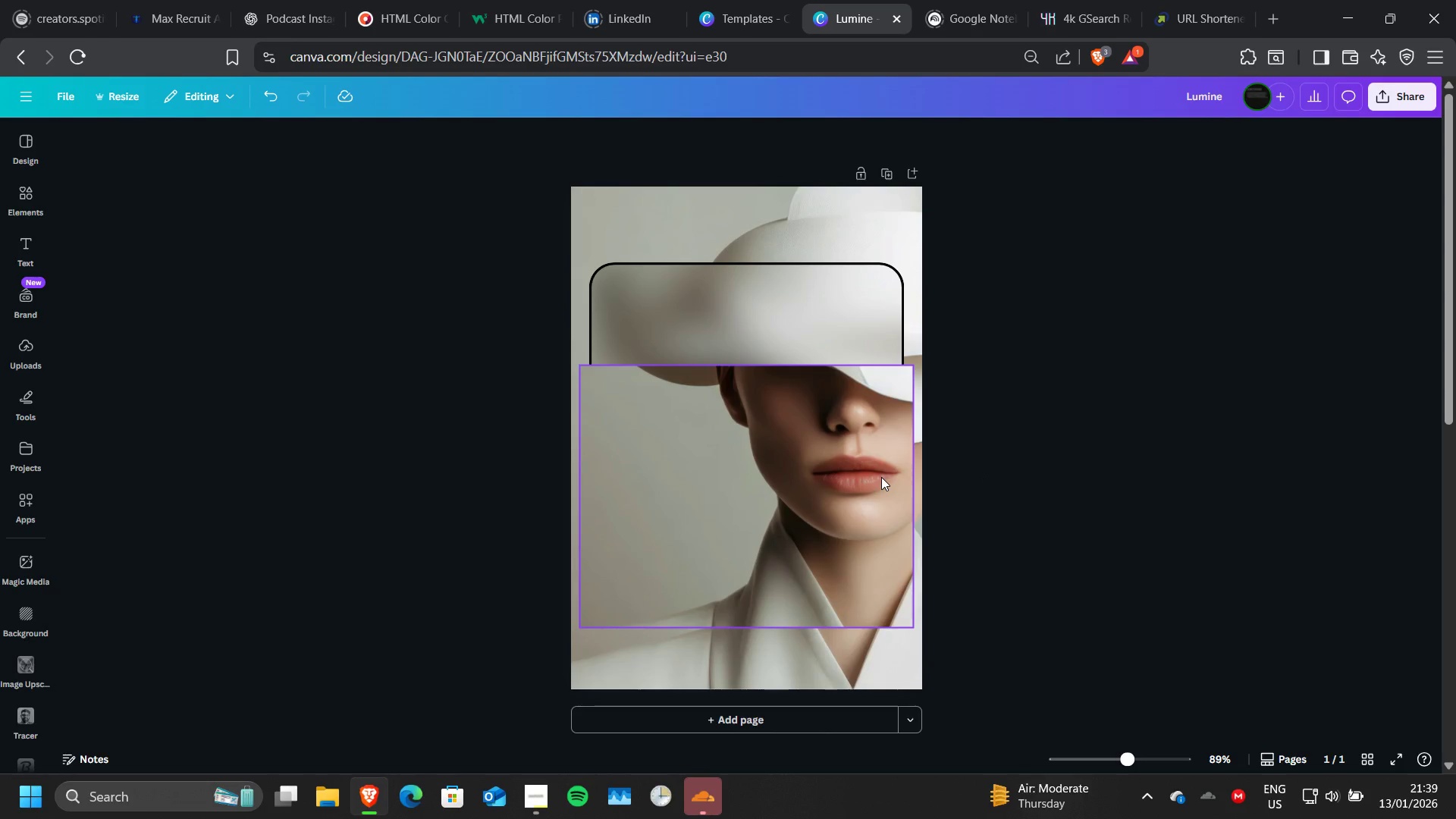 
double_click([881, 477])
 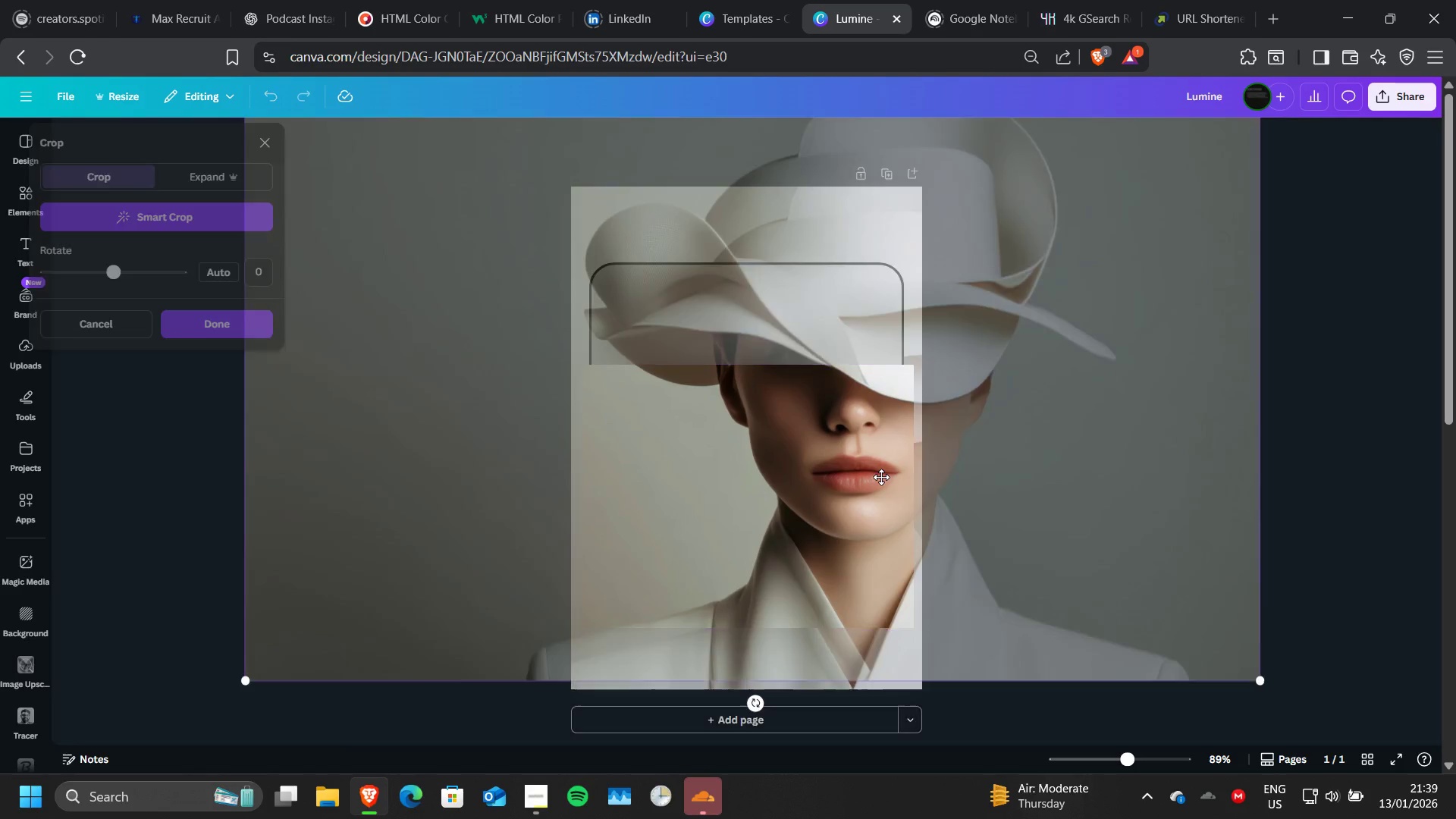 
triple_click([881, 477])
 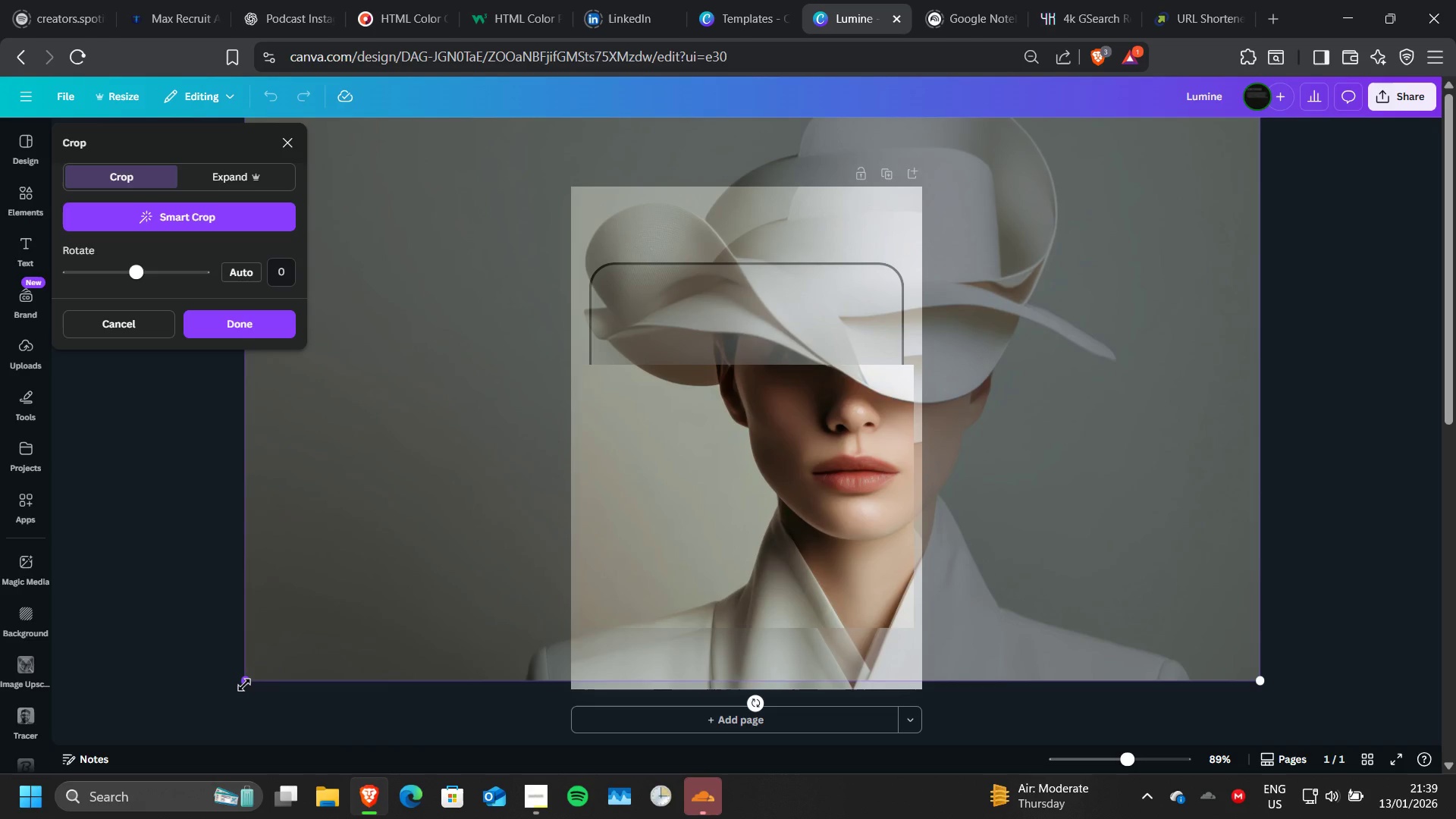 
left_click_drag(start_coordinate=[244, 685], to_coordinate=[554, 569])
 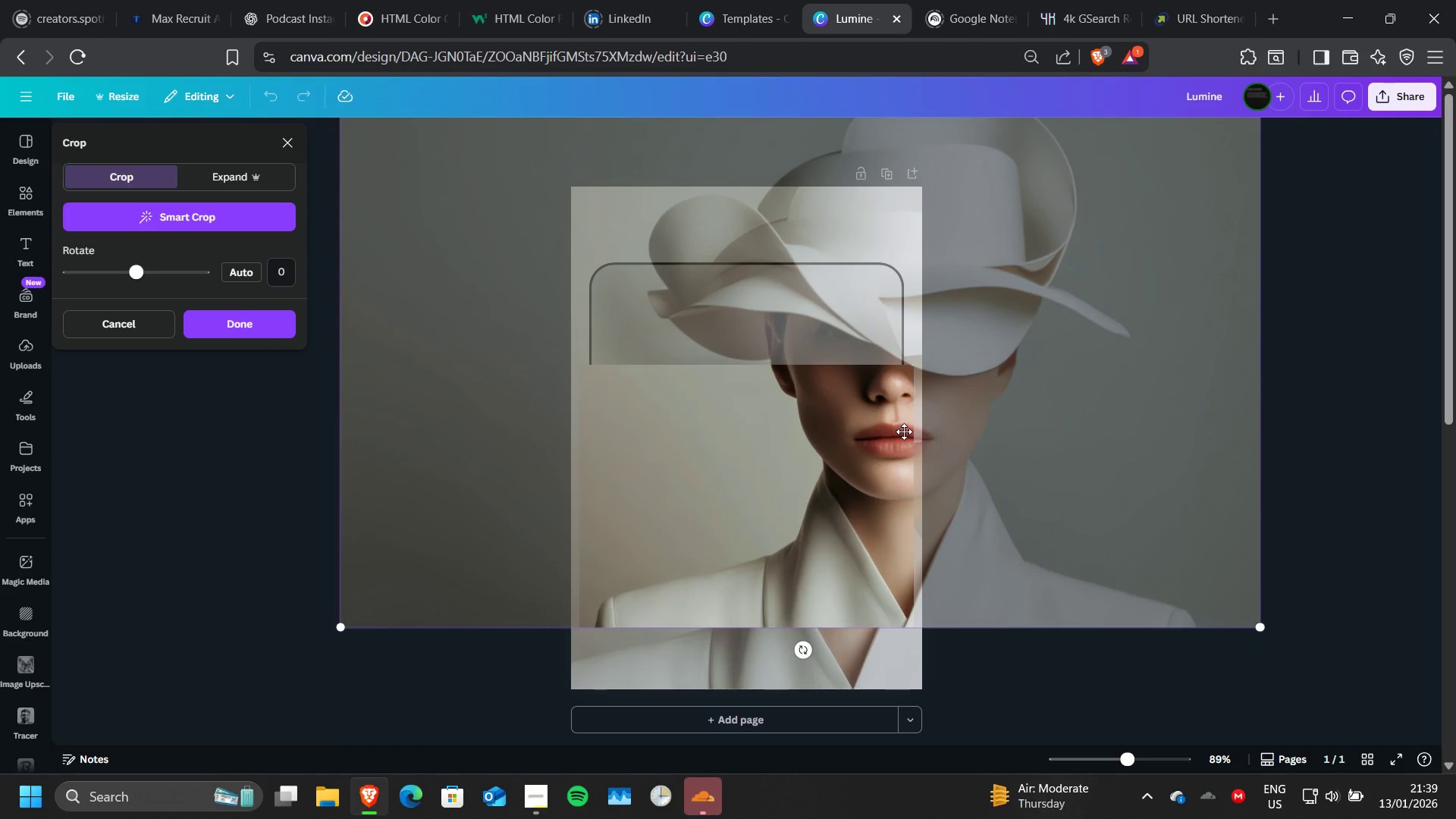 
scroll: coordinate [904, 431], scroll_direction: none, amount: 0.0
 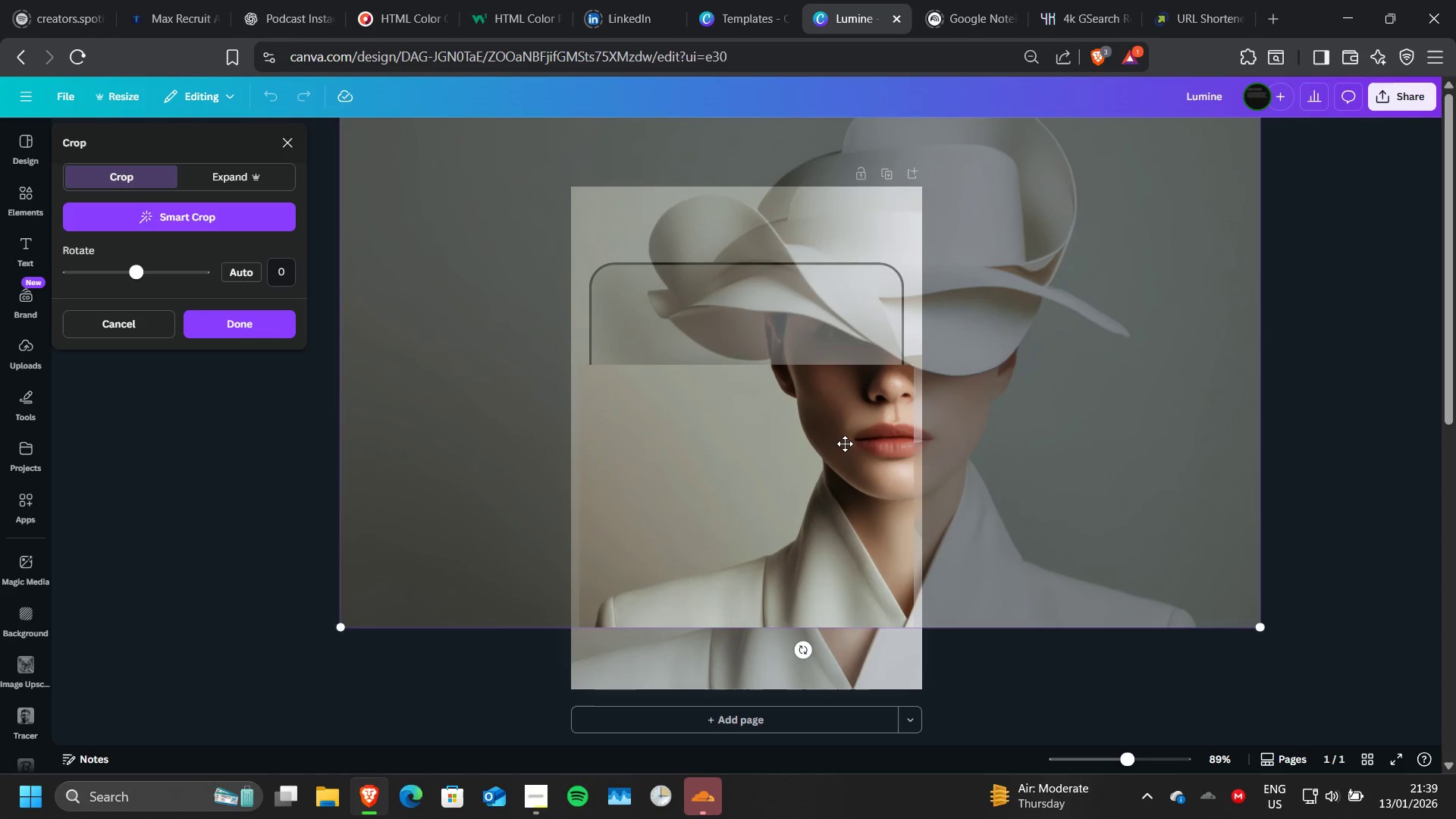 
left_click_drag(start_coordinate=[845, 444], to_coordinate=[788, 415])
 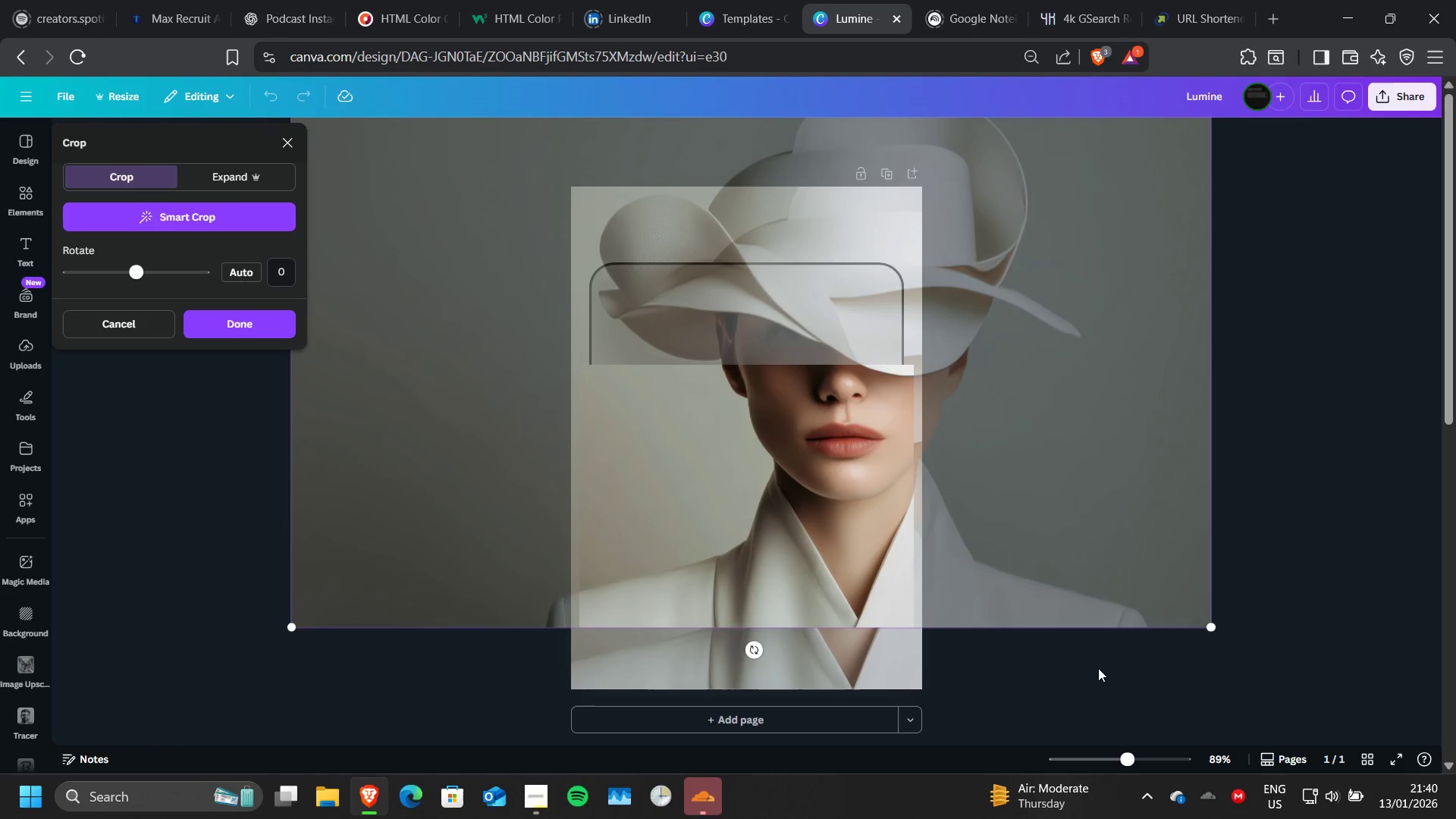 
left_click([1098, 668])
 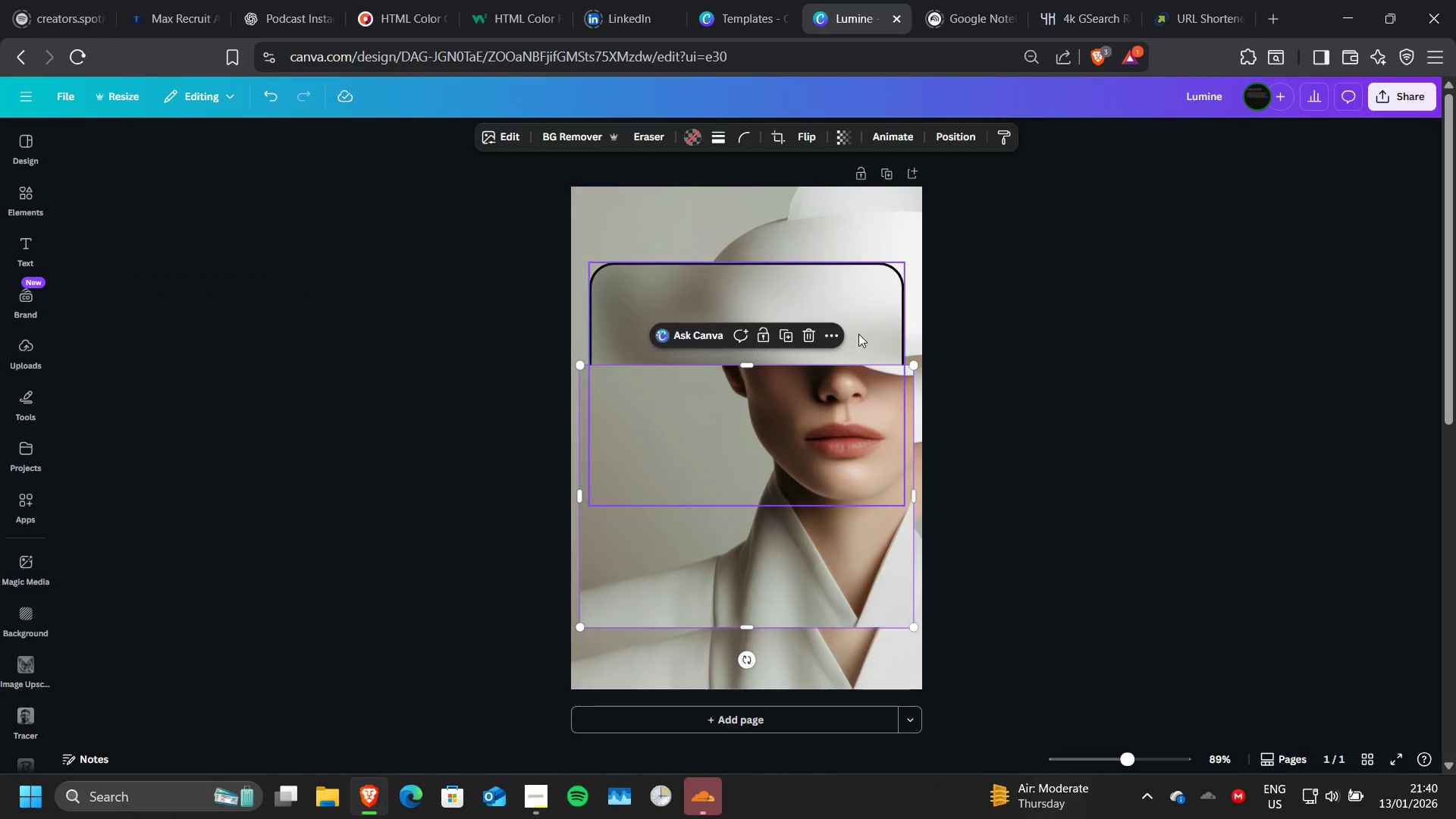 
left_click_drag(start_coordinate=[862, 313], to_coordinate=[861, 426])
 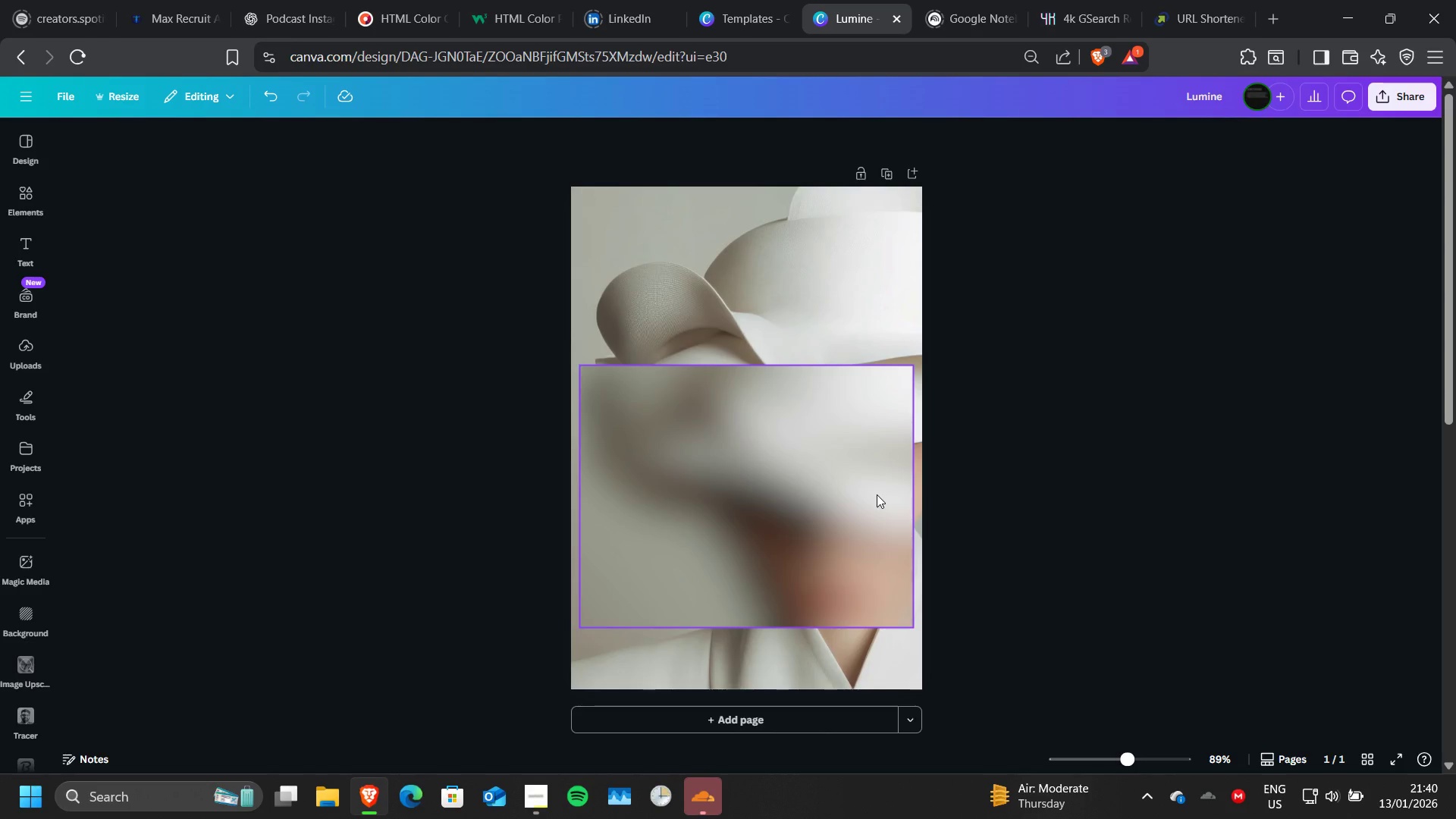 
left_click_drag(start_coordinate=[877, 494], to_coordinate=[879, 498])
 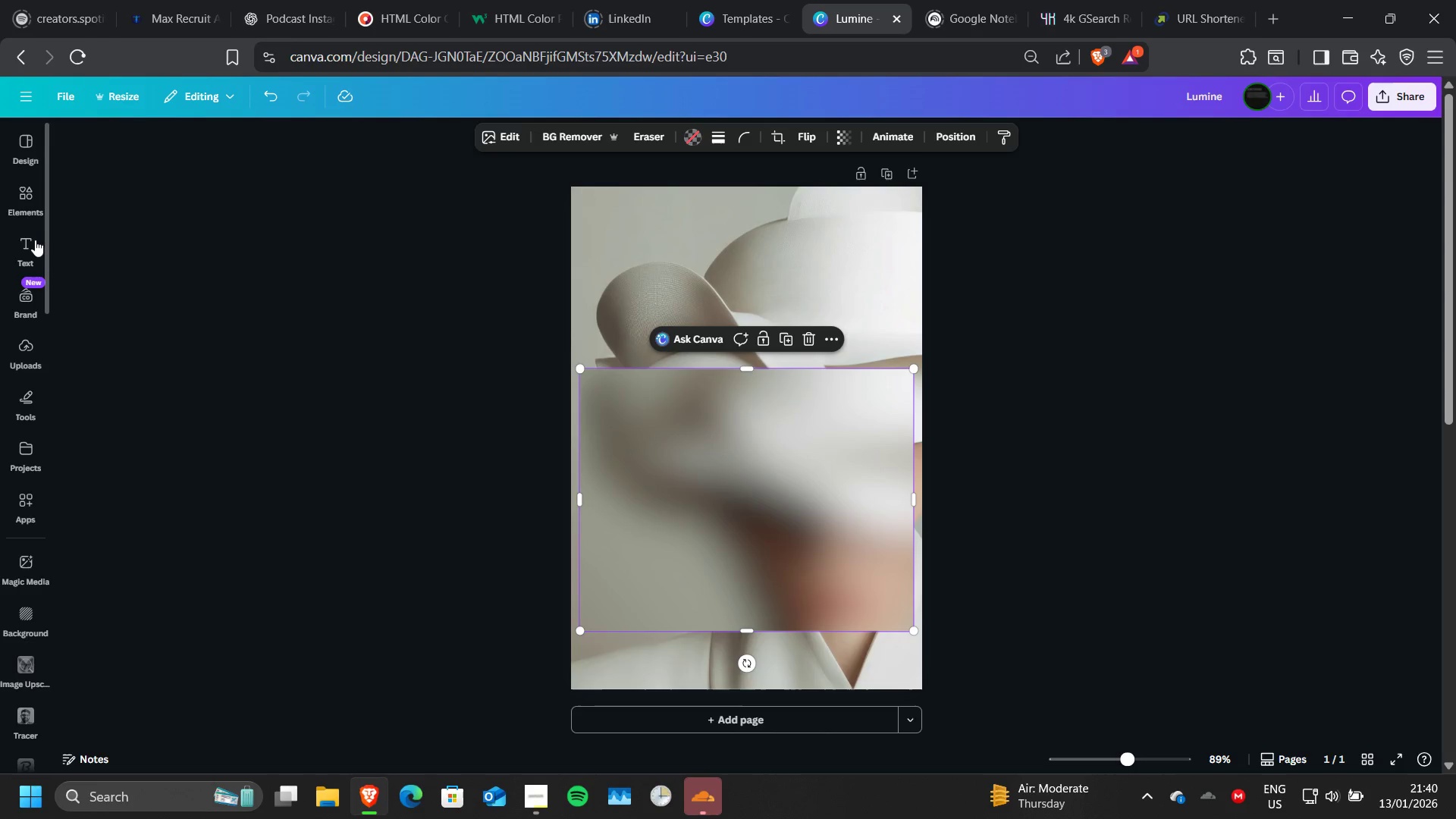 
left_click([20, 215])
 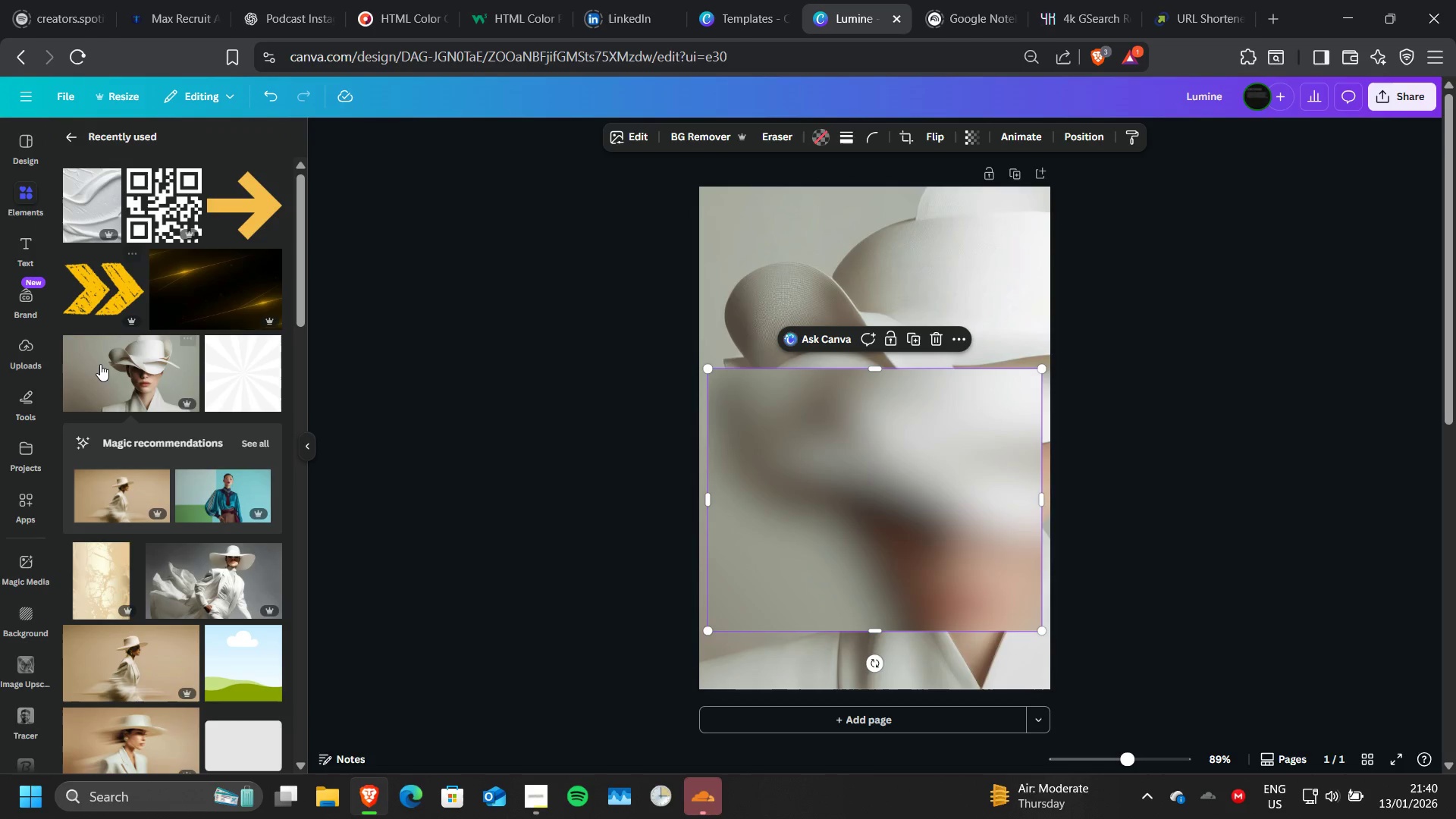 
left_click([100, 366])
 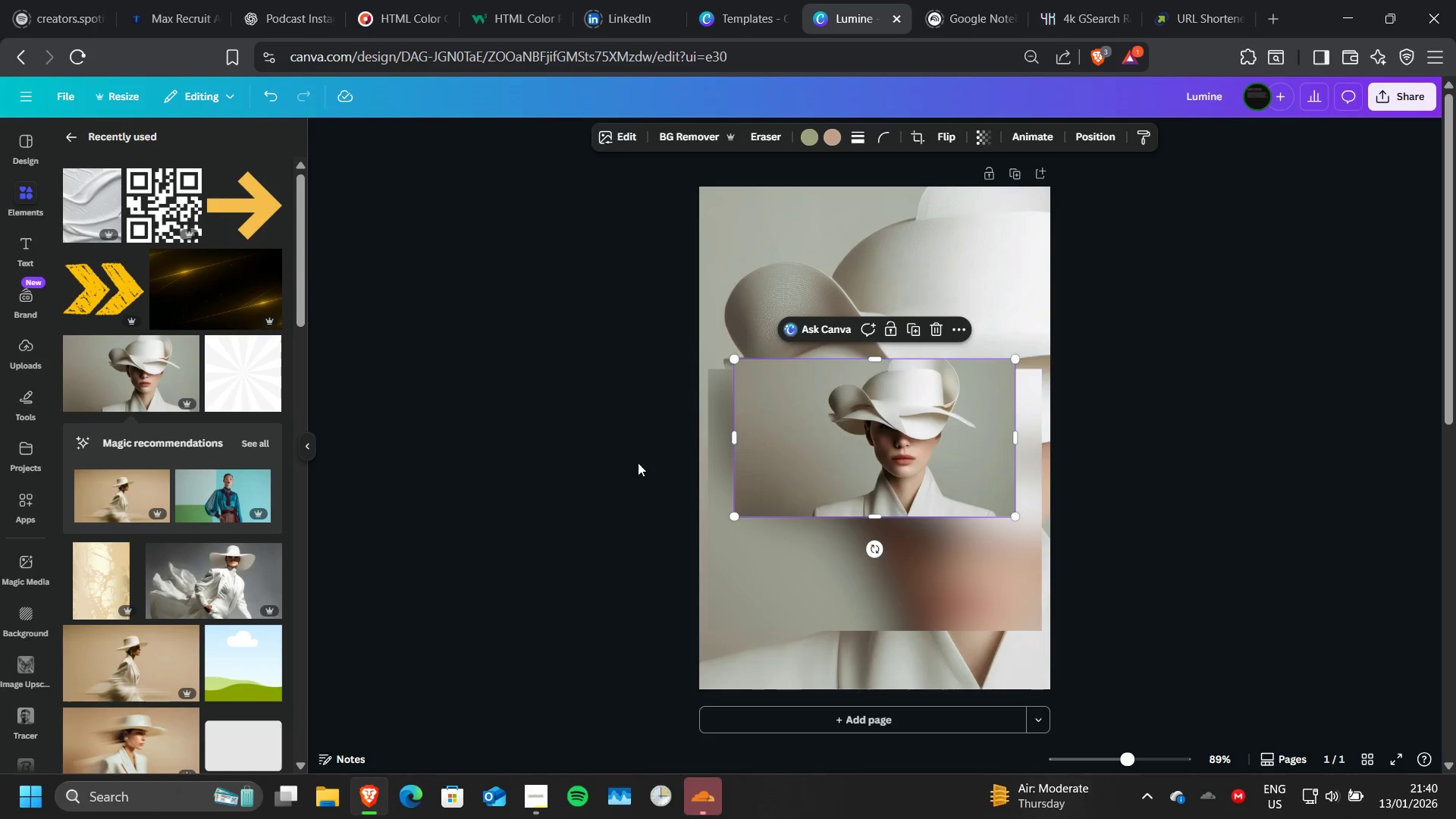 
left_click([638, 463])
 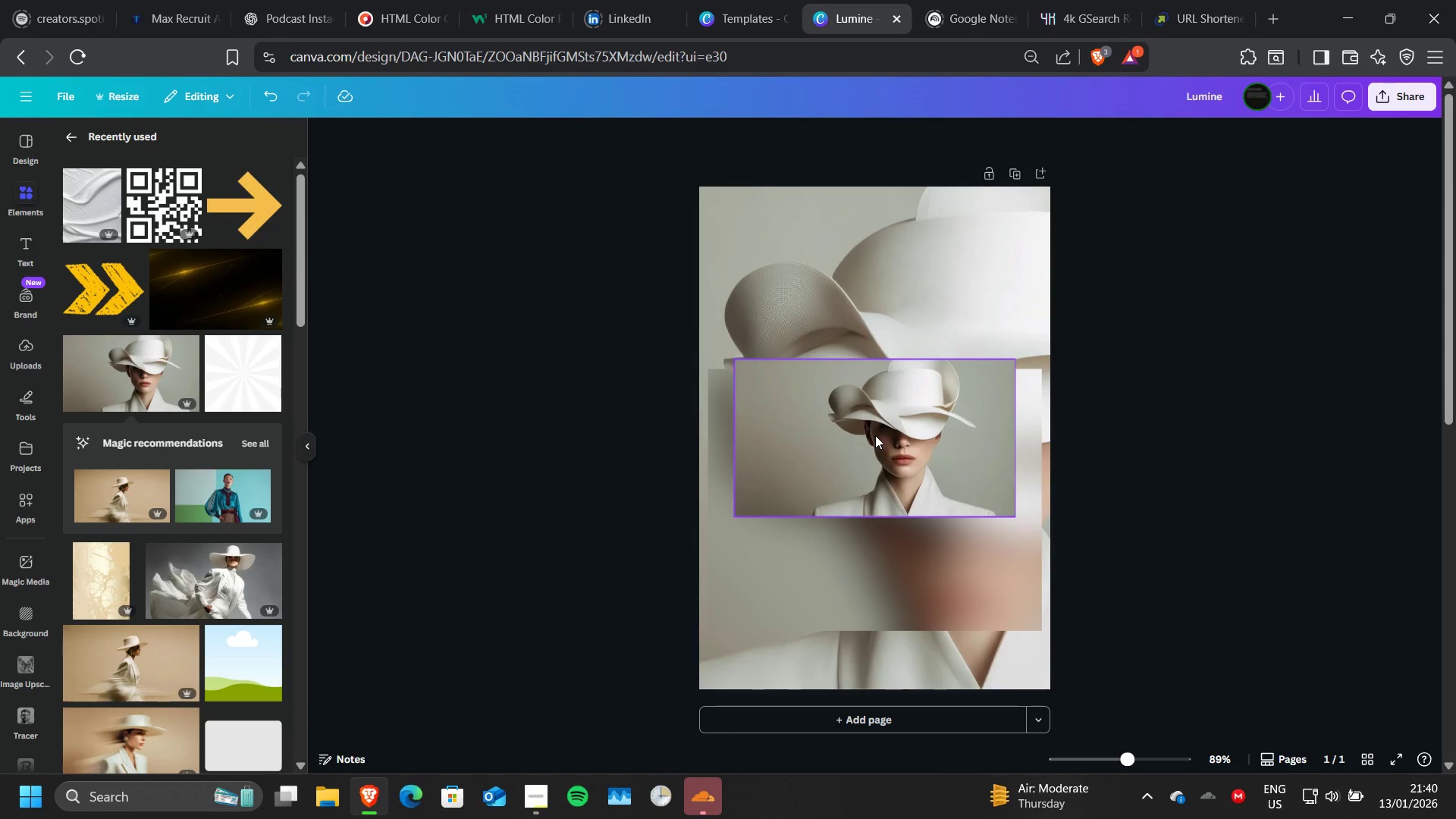 
left_click([875, 435])
 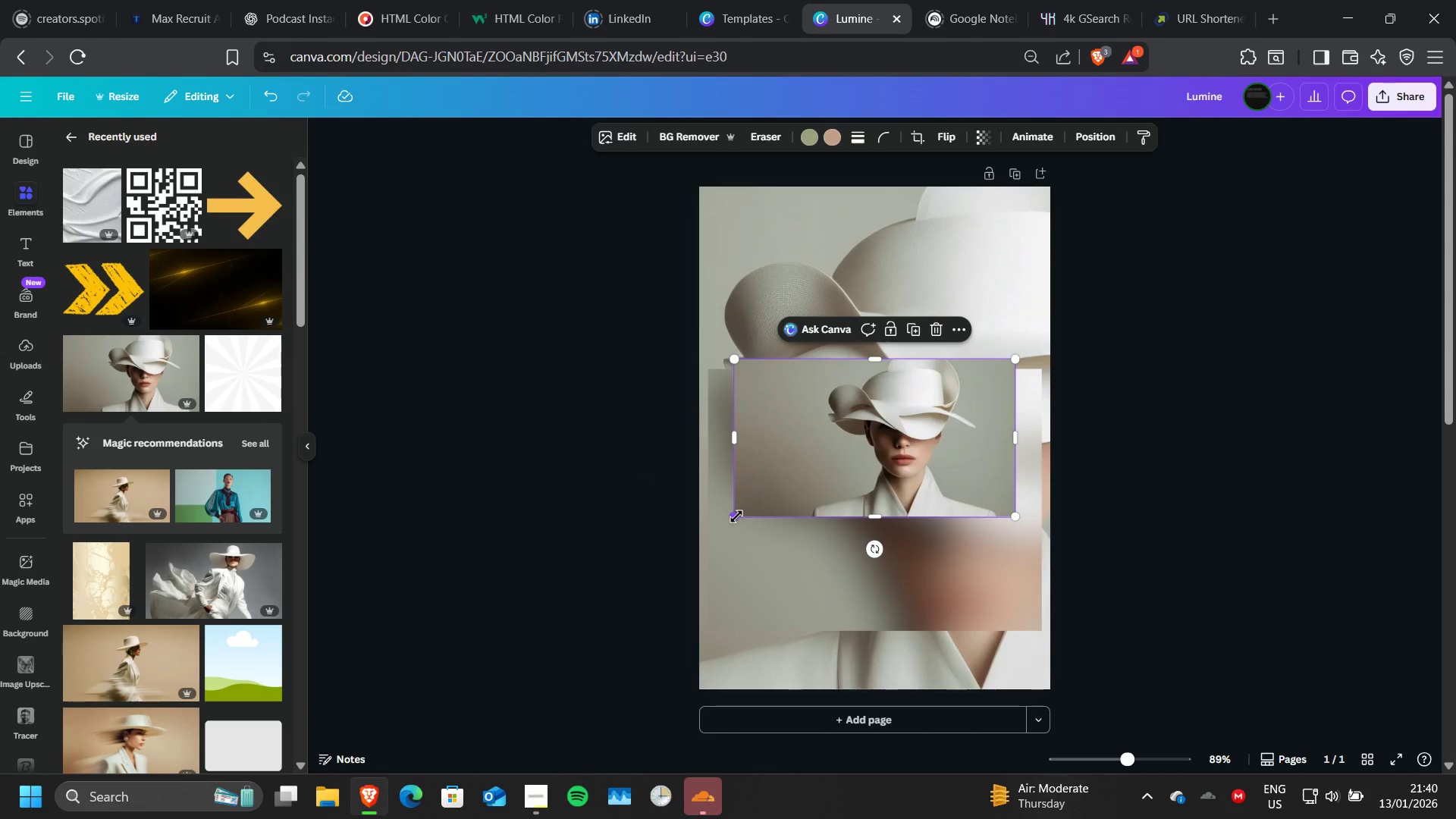 
left_click_drag(start_coordinate=[736, 516], to_coordinate=[414, 684])
 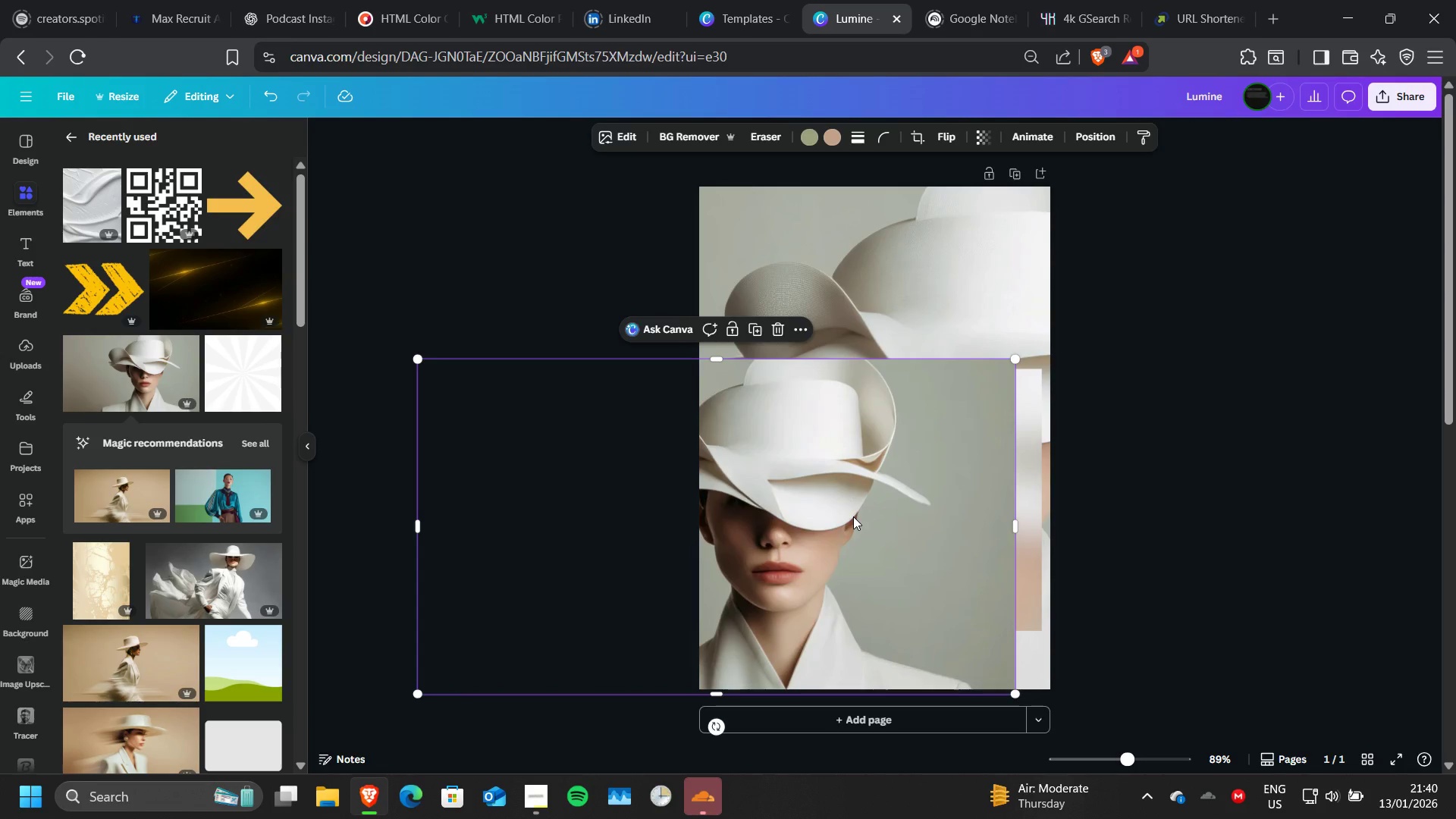 
left_click_drag(start_coordinate=[853, 516], to_coordinate=[795, 326])
 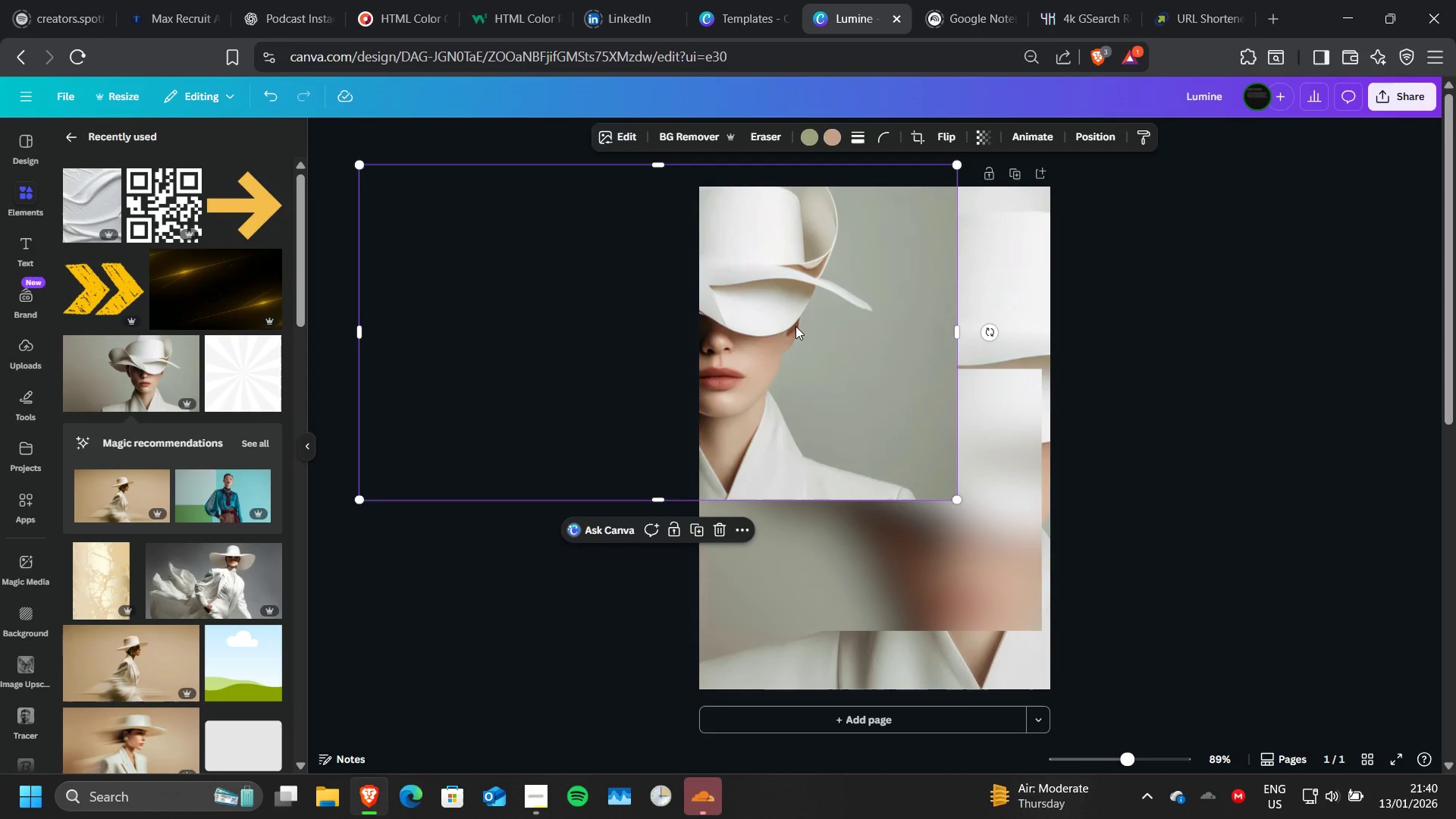 
left_click_drag(start_coordinate=[795, 326], to_coordinate=[1012, 341])
 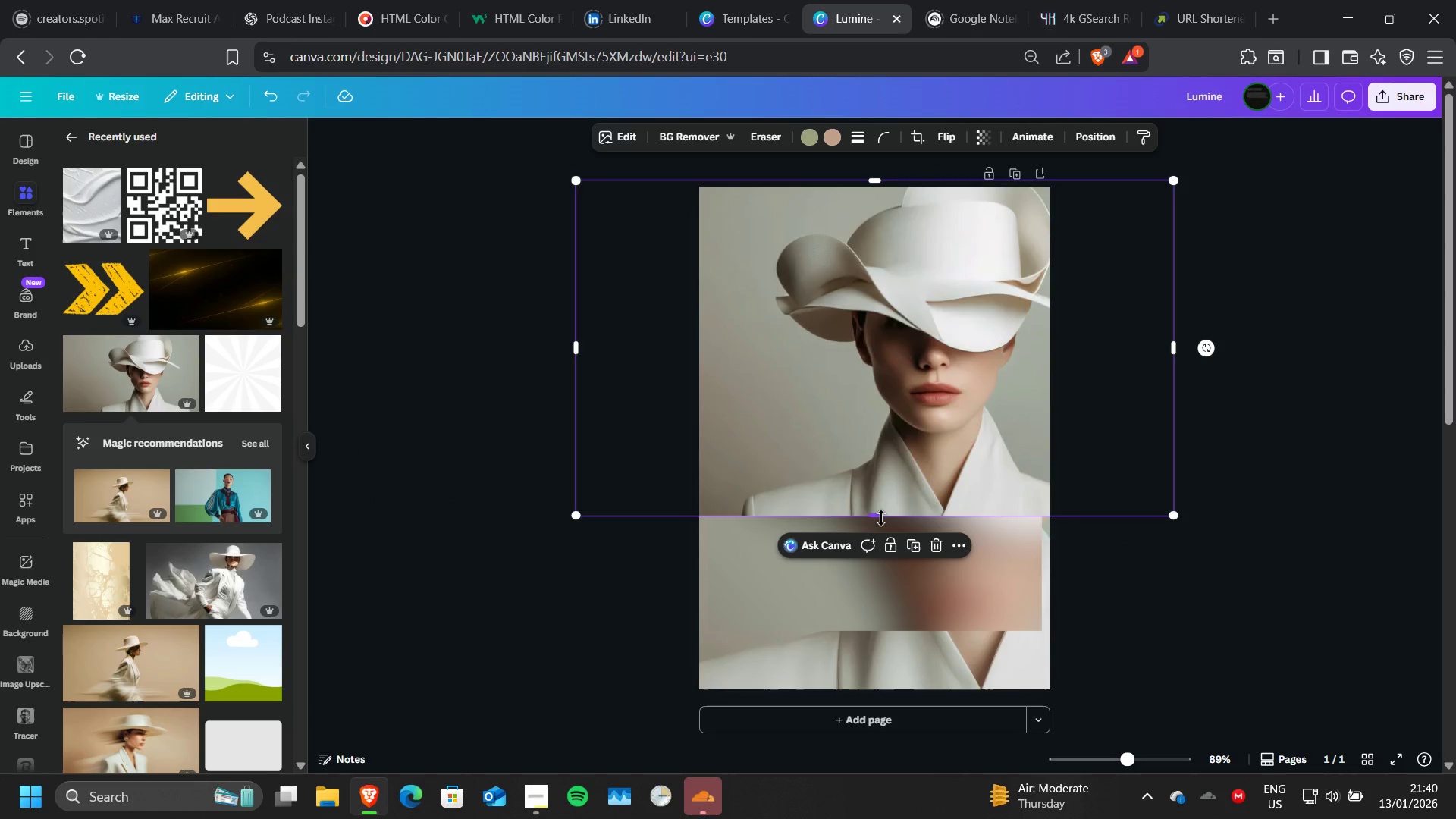 
left_click_drag(start_coordinate=[912, 497], to_coordinate=[795, 390])
 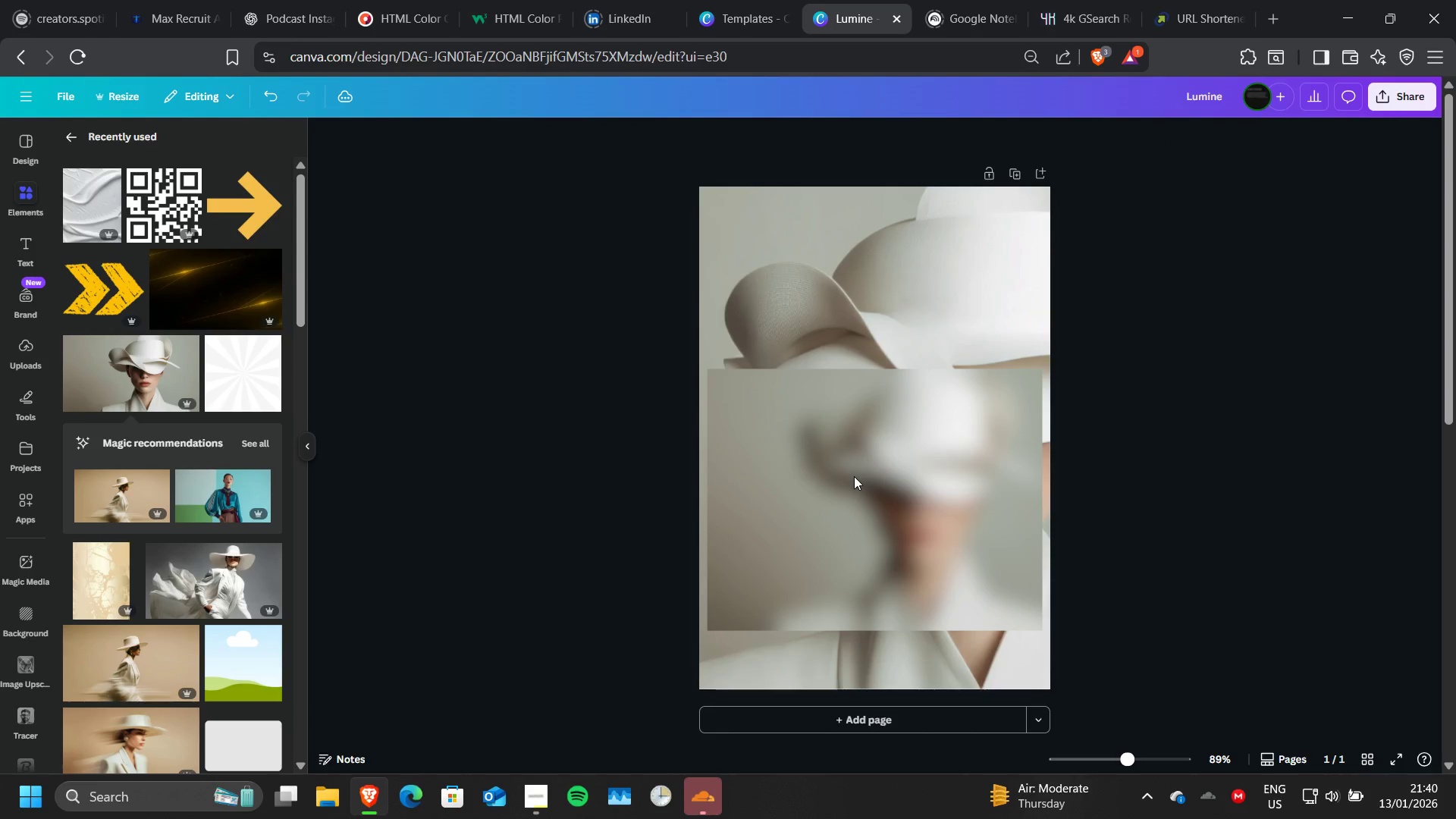 
left_click_drag(start_coordinate=[854, 476], to_coordinate=[856, 471])
 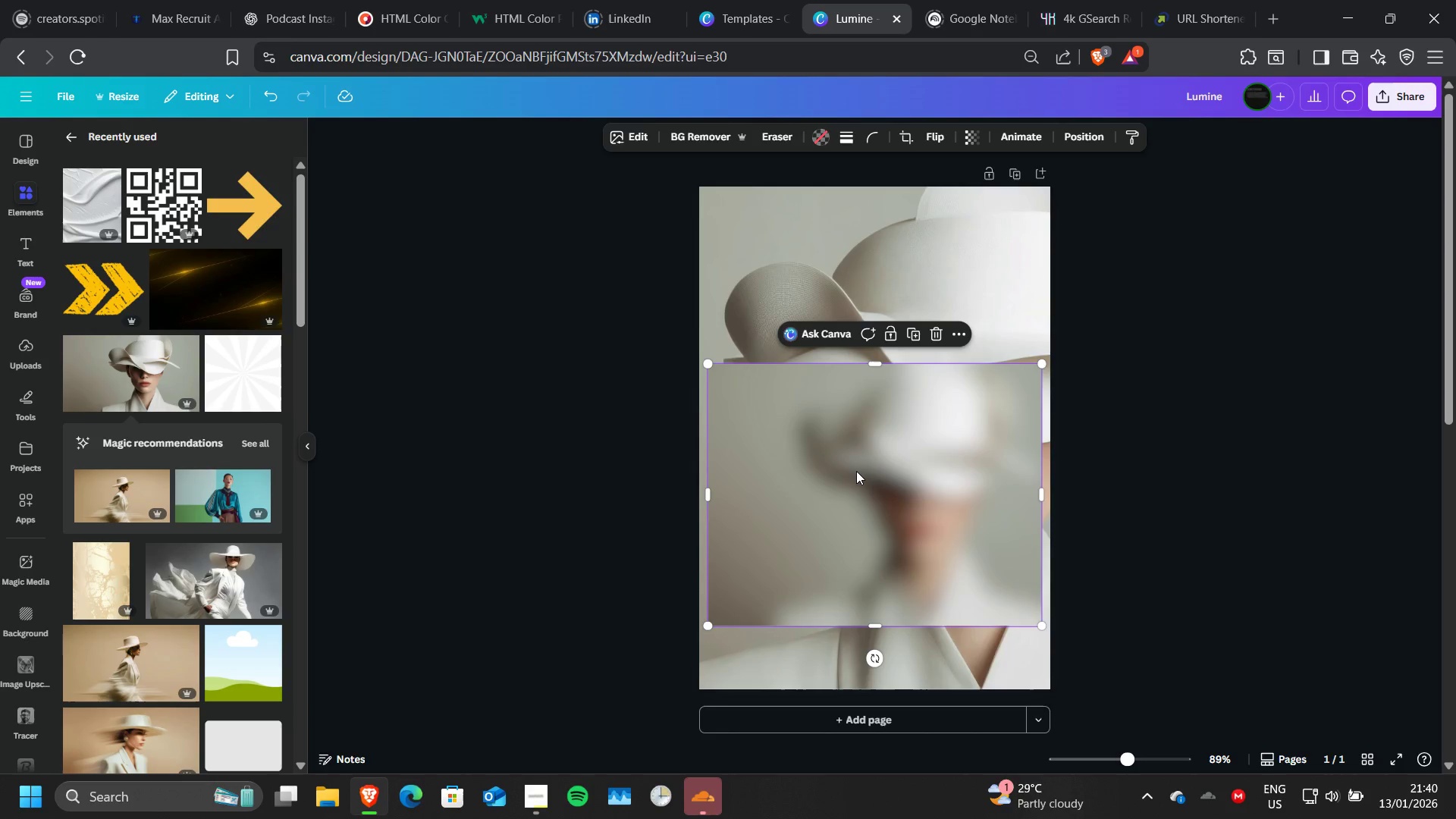 
wait(8.73)
 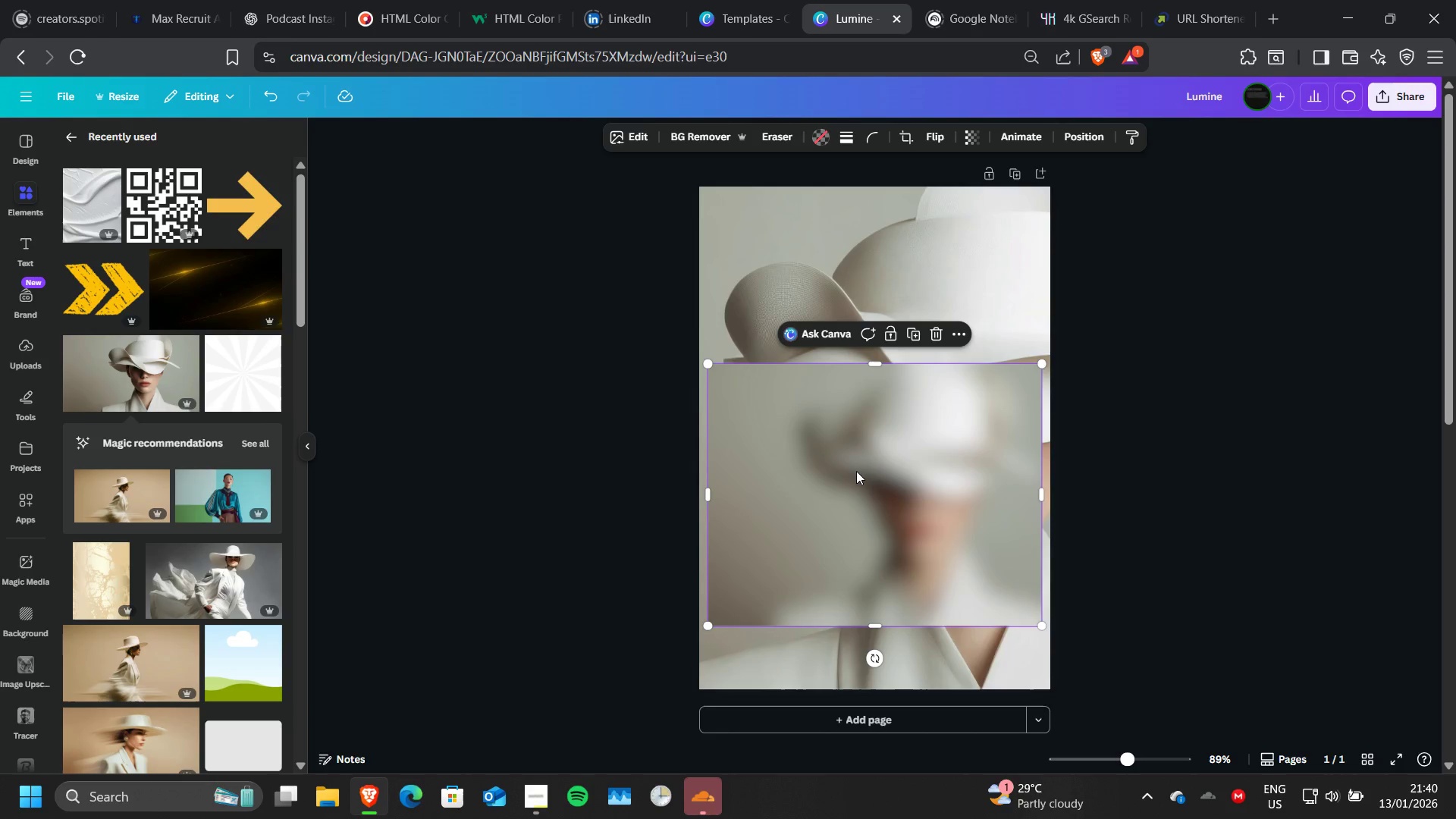 
left_click([836, 221])
 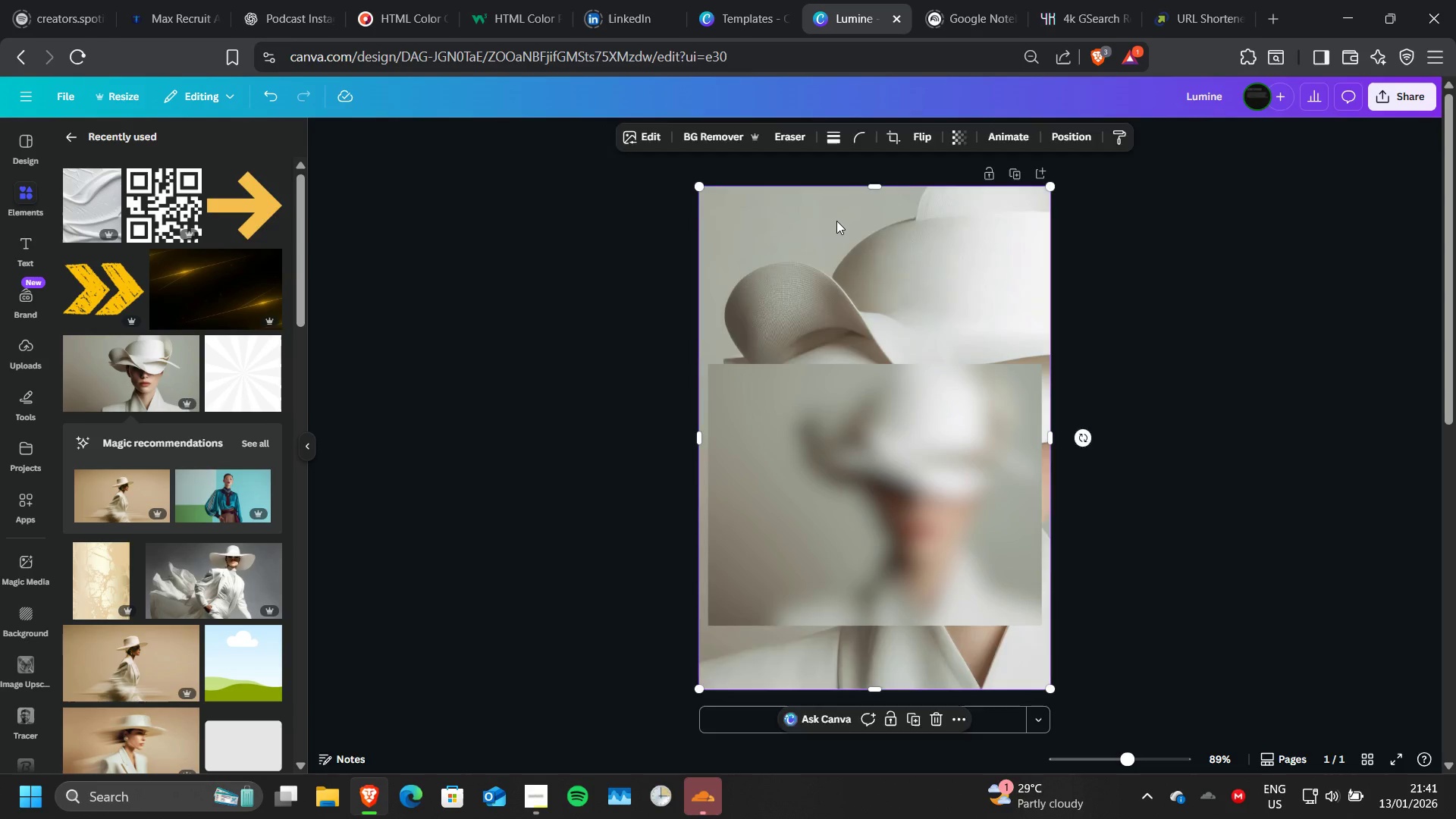 
key(Delete)
 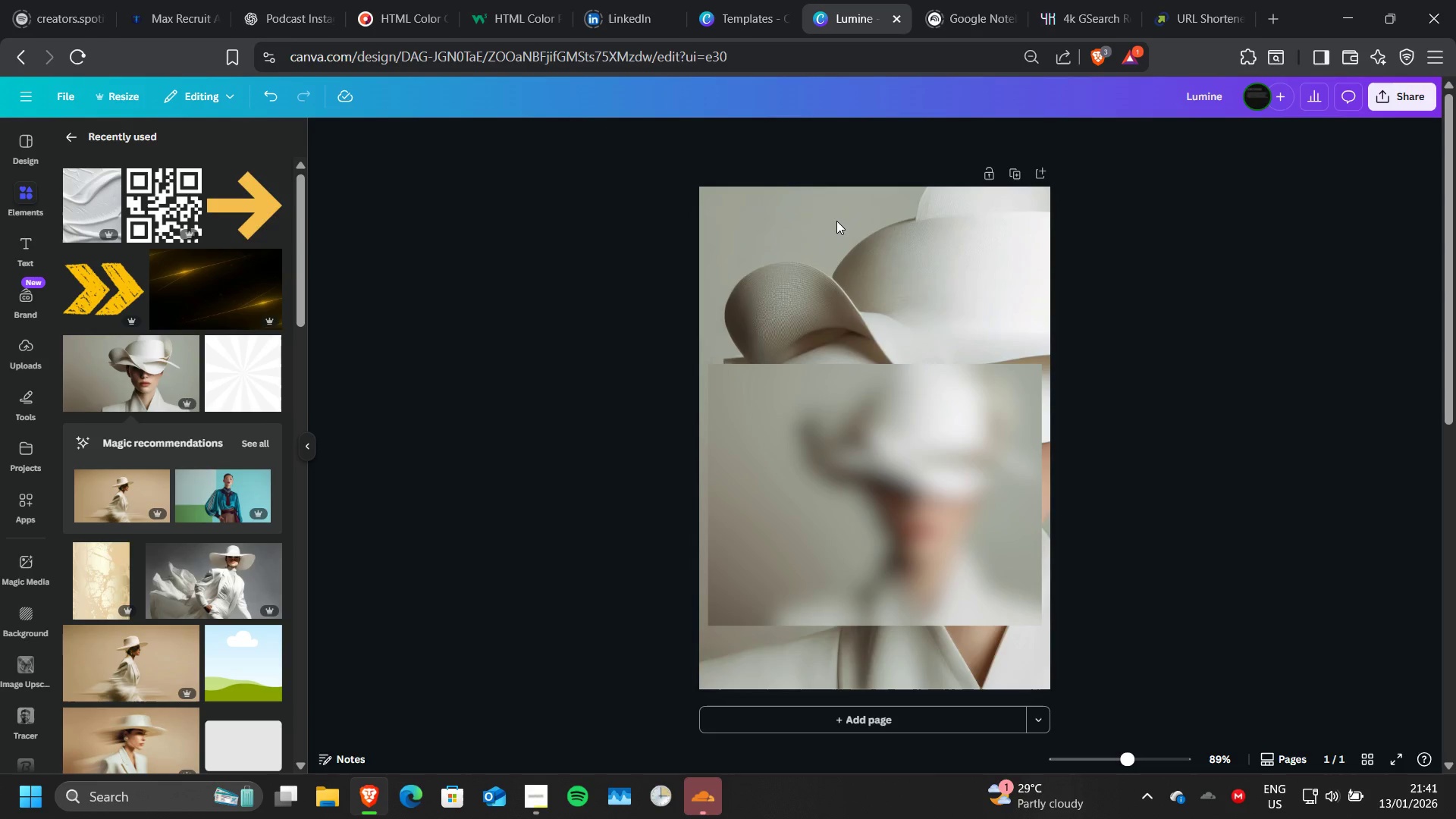 
key(Backspace)
 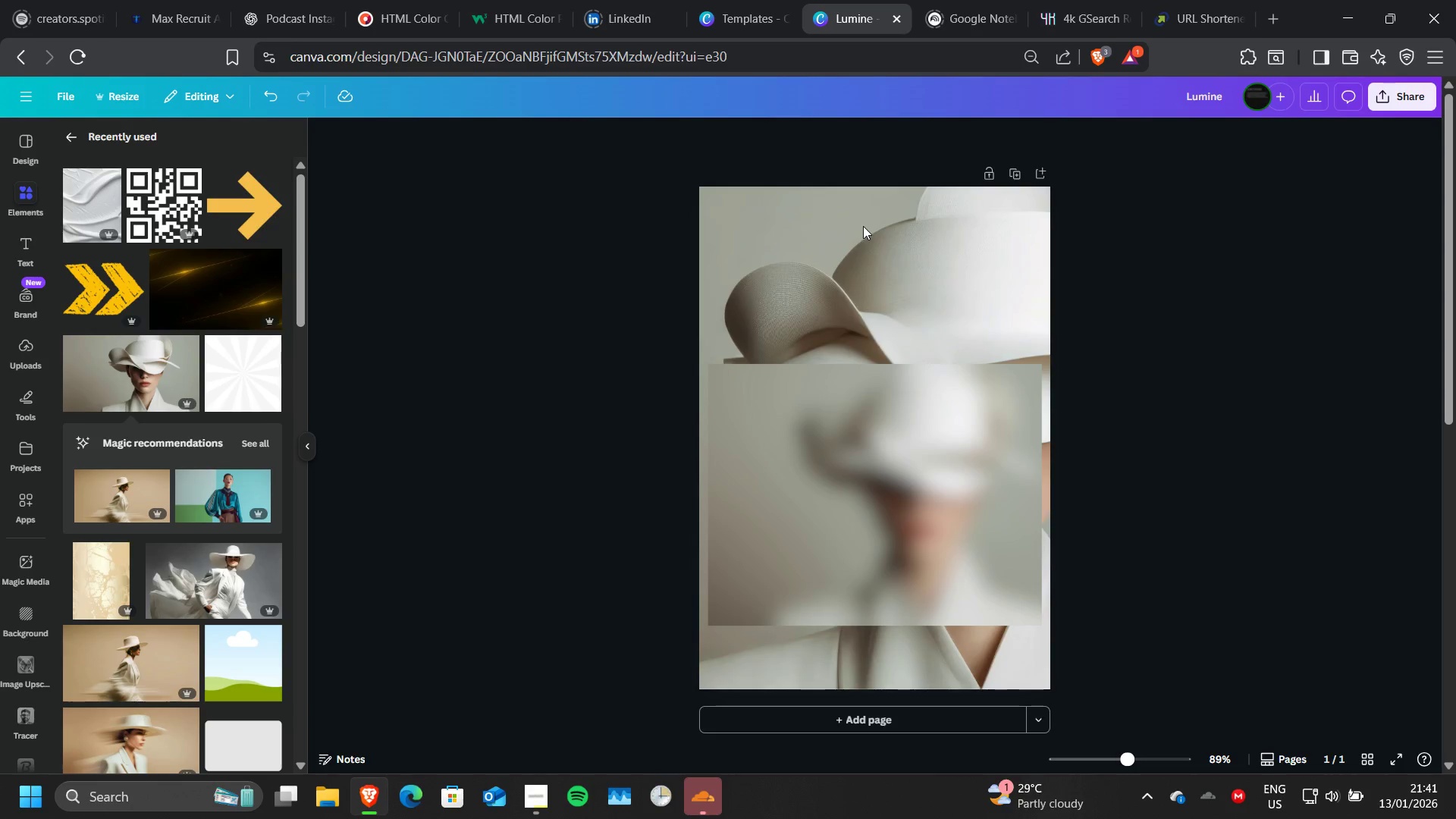 
left_click([863, 226])
 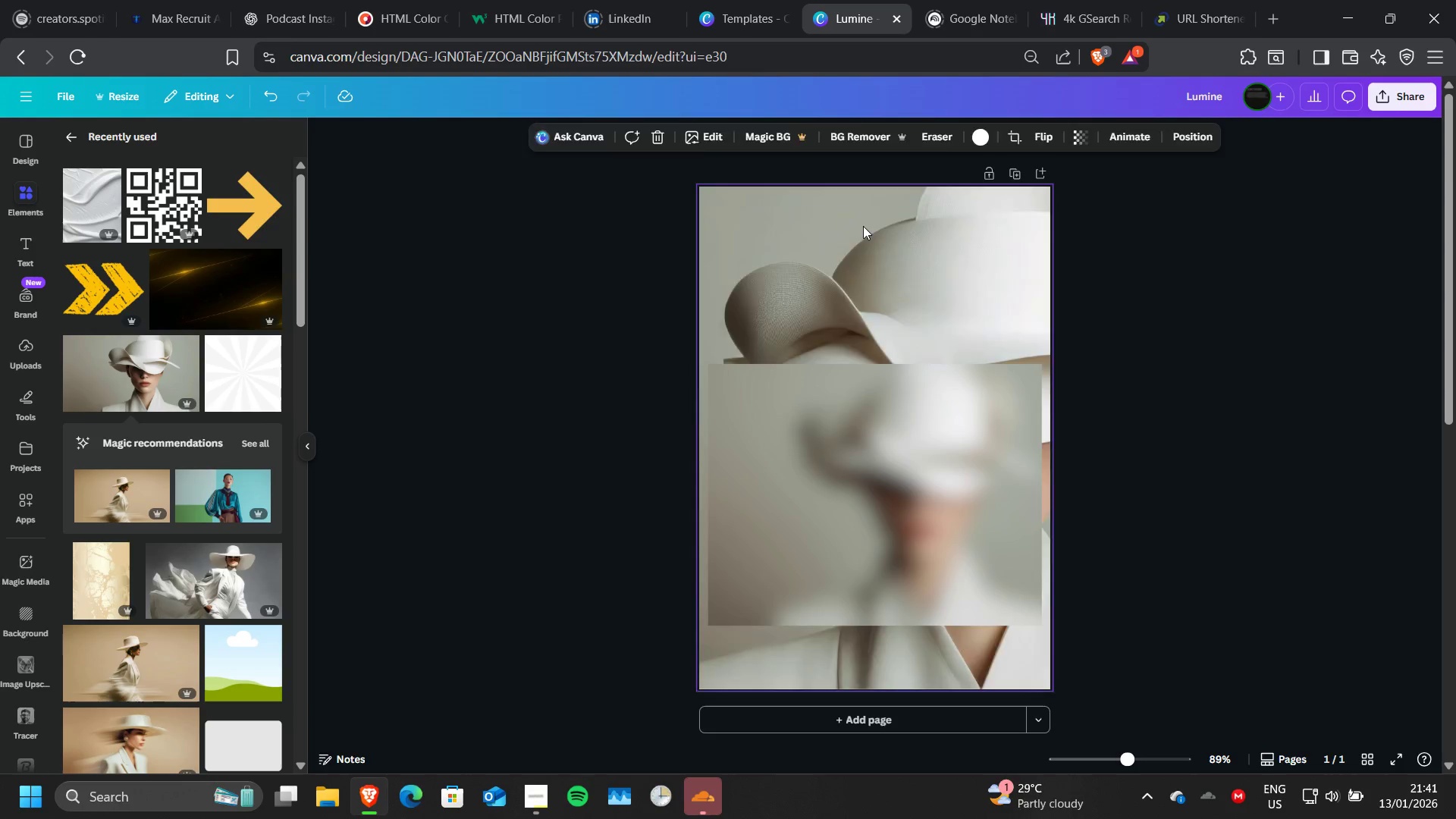 
key(Delete)
 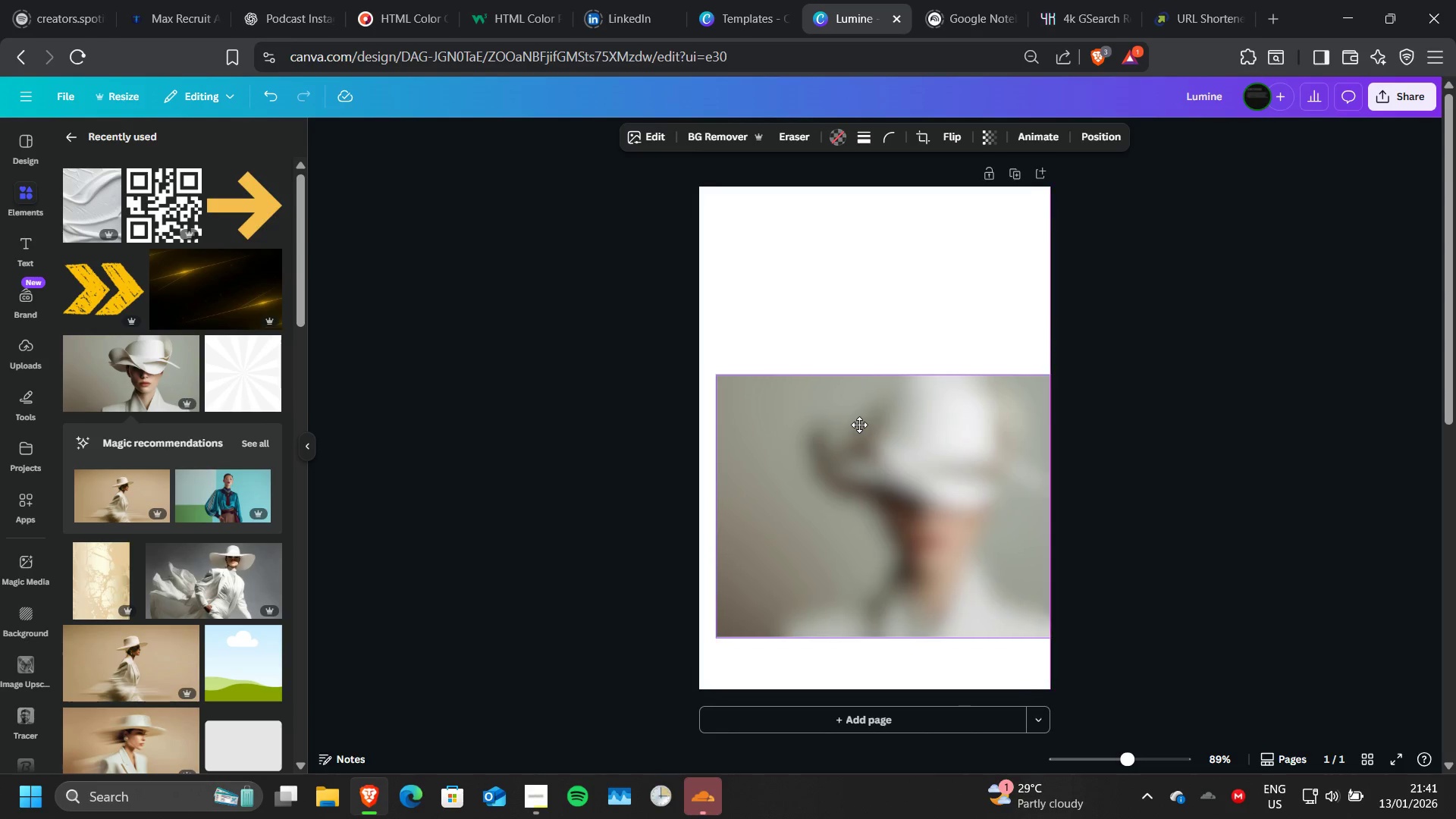 
wait(12.09)
 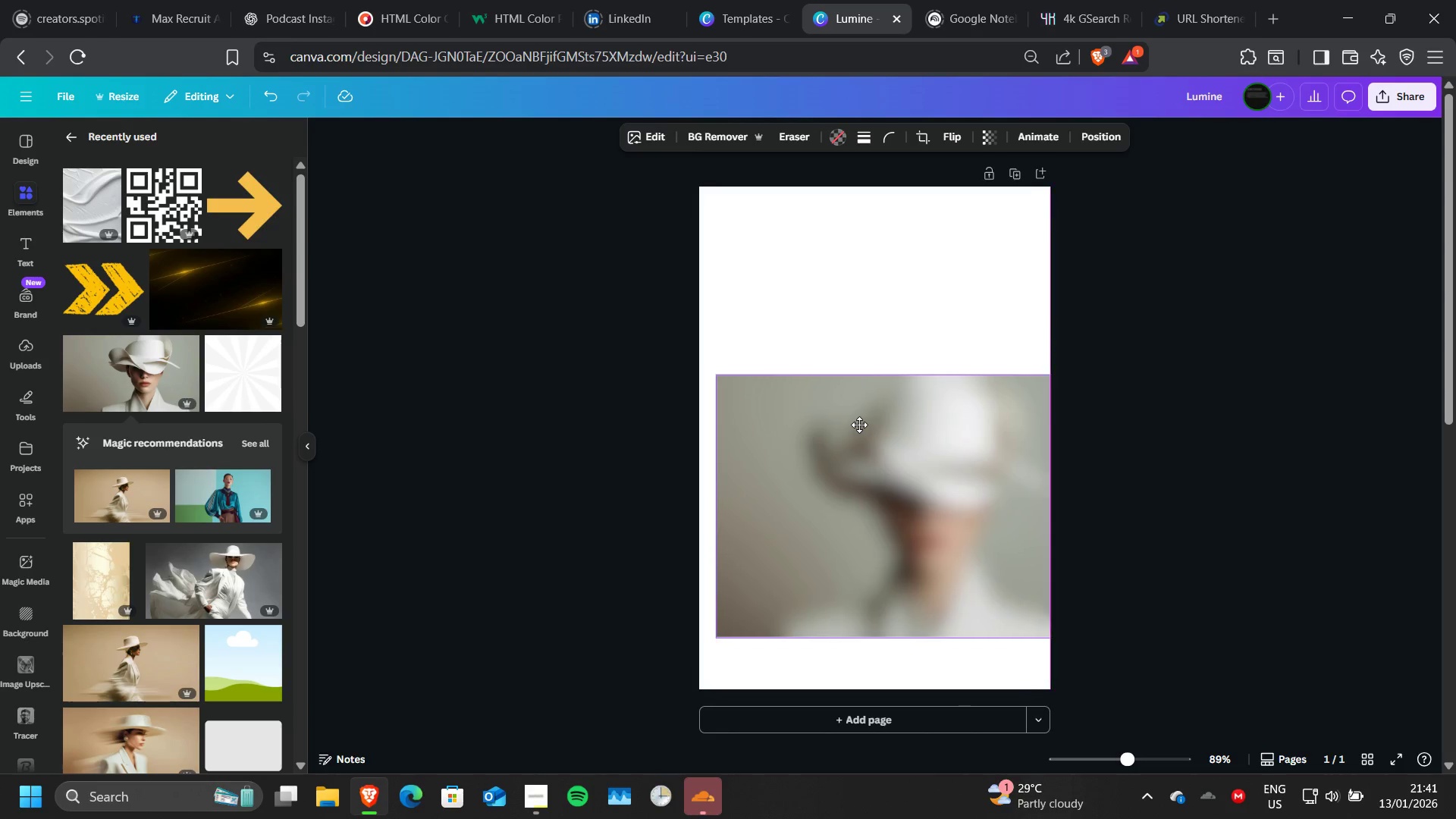 
left_click_drag(start_coordinate=[874, 630], to_coordinate=[880, 631])
 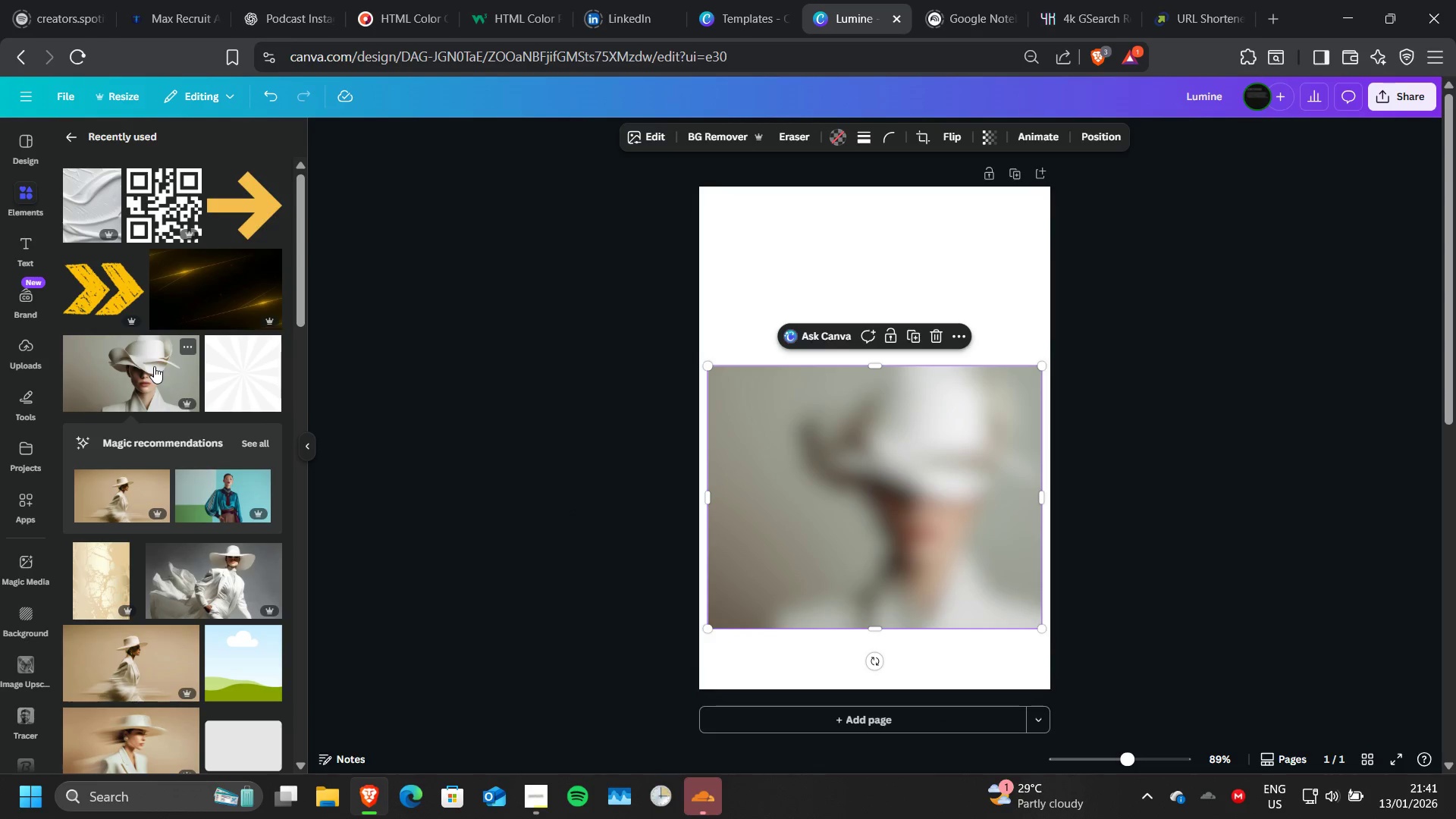 
left_click([154, 366])
 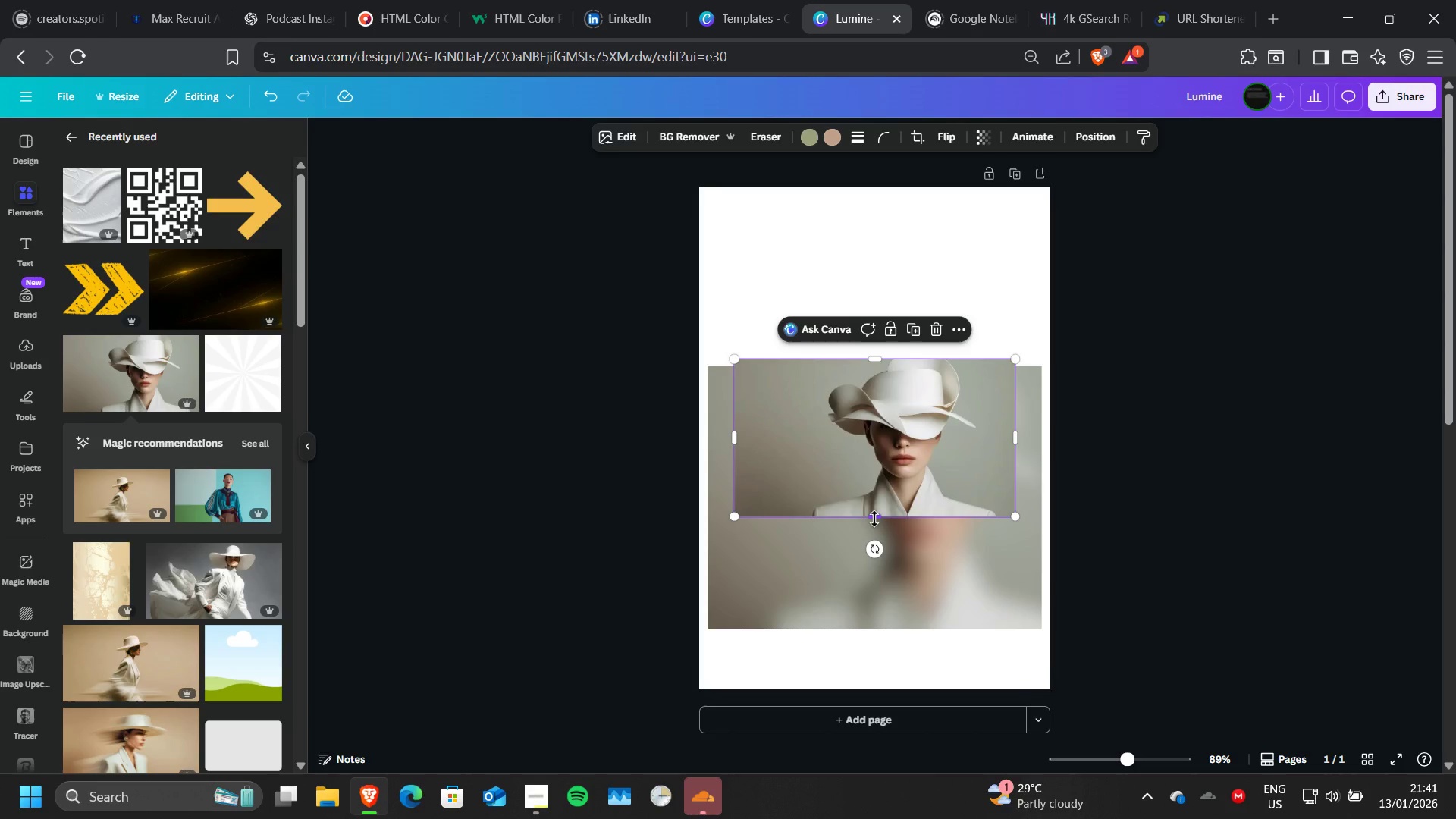 
left_click_drag(start_coordinate=[874, 519], to_coordinate=[864, 538])
 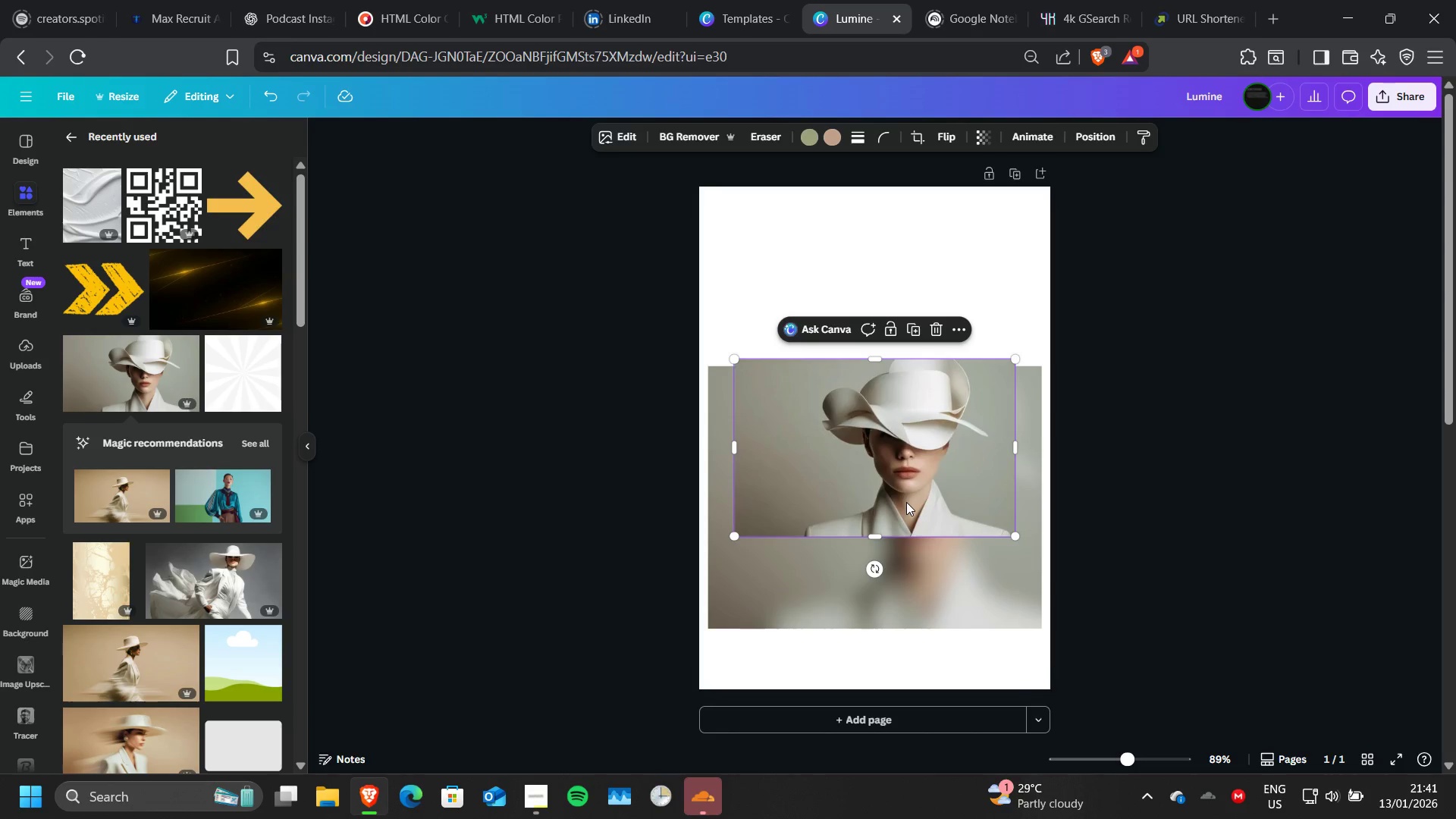 
left_click_drag(start_coordinate=[906, 502], to_coordinate=[912, 548])
 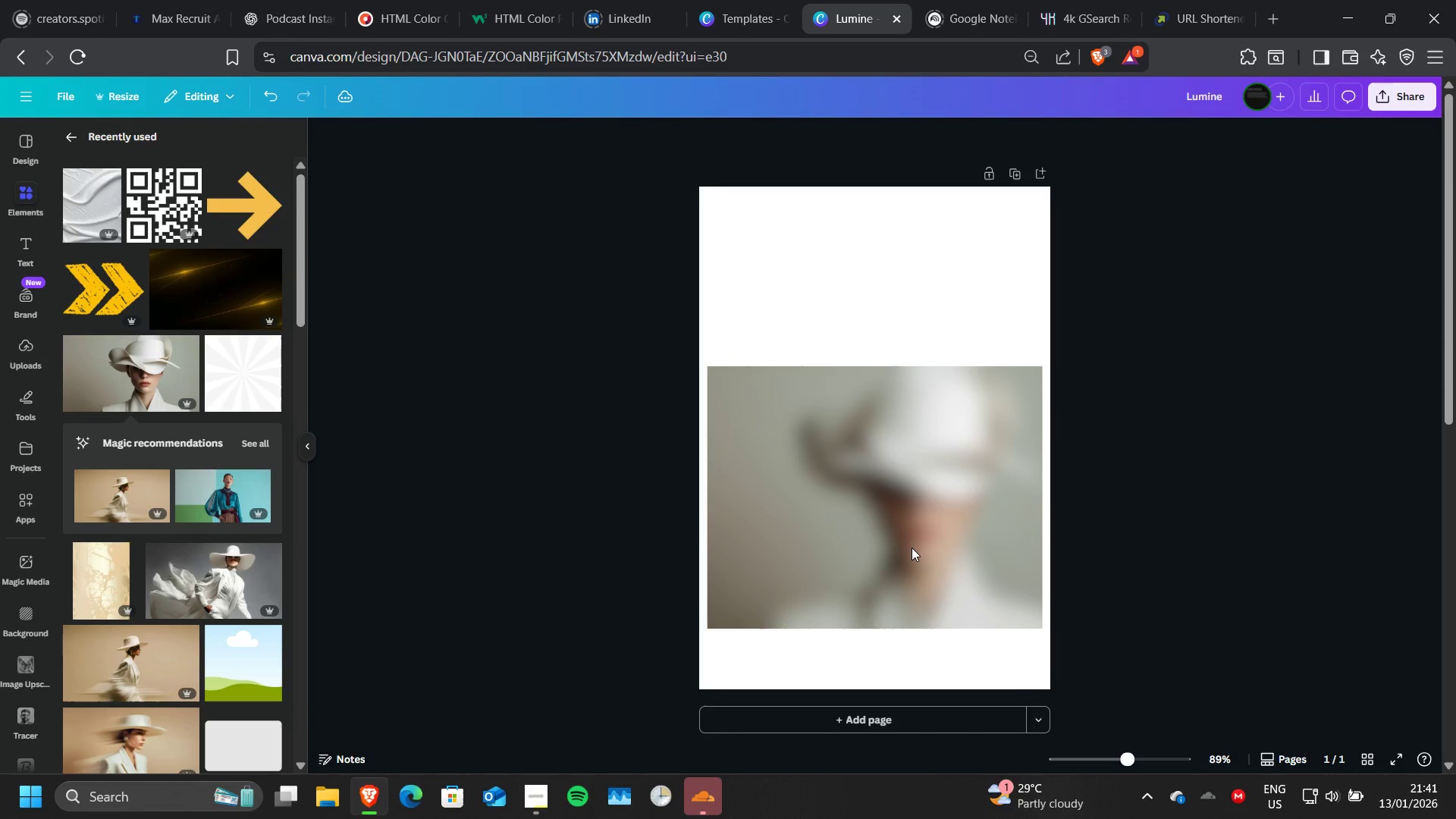 
key(Control+Z)
 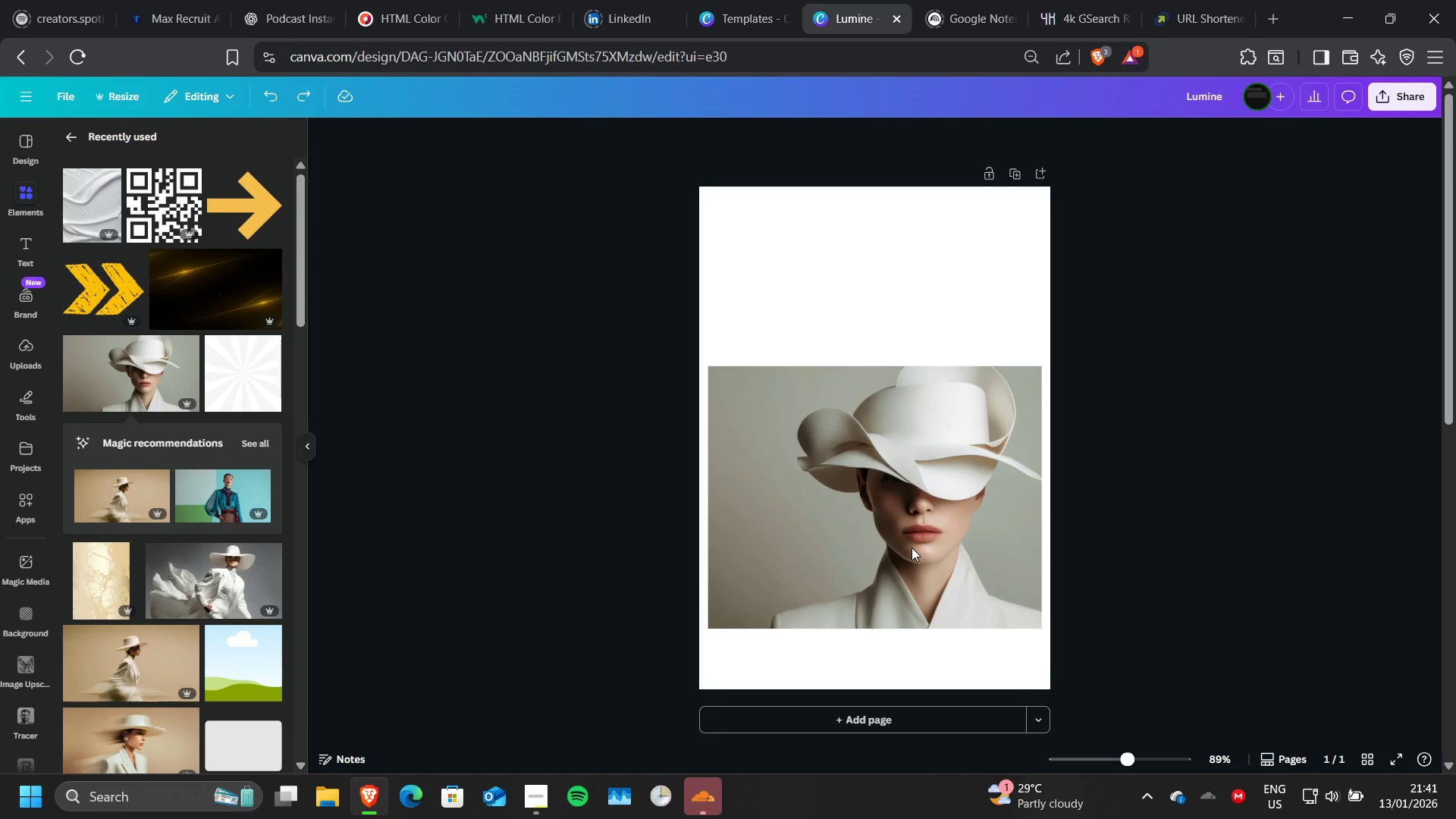 
left_click([912, 548])
 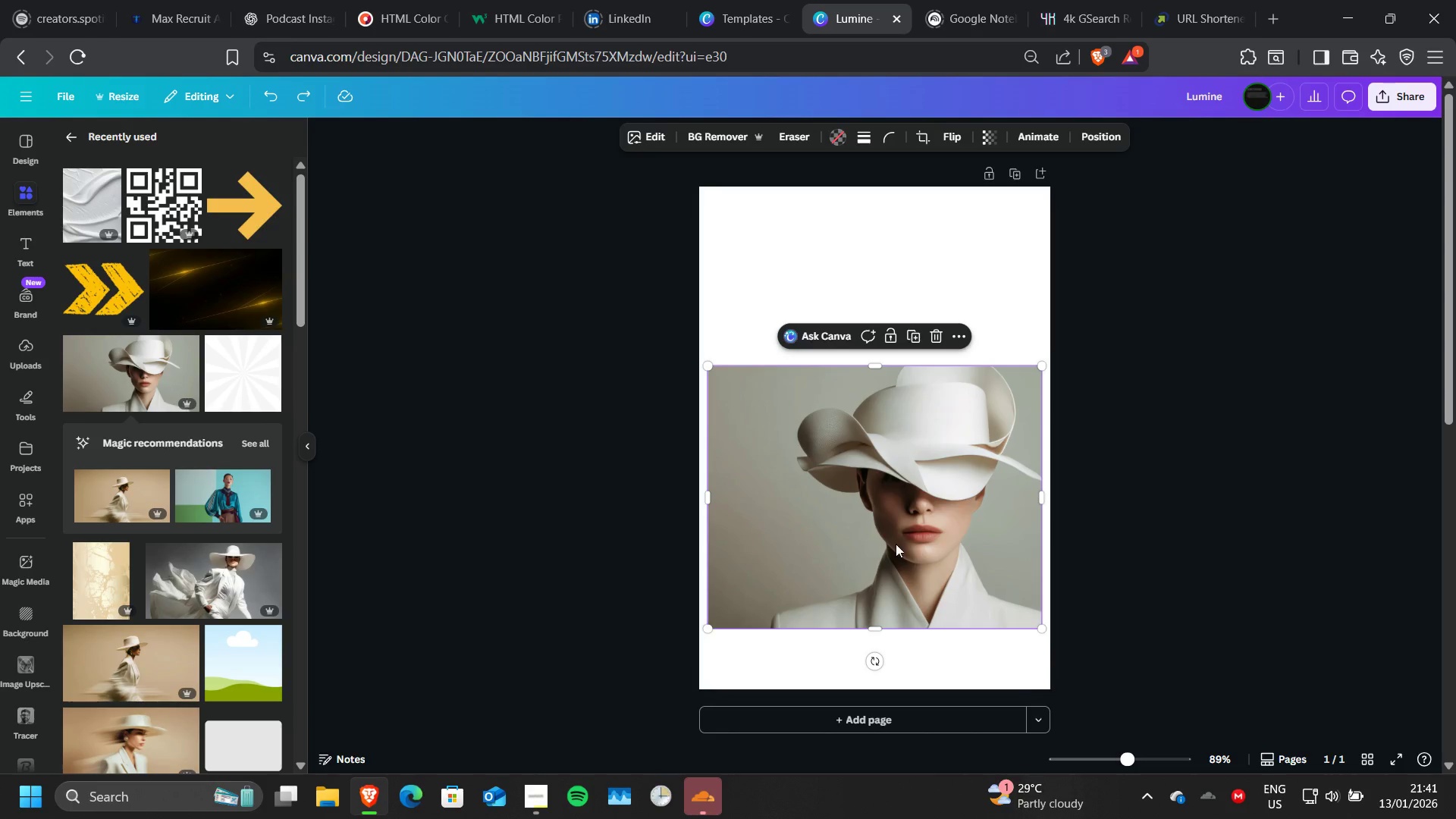 
left_click_drag(start_coordinate=[912, 548], to_coordinate=[880, 425])
 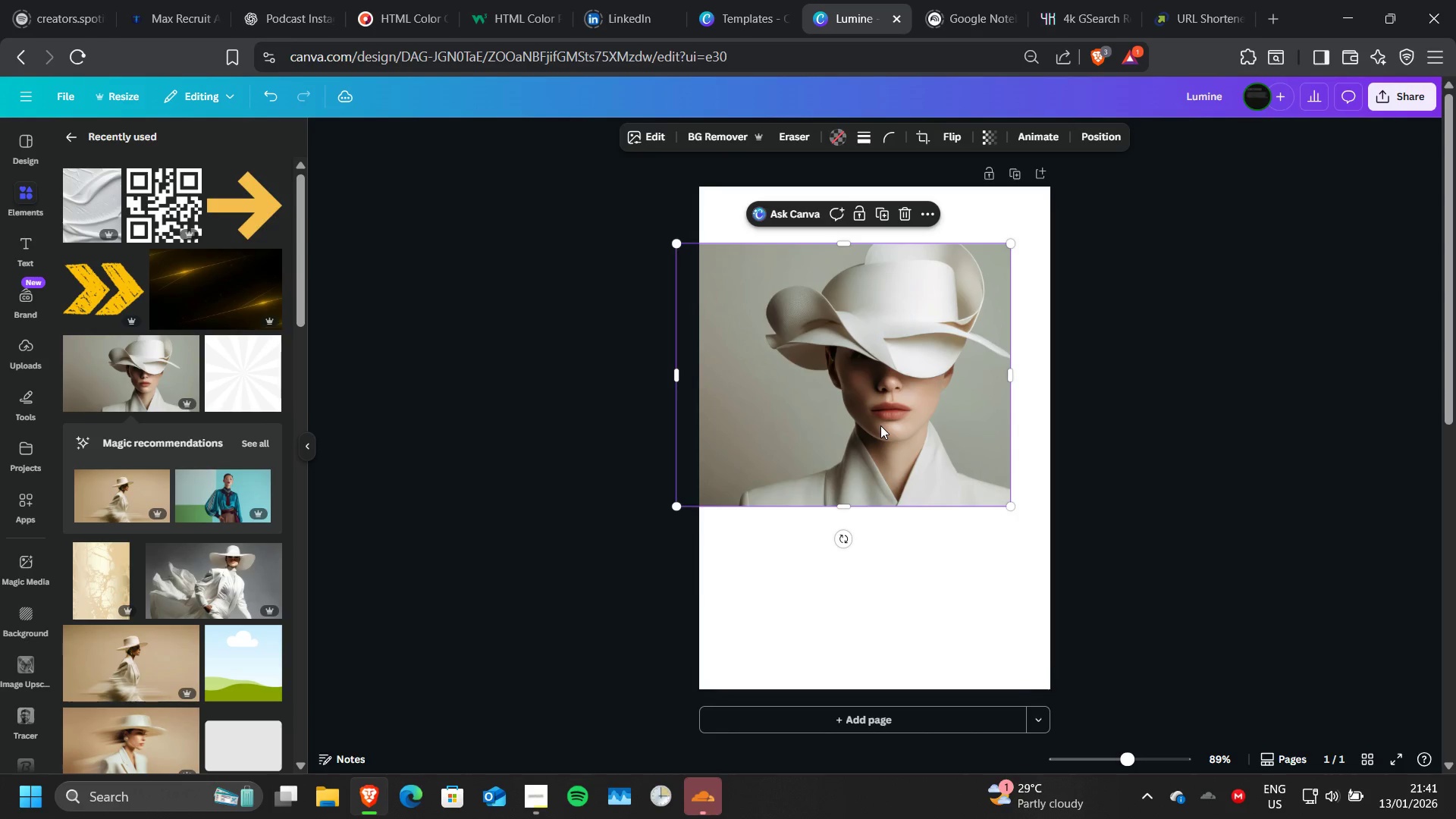 
key(Control+Z)
 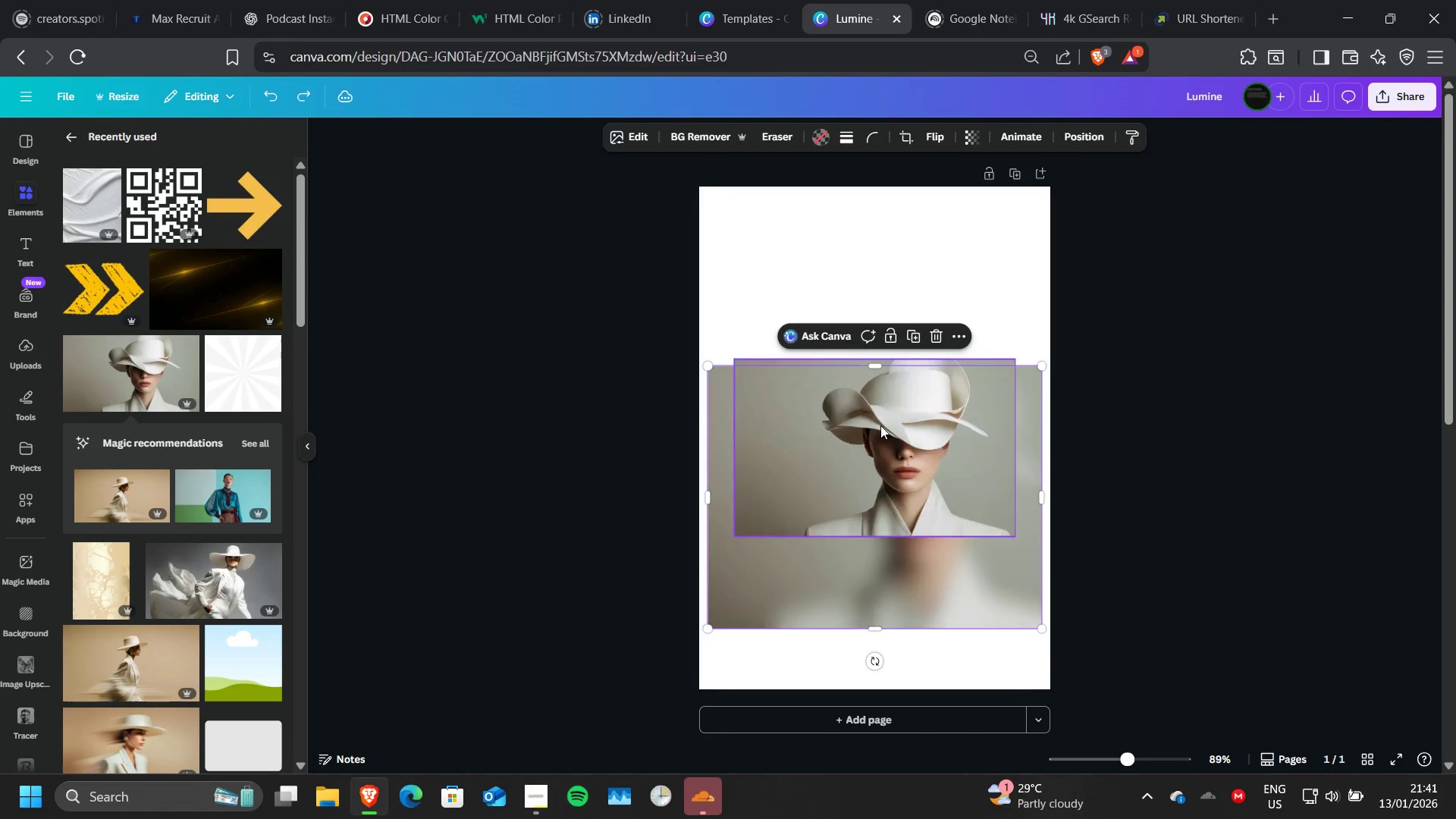 
key(Control+Z)
 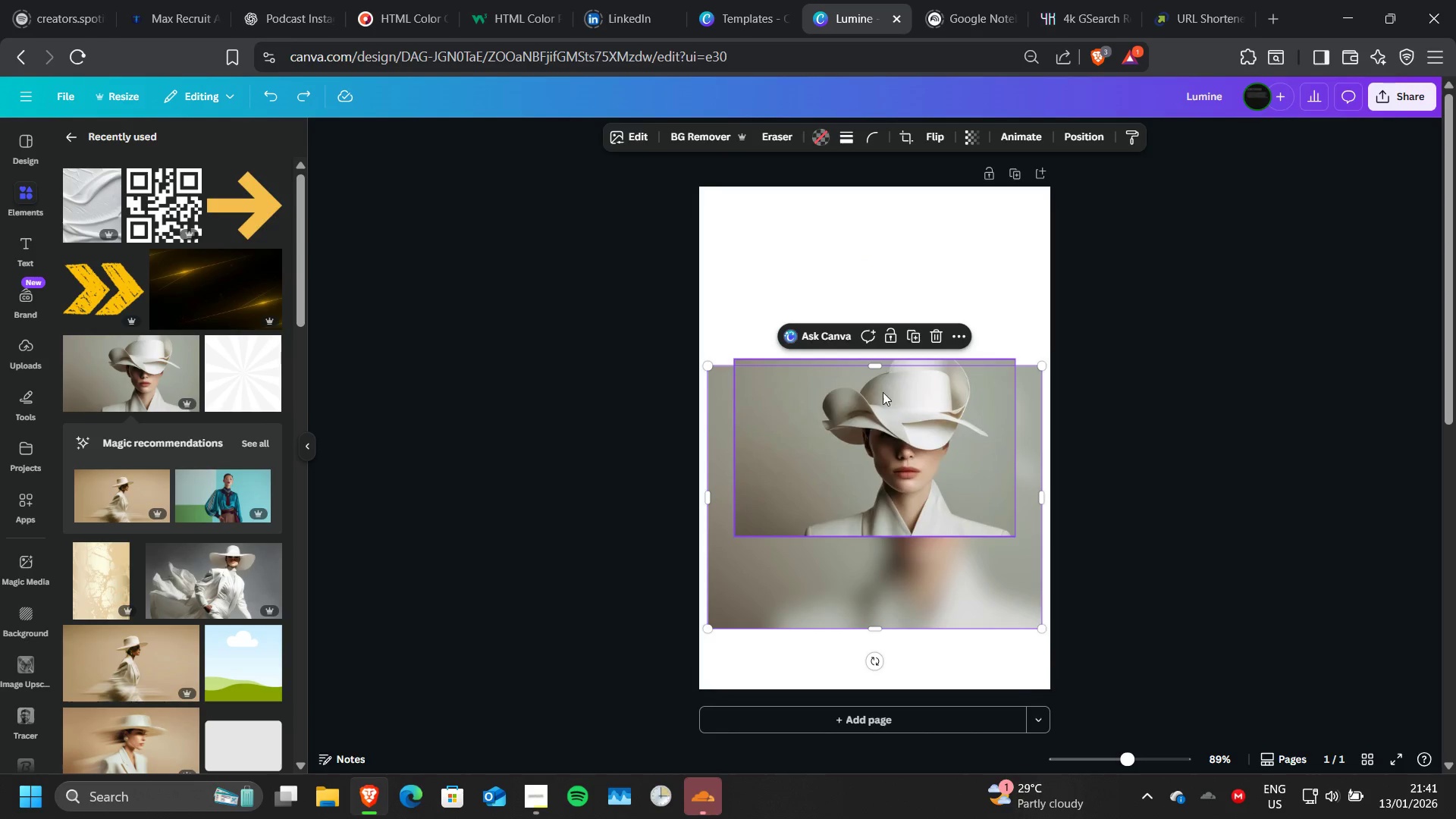 
left_click([881, 415])
 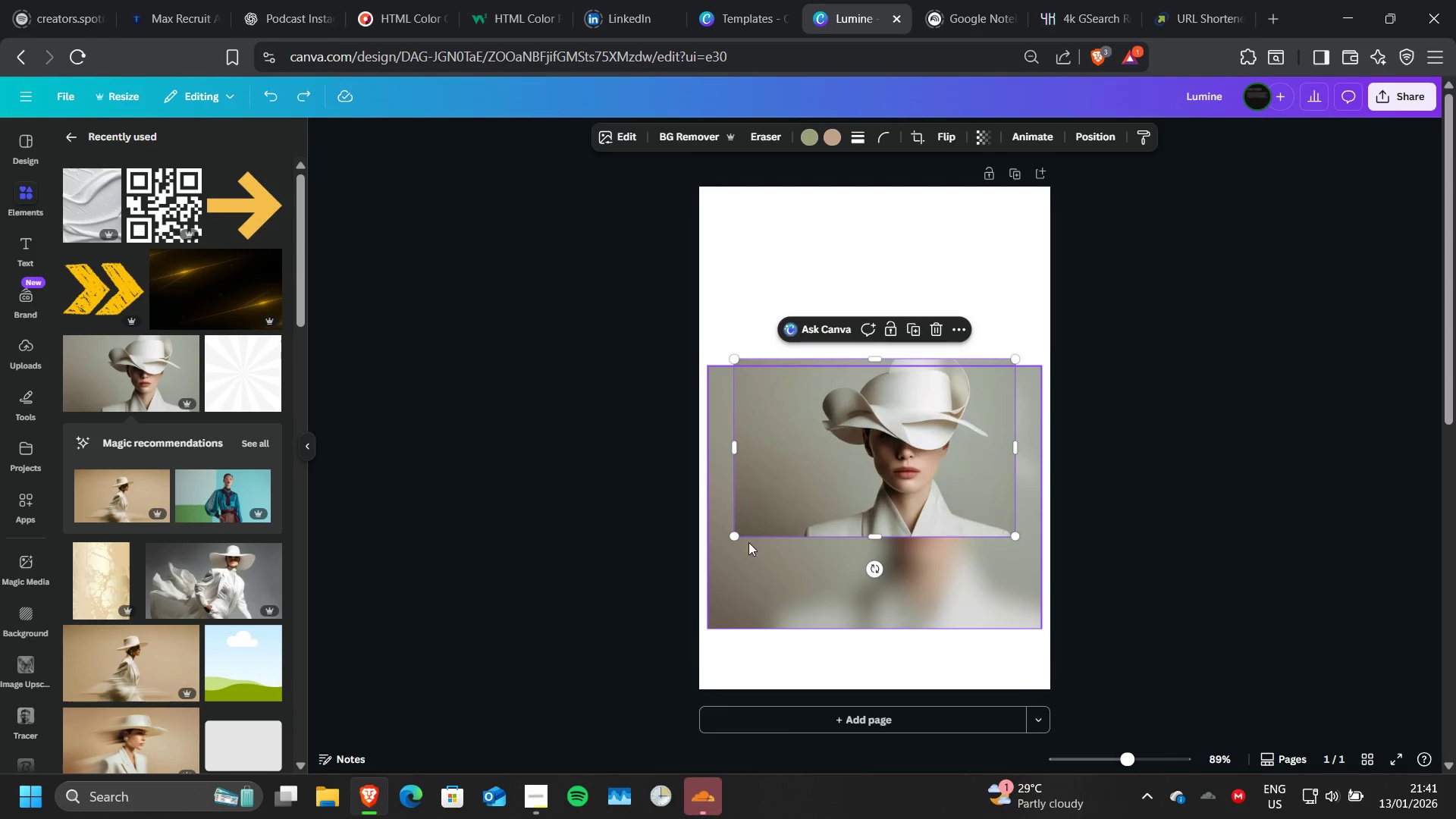 
left_click_drag(start_coordinate=[734, 536], to_coordinate=[467, 693])
 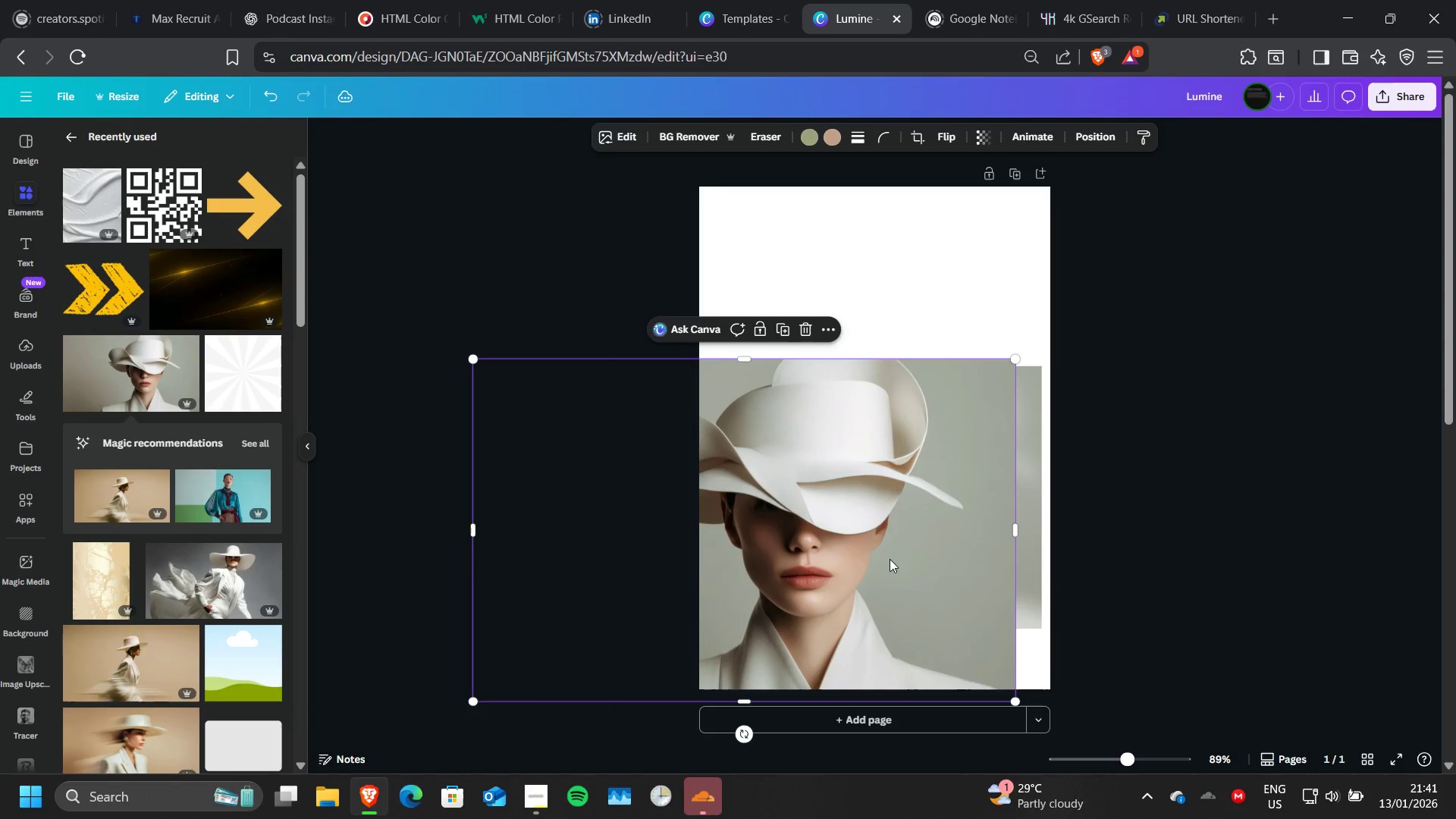 
left_click_drag(start_coordinate=[890, 559], to_coordinate=[893, 331])
 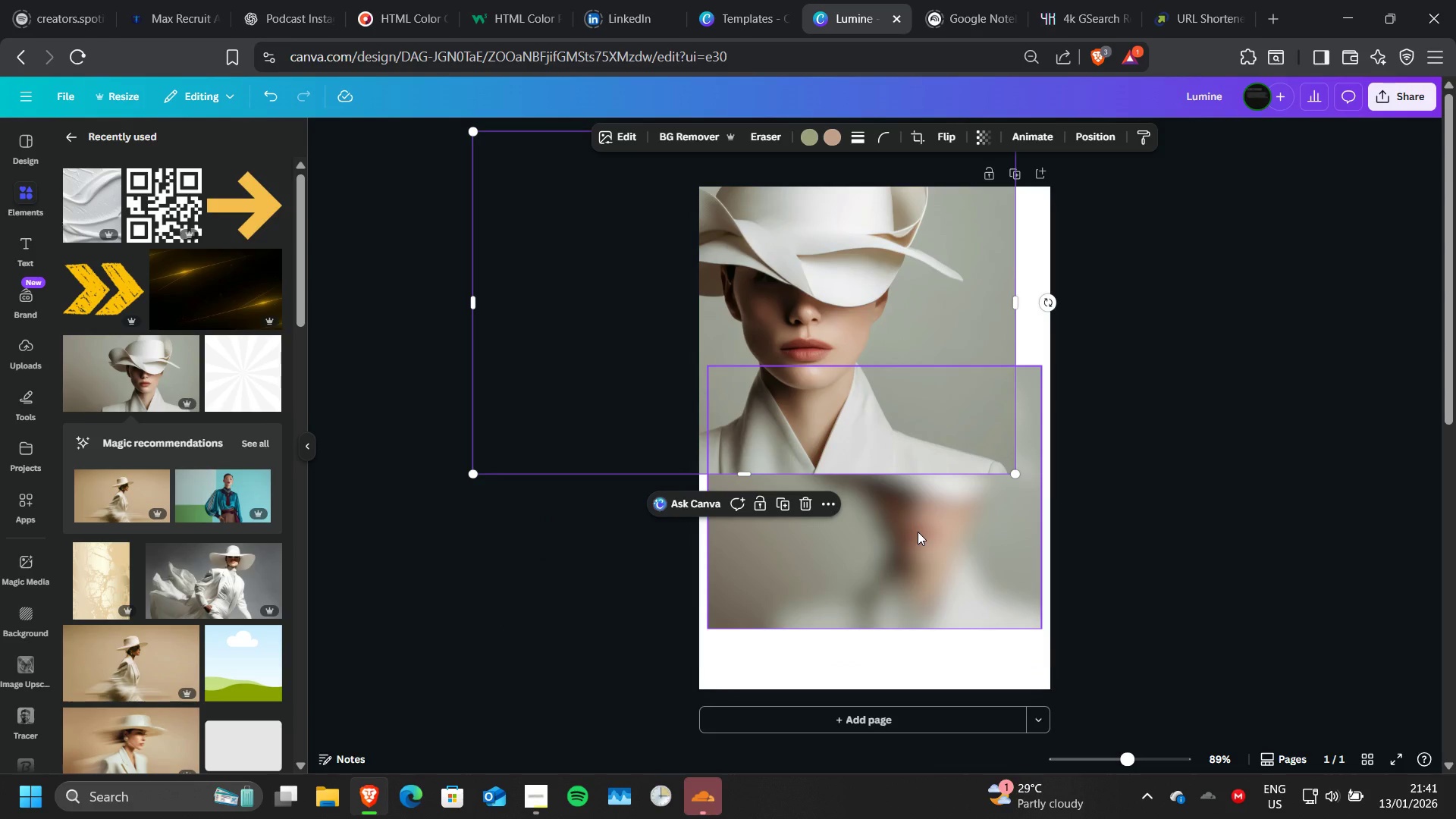 
wait(6.98)
 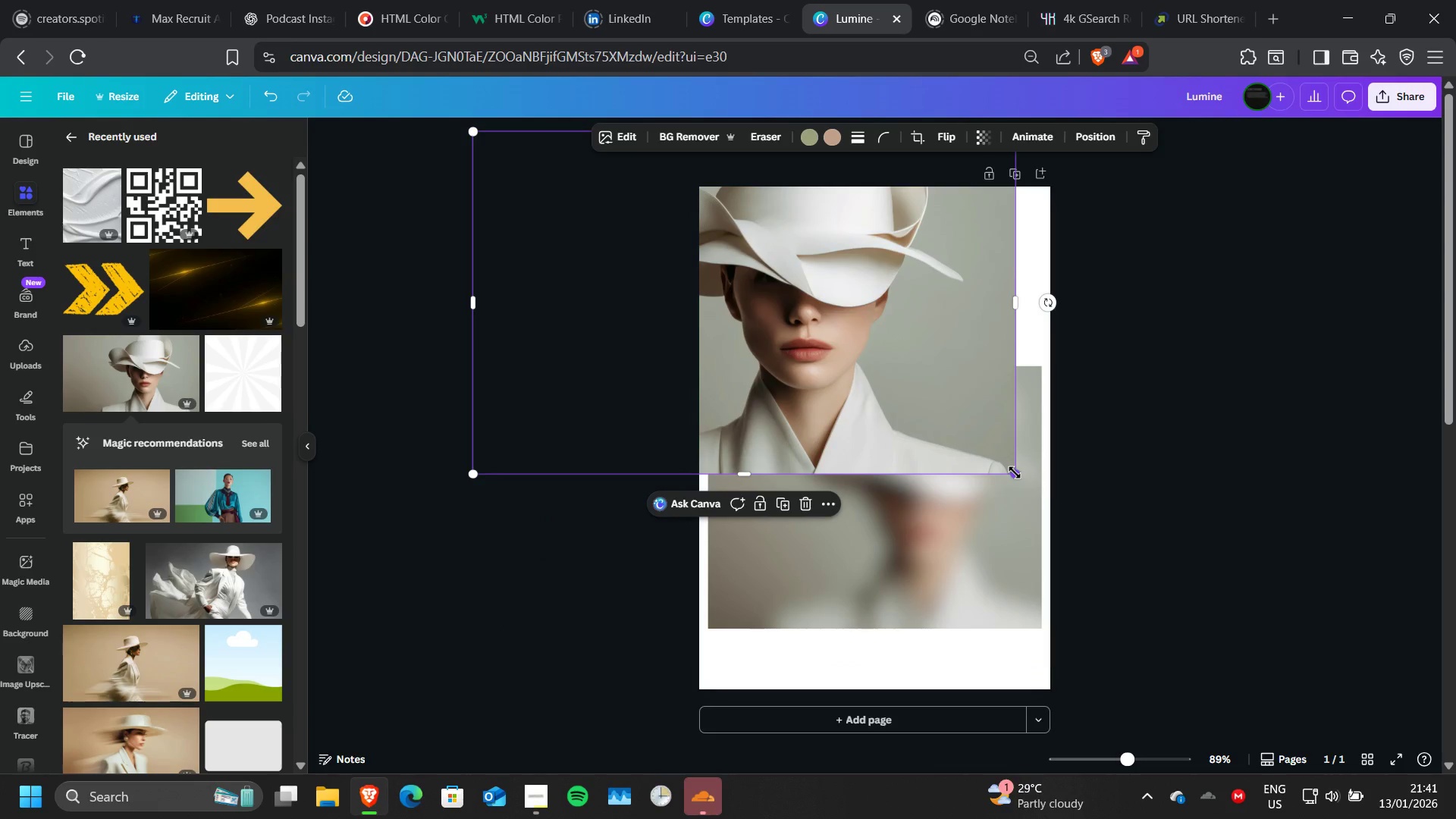 
left_click_drag(start_coordinate=[846, 229], to_coordinate=[895, 243])
 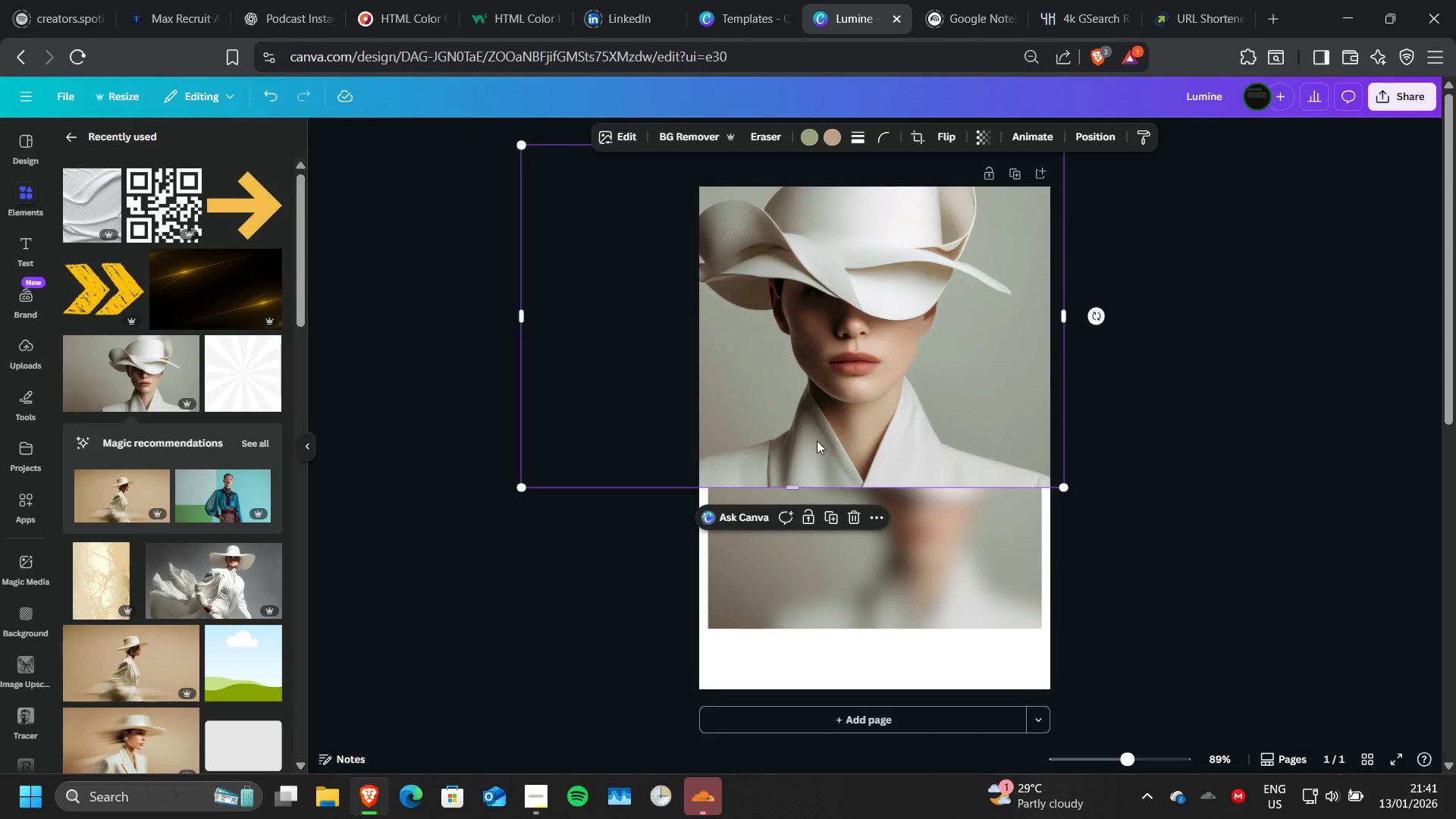 
left_click([855, 391])
 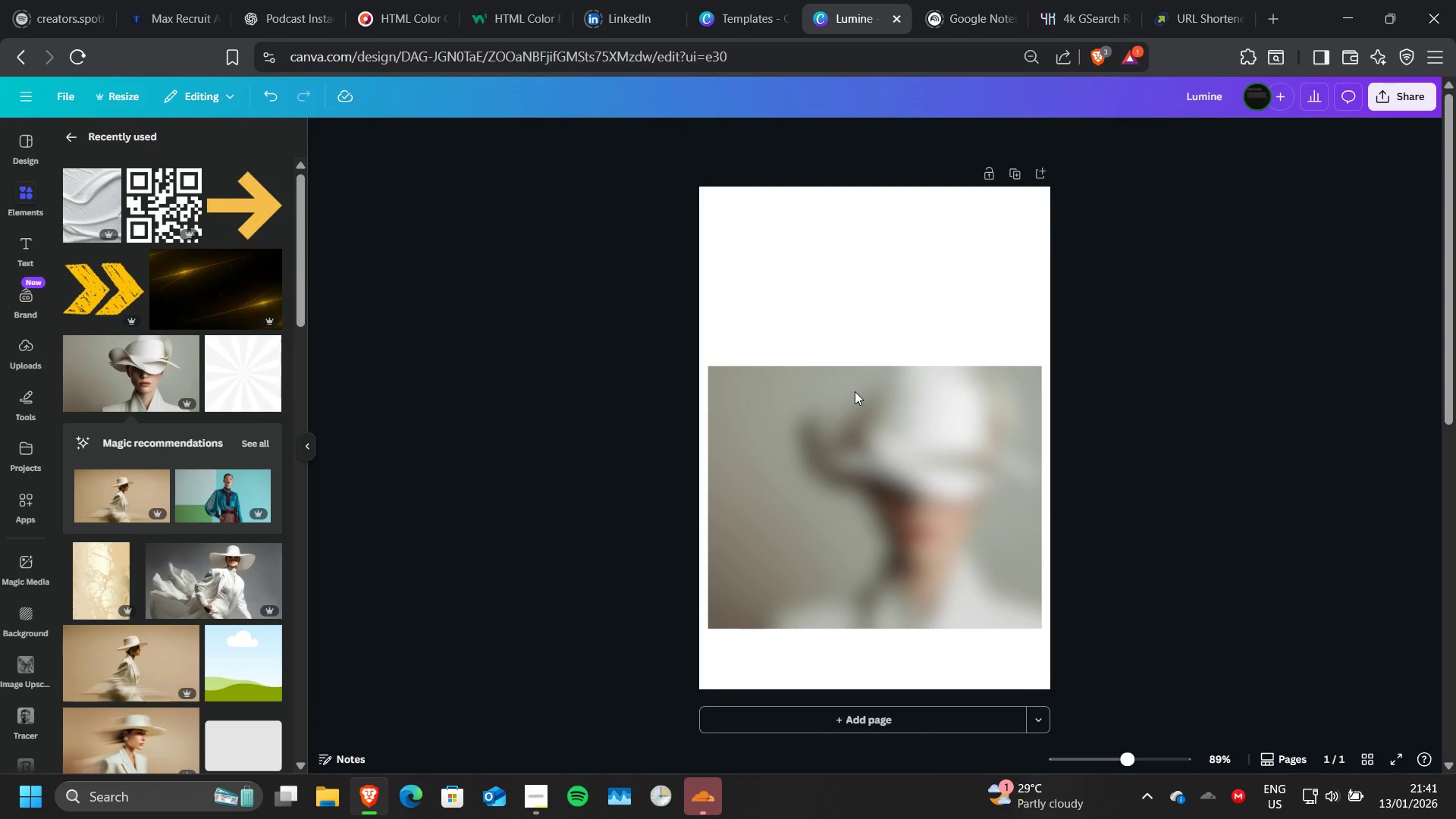 
key(Delete)
 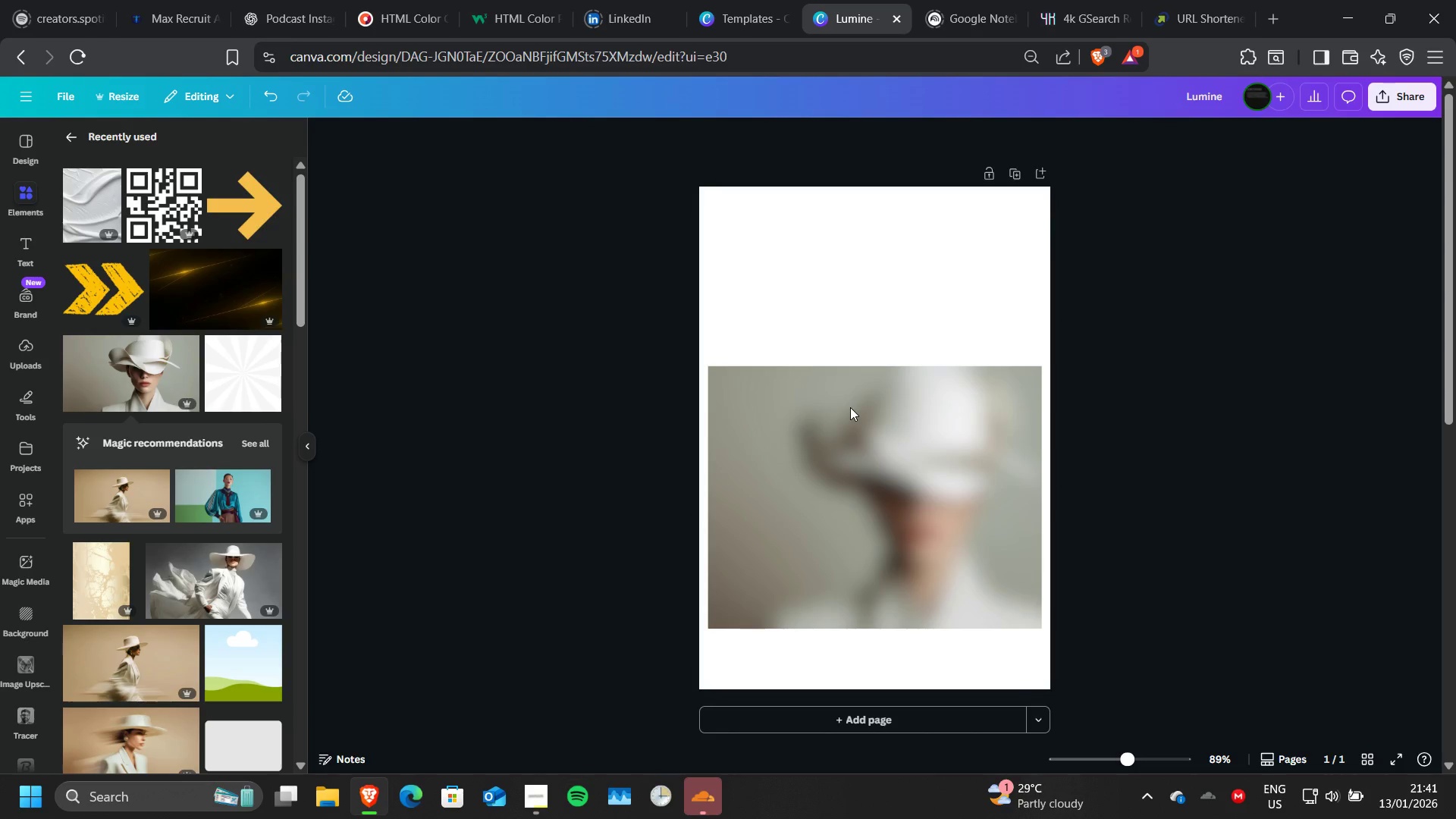 
left_click([850, 407])
 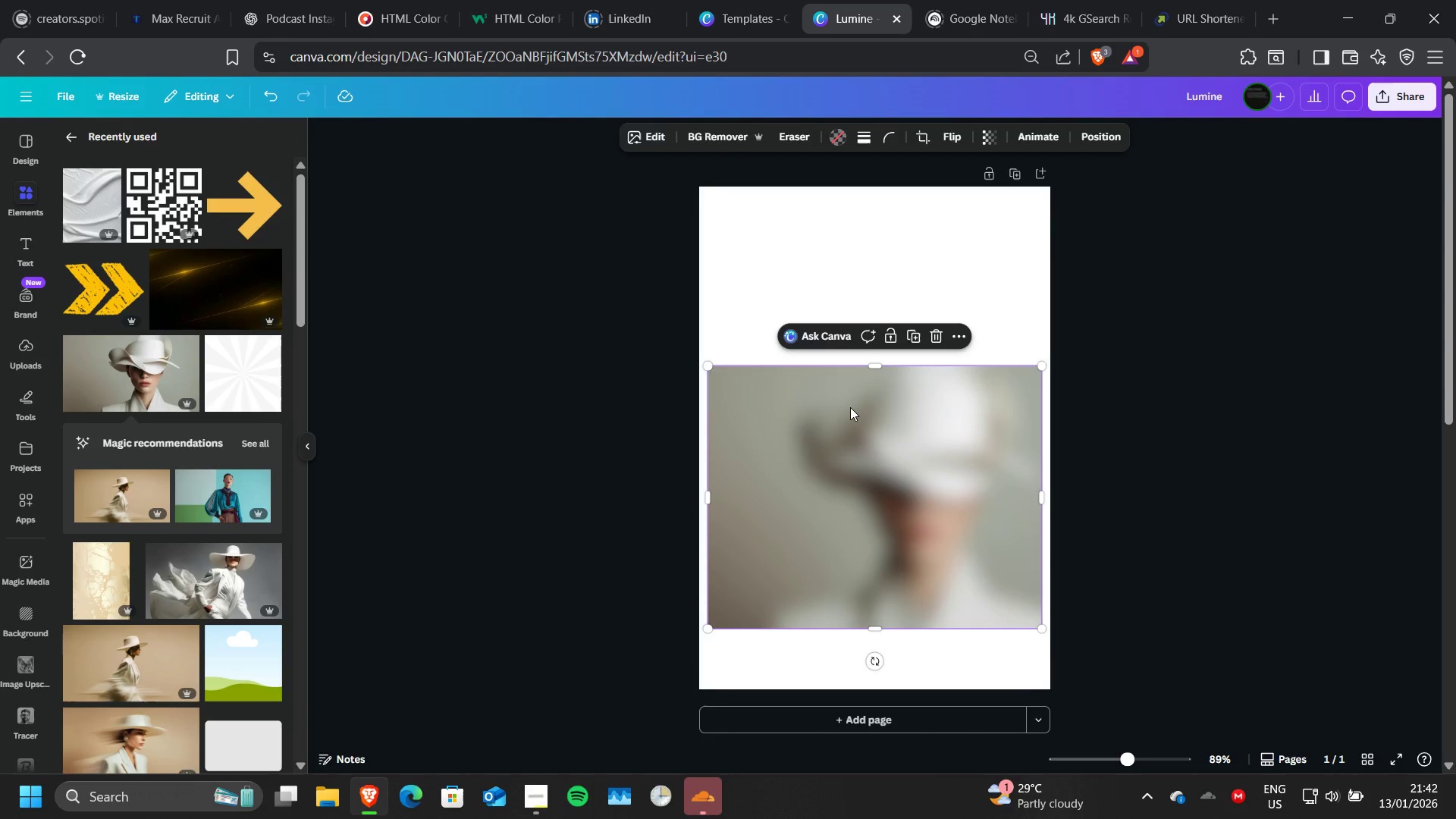 
key(Delete)
 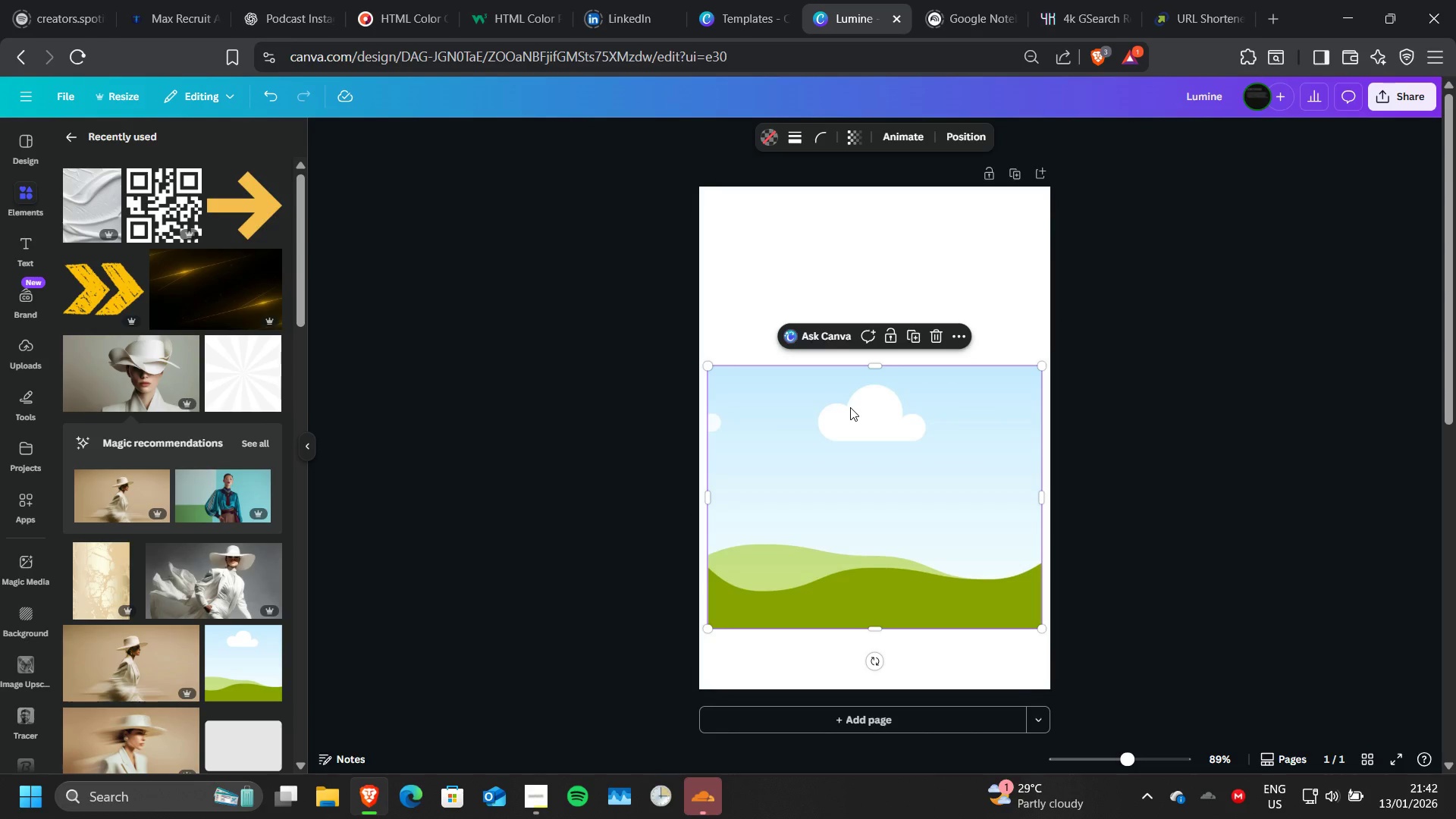 
left_click([850, 407])
 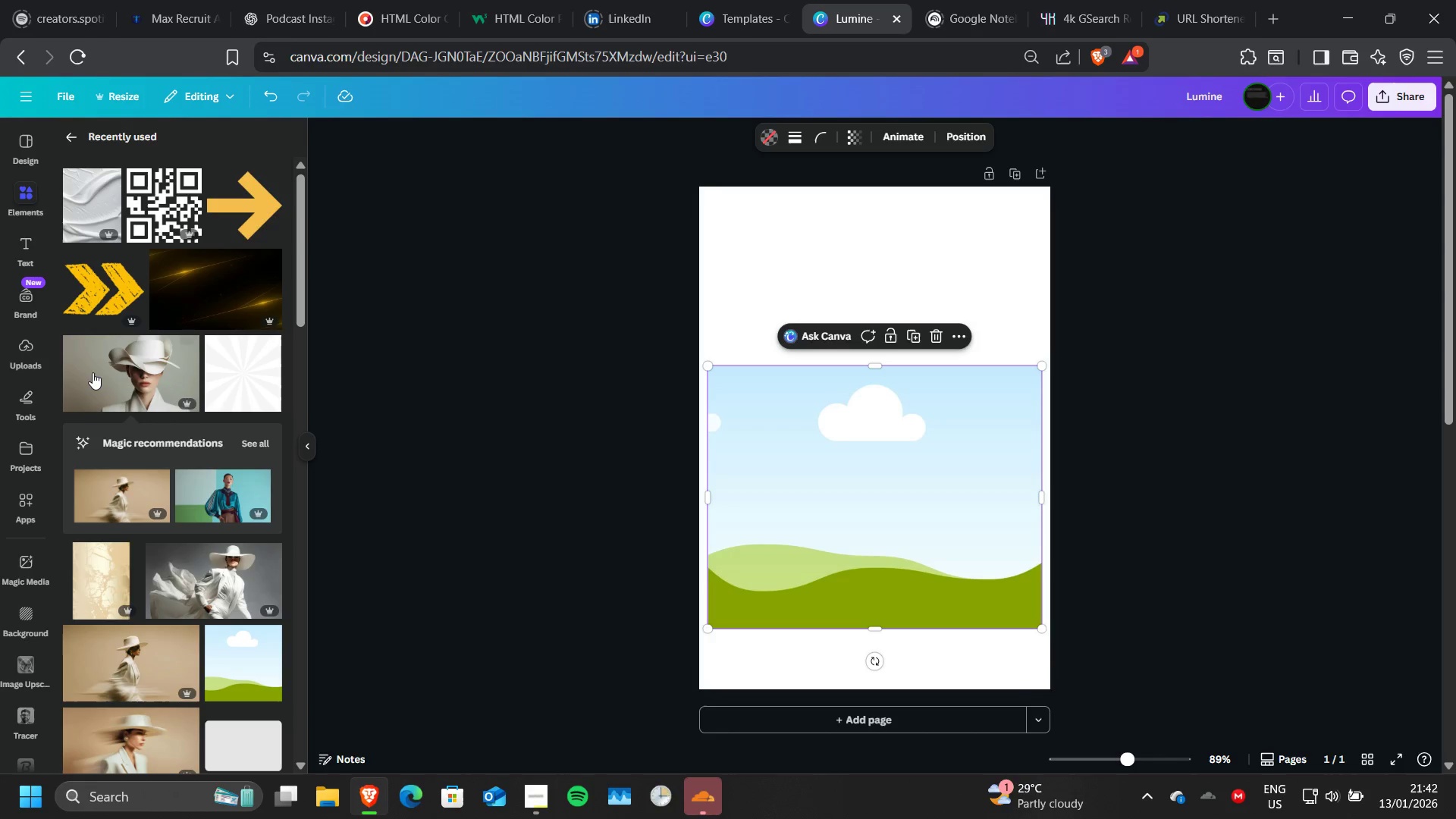 
left_click([95, 374])
 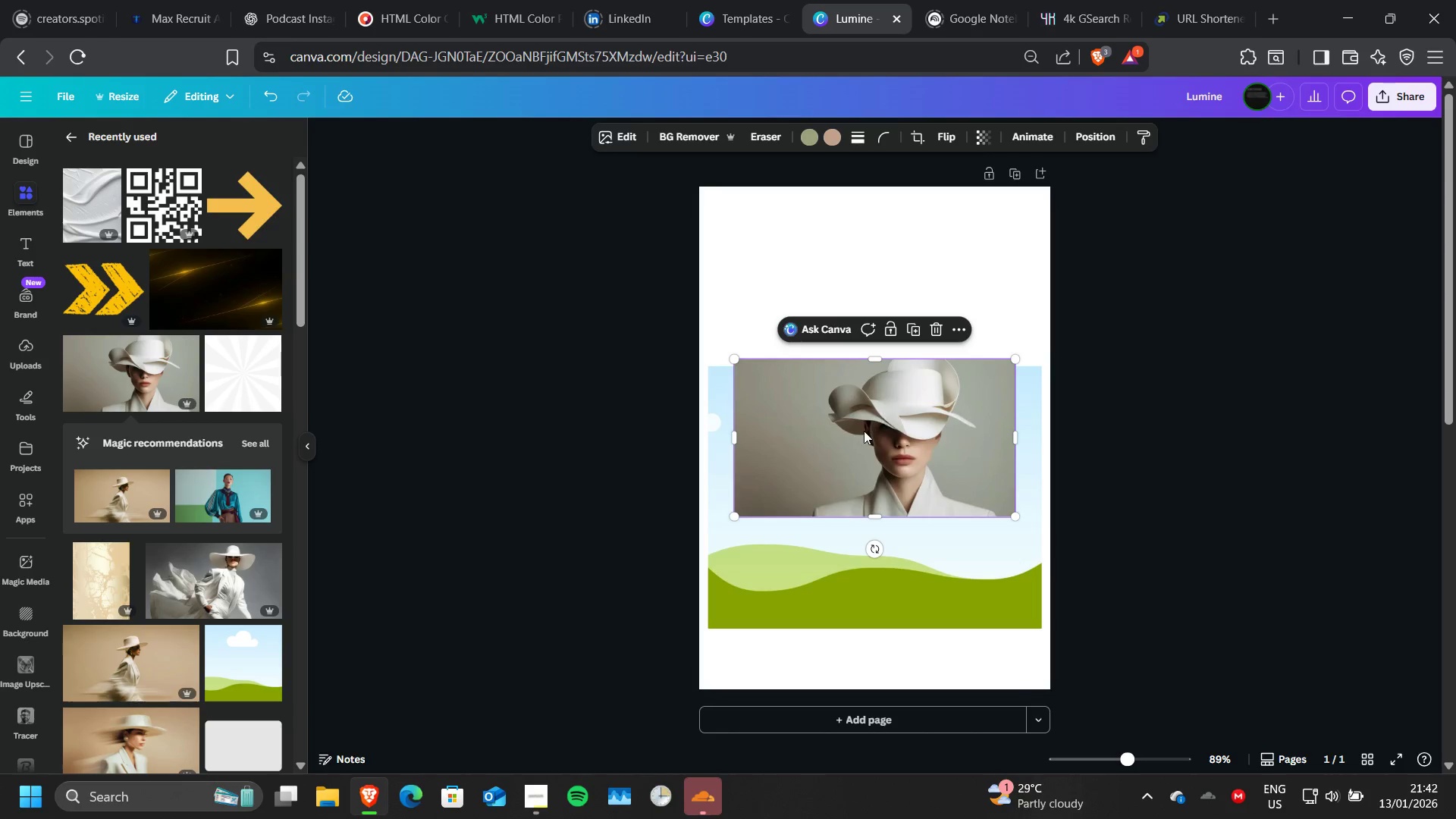 
right_click([864, 431])
 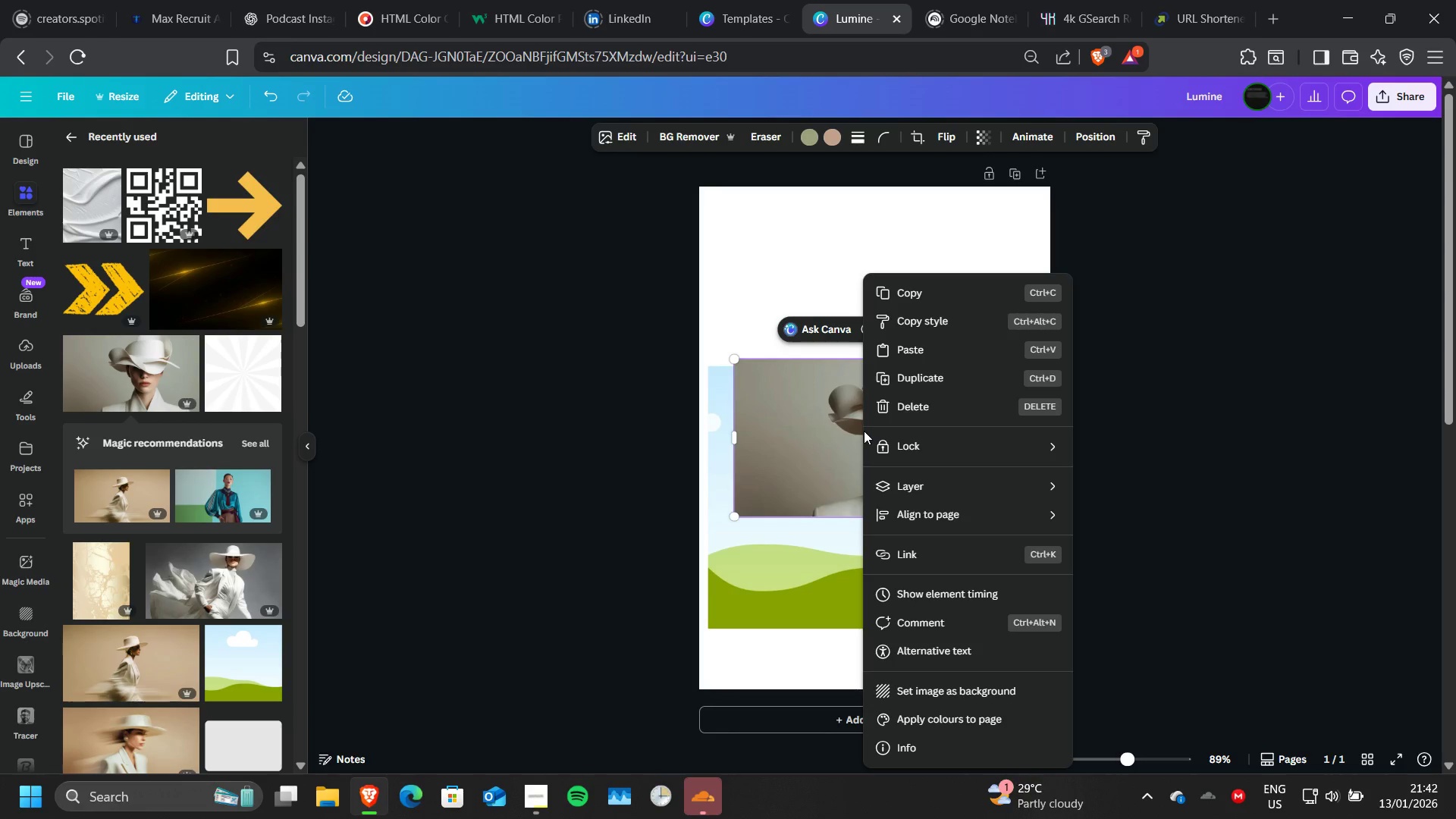 
left_click([864, 431])
 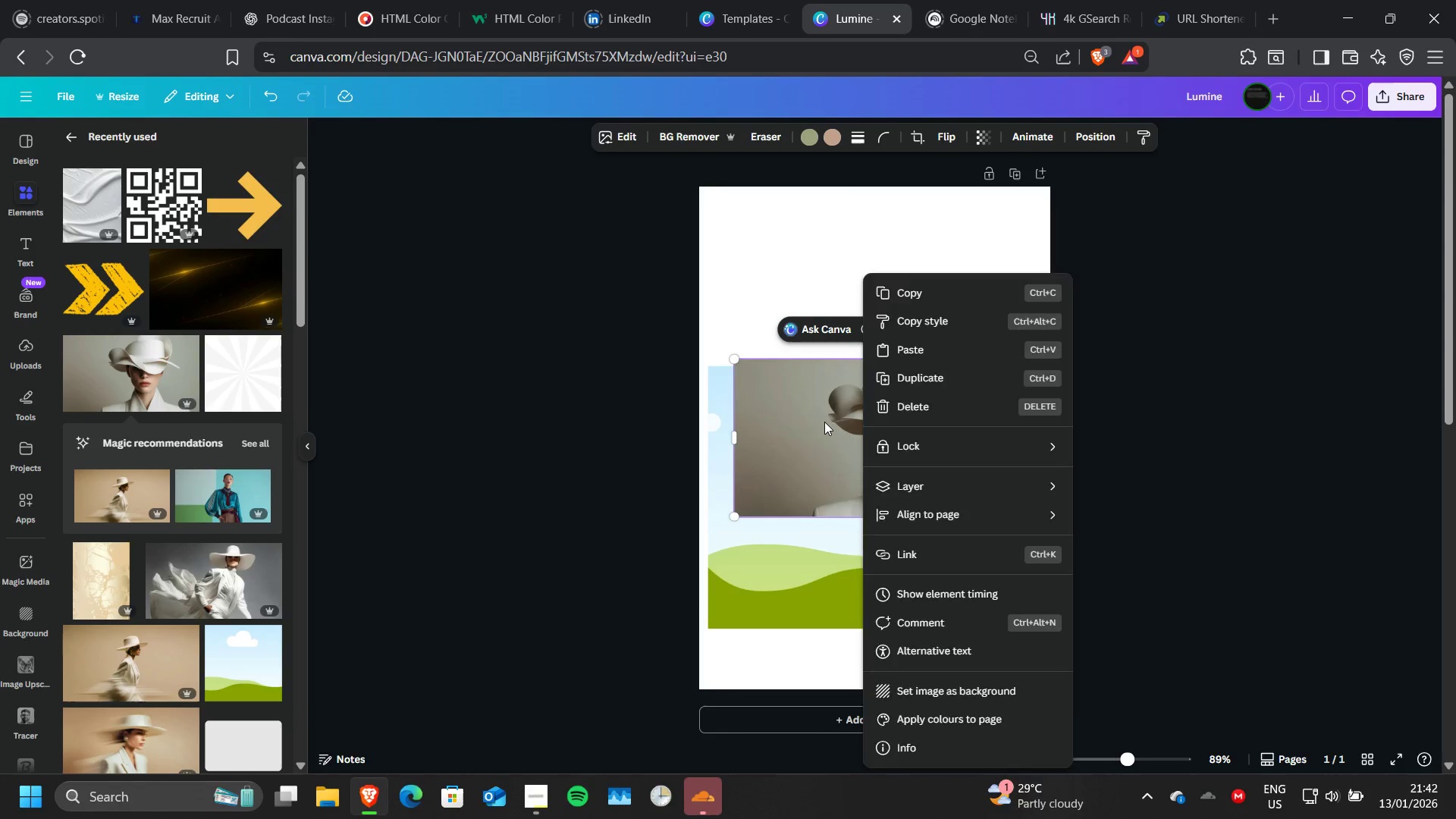 
left_click([824, 422])
 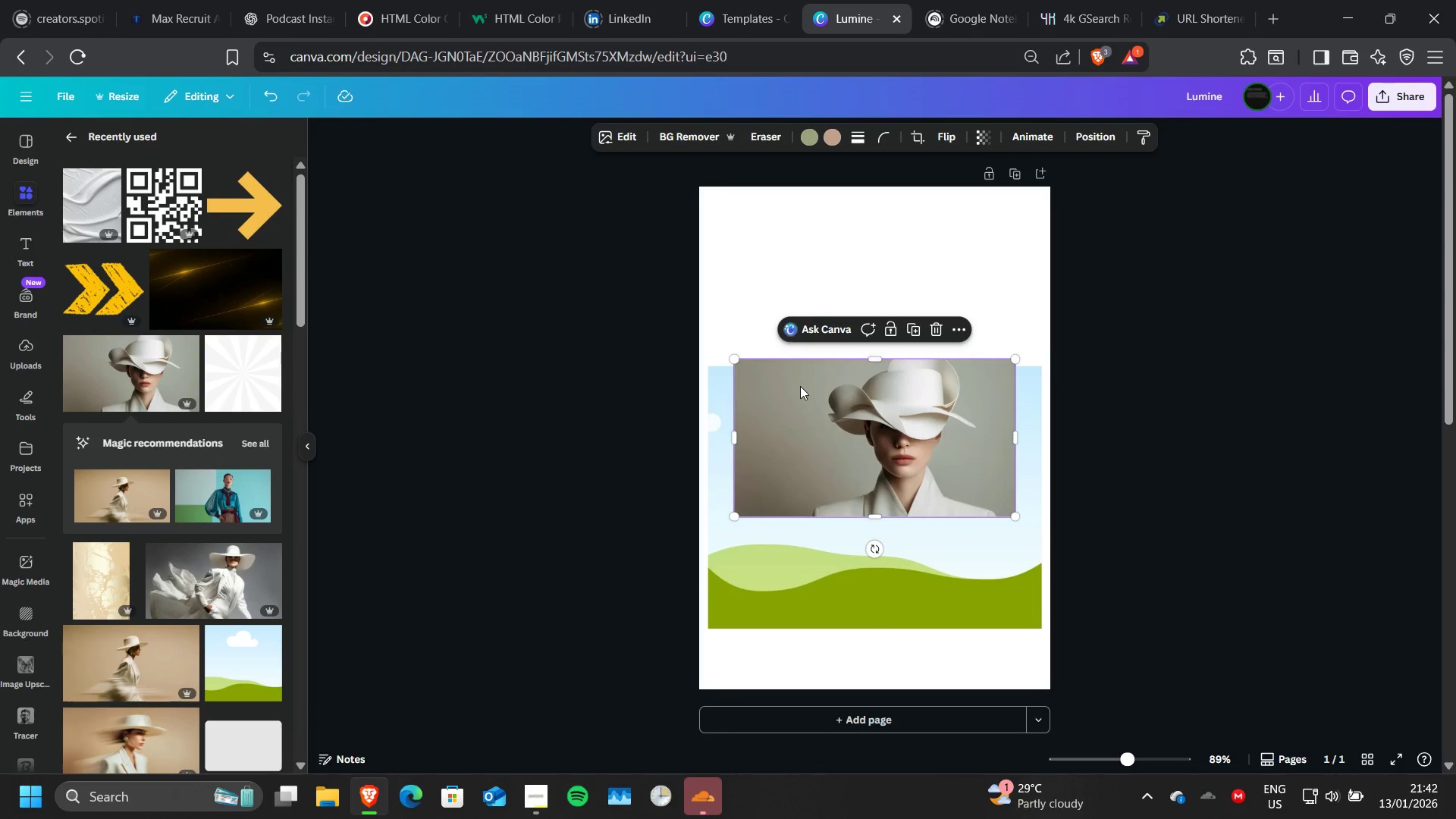 
left_click_drag(start_coordinate=[800, 386], to_coordinate=[764, 206])
 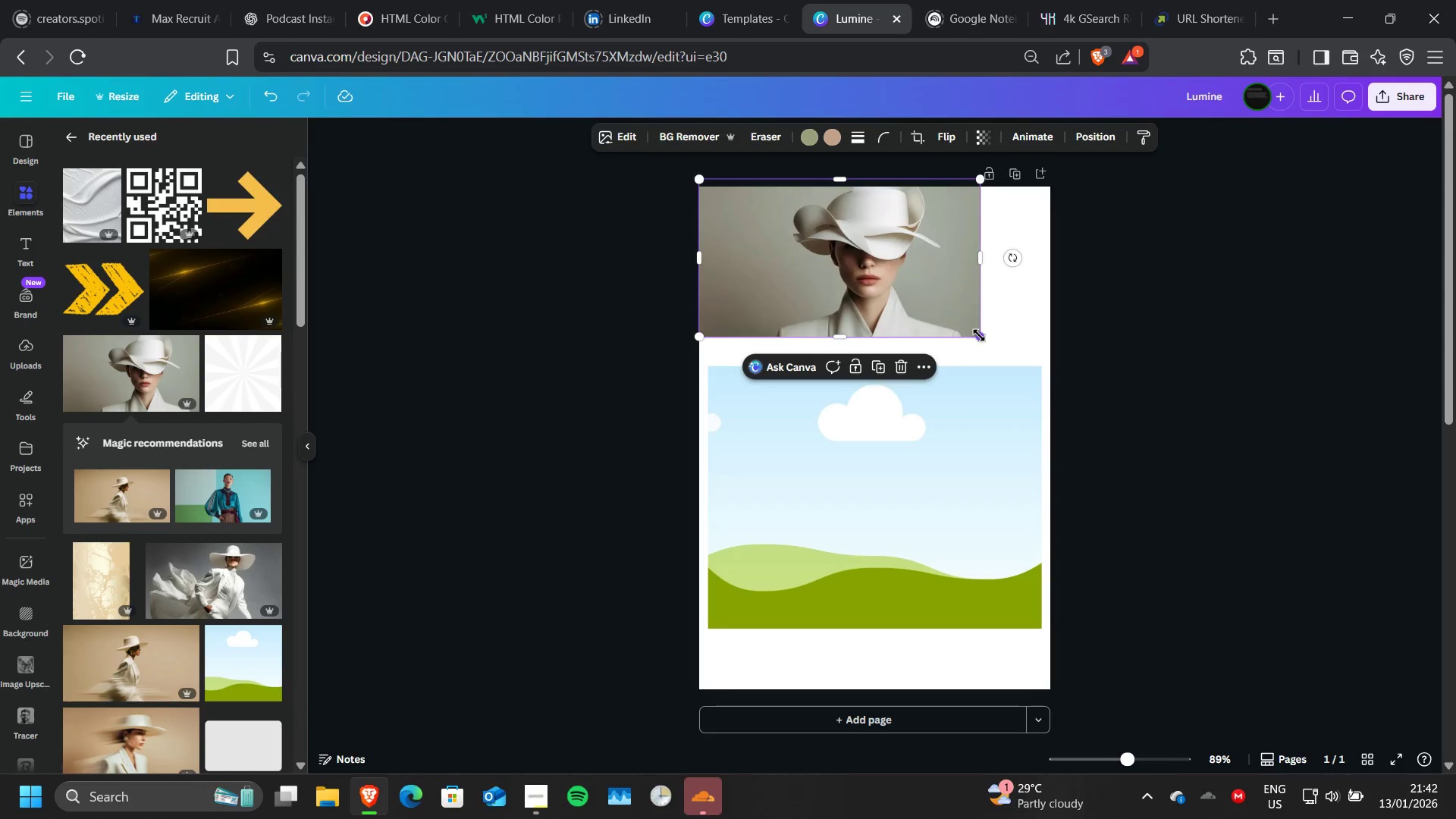 
left_click_drag(start_coordinate=[979, 335], to_coordinate=[1054, 369])
 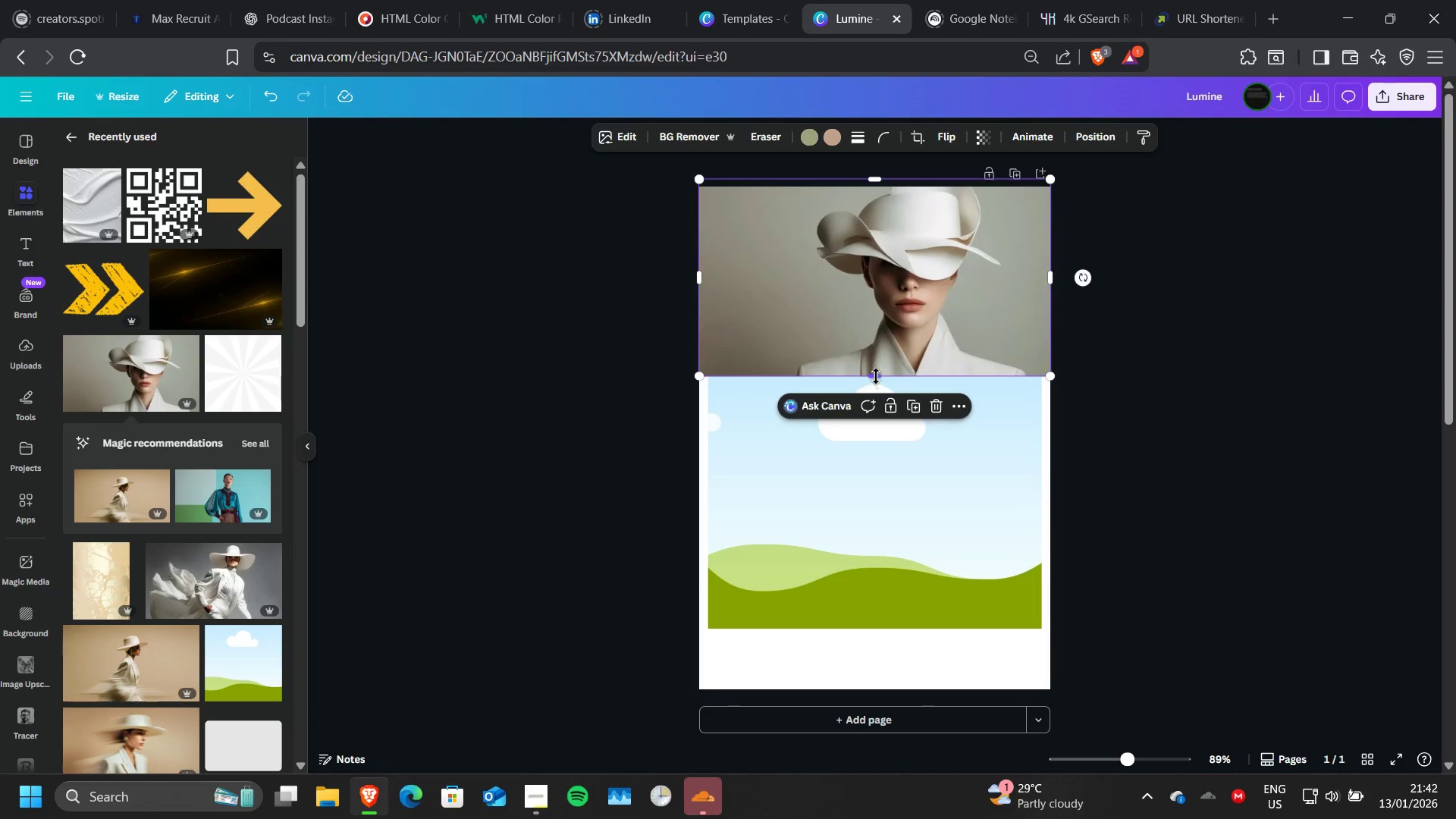 
left_click_drag(start_coordinate=[876, 375], to_coordinate=[874, 688])
 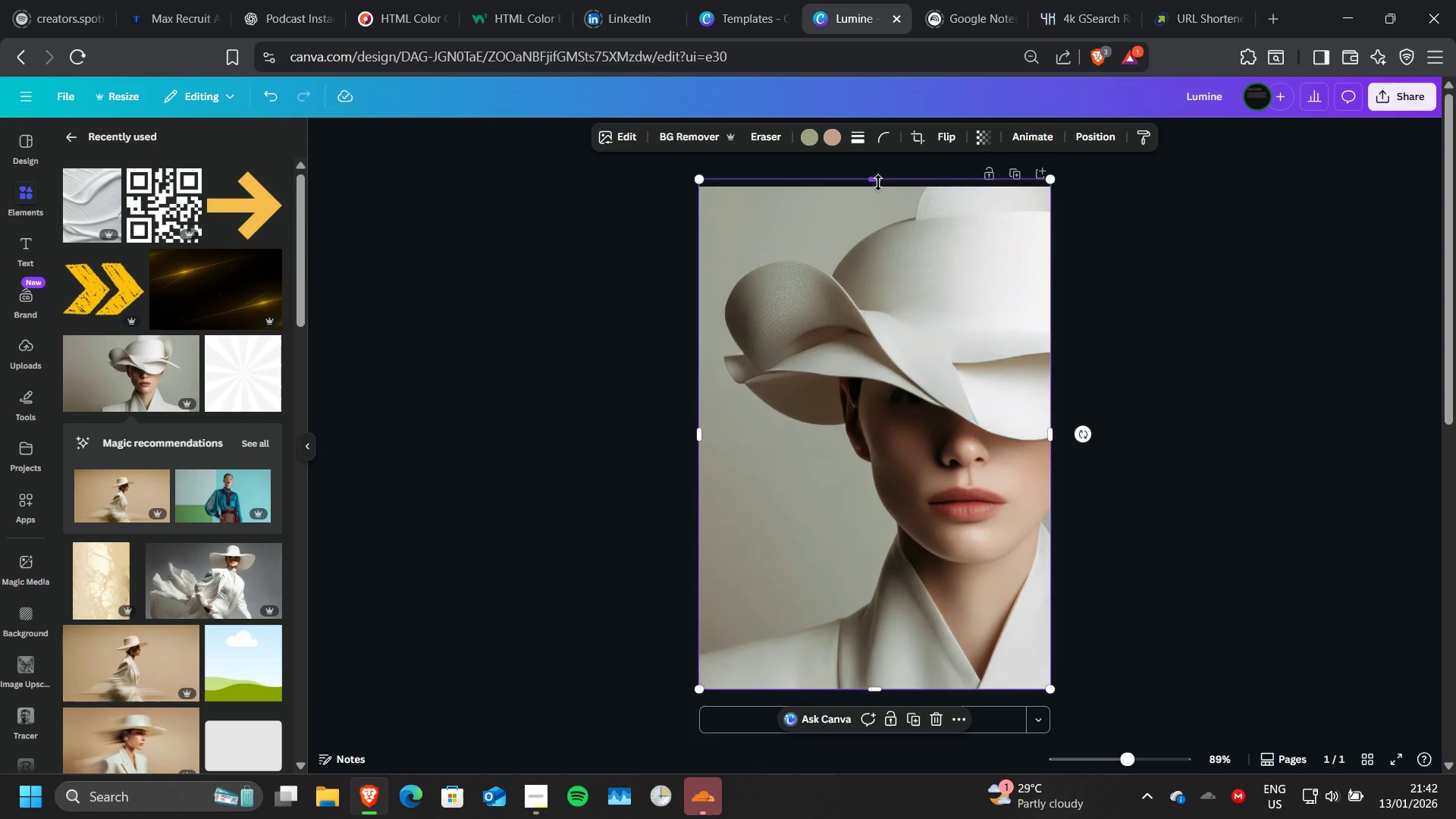 
left_click_drag(start_coordinate=[878, 182], to_coordinate=[877, 191])
 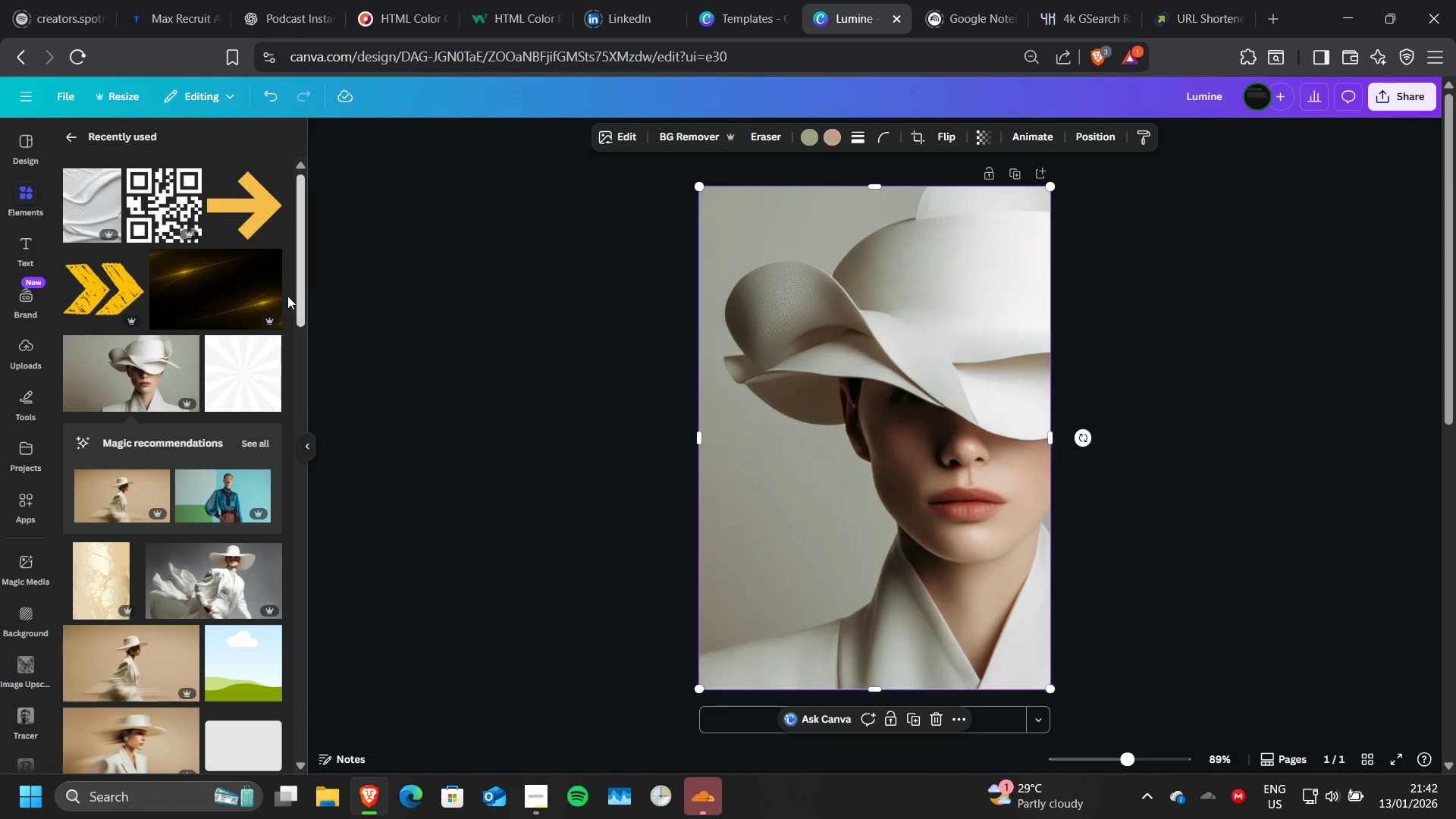 
left_click([87, 366])
 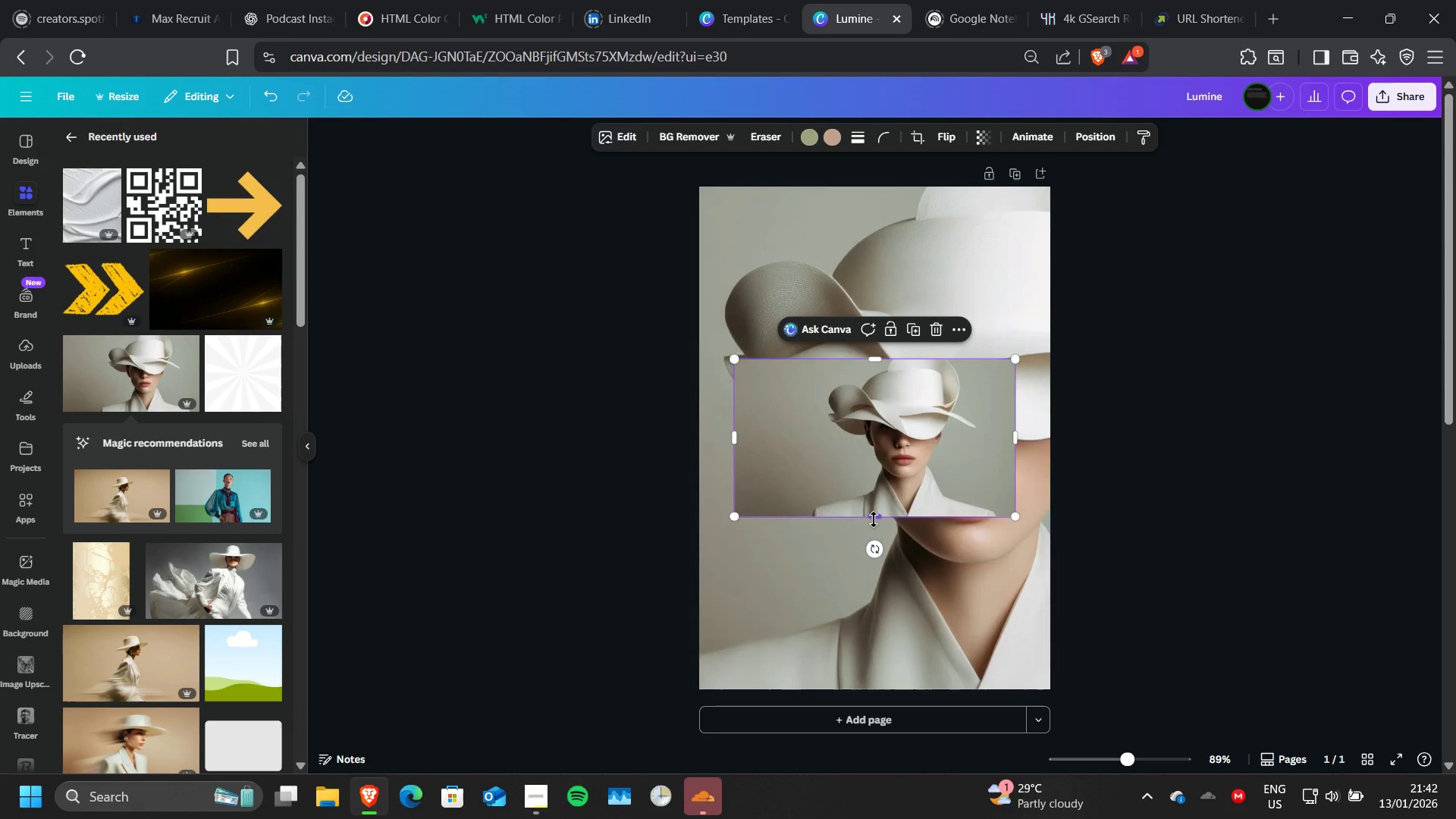 
left_click_drag(start_coordinate=[874, 519], to_coordinate=[893, 641])
 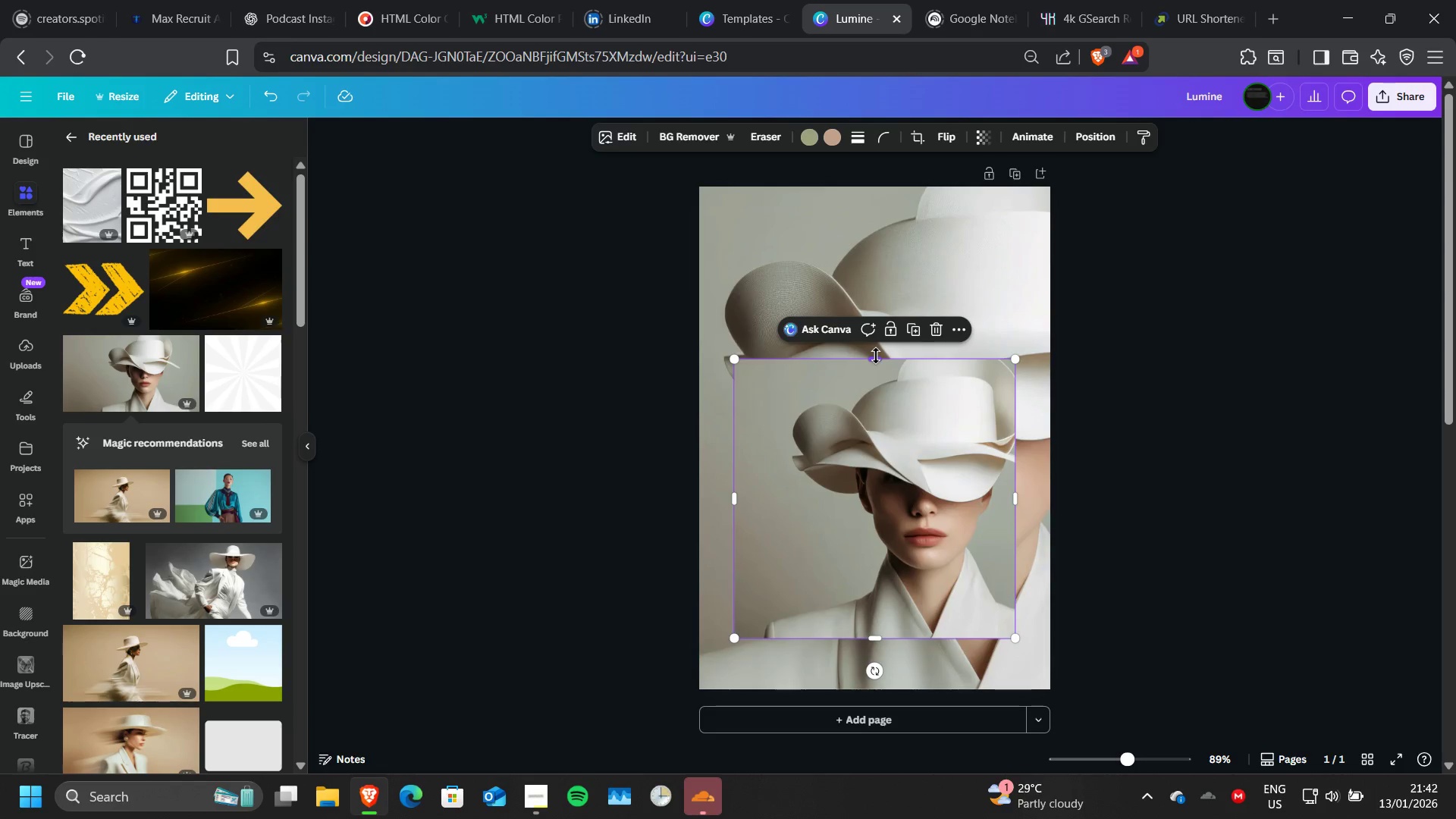 
left_click_drag(start_coordinate=[876, 356], to_coordinate=[893, 184])
 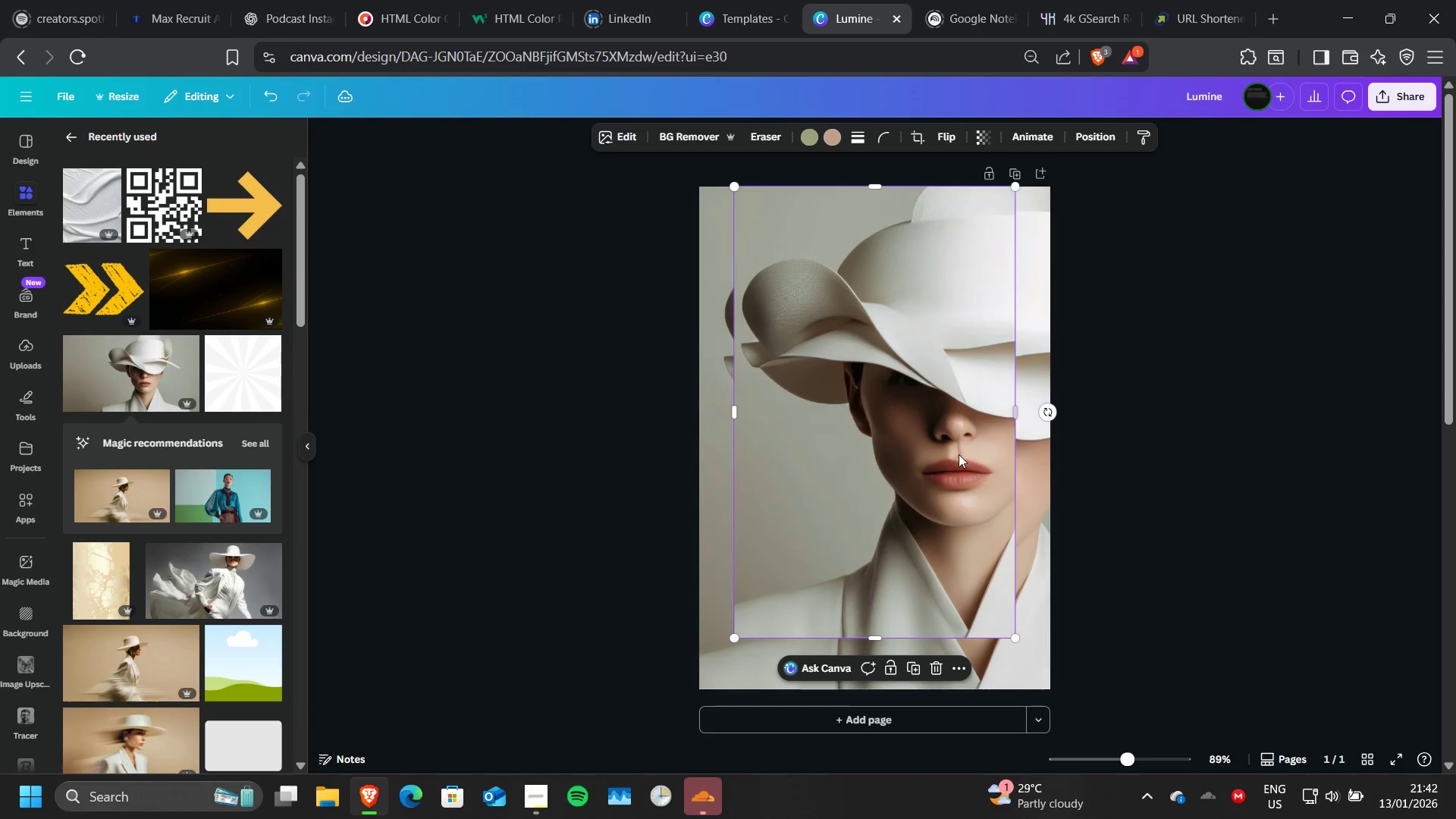 
left_click([957, 455])
 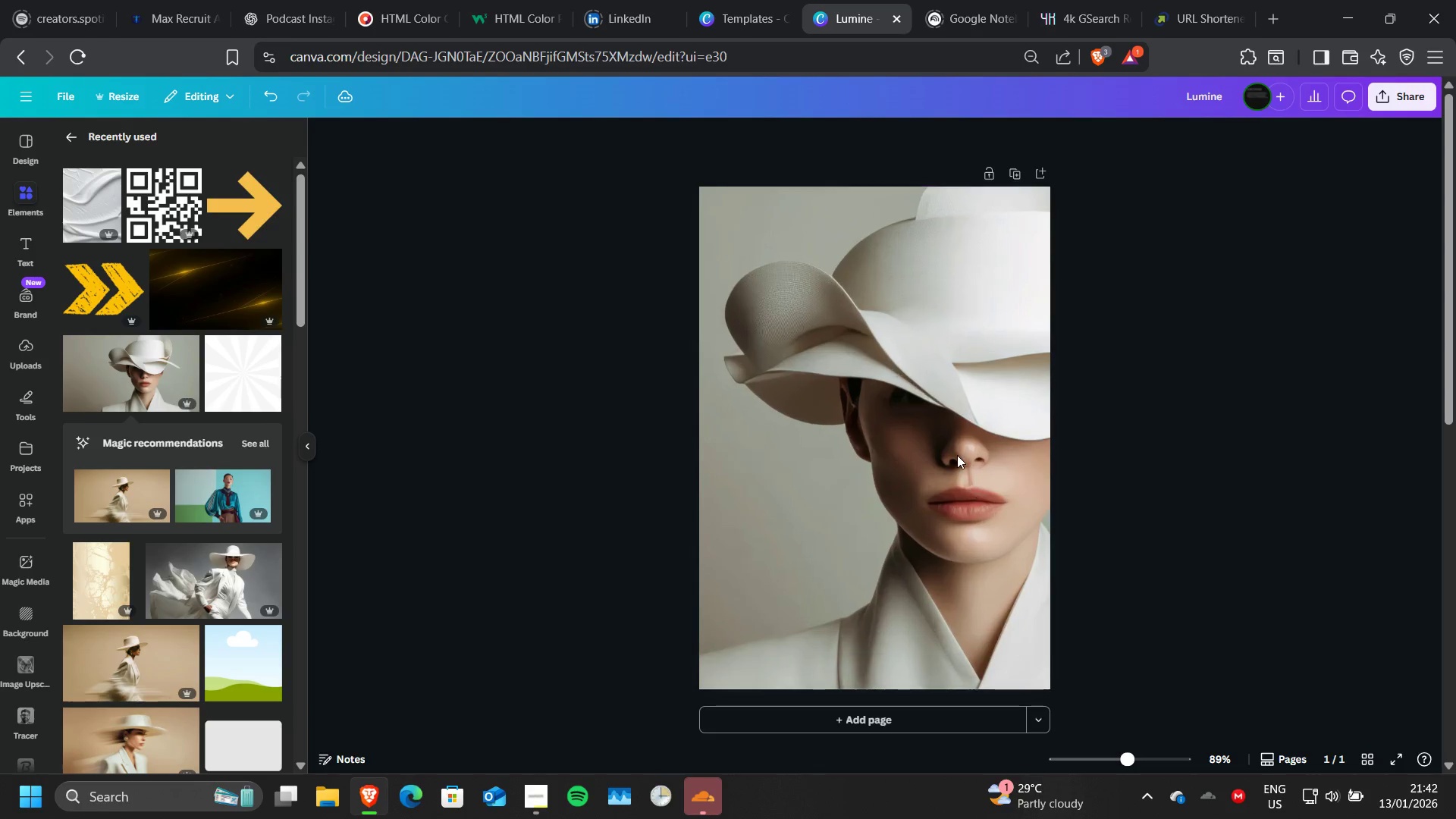 
key(Delete)
 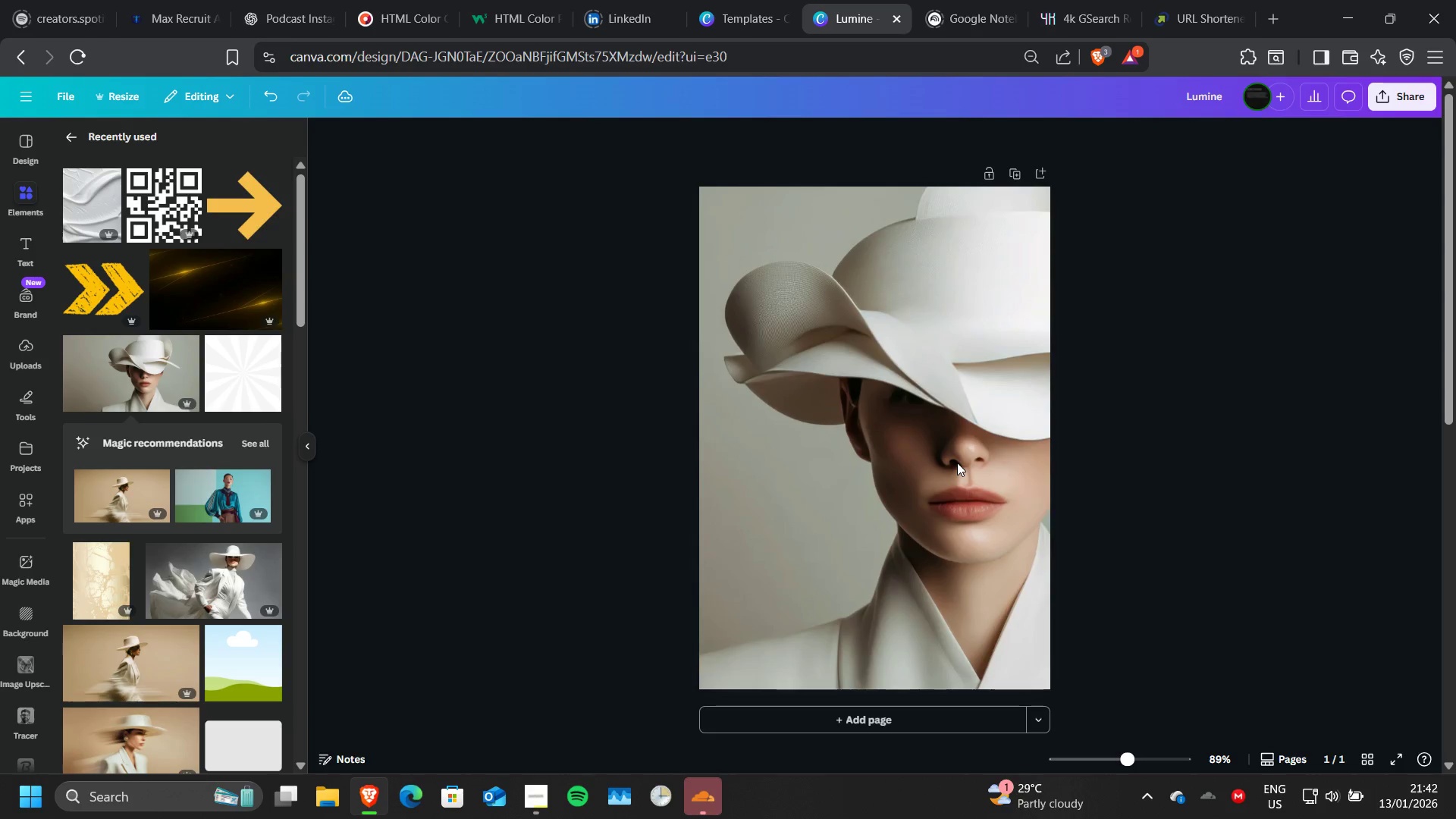 
left_click([957, 463])
 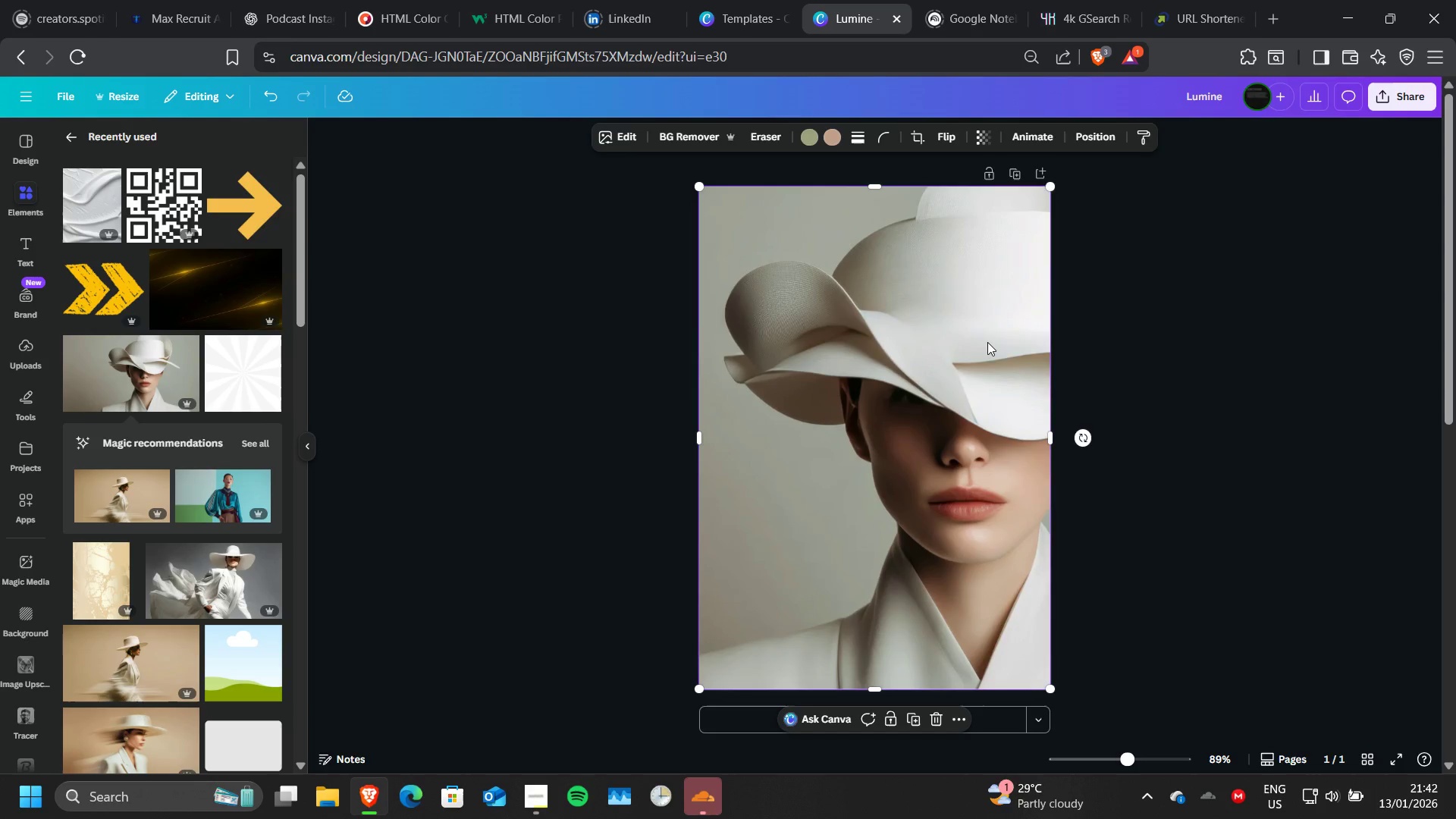 
left_click([987, 342])
 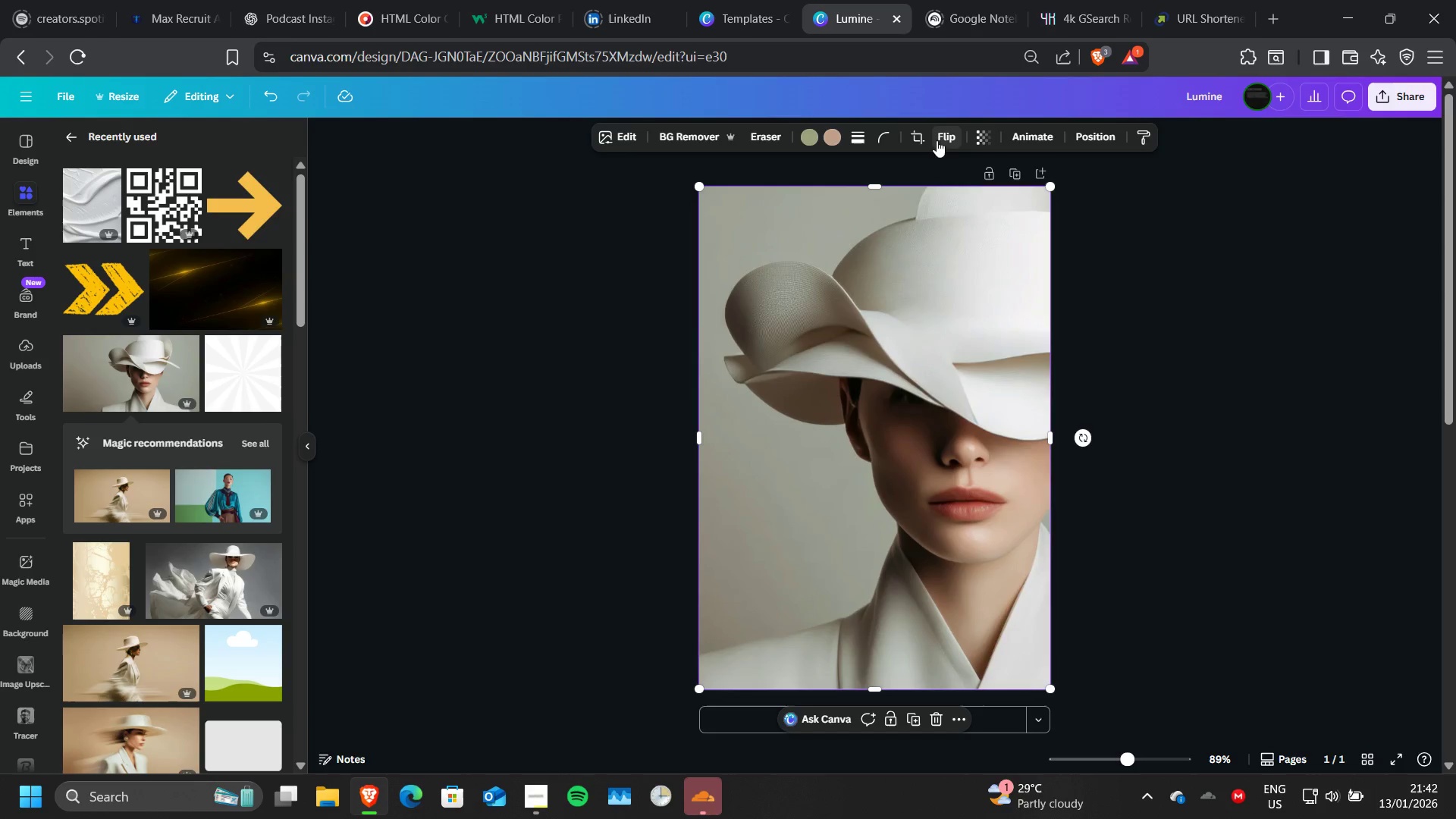 
right_click([938, 225])
 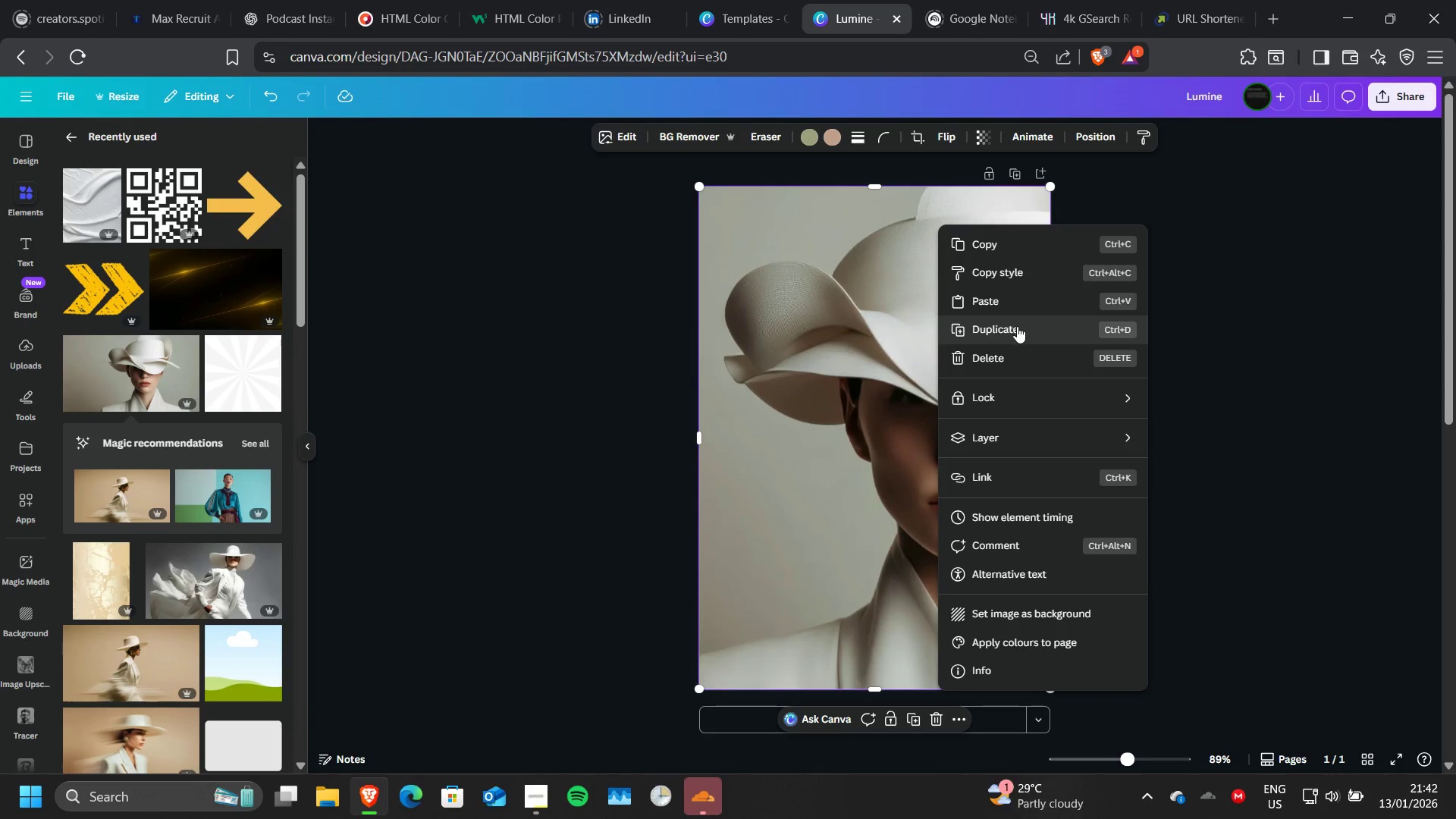 
left_click([1017, 326])
 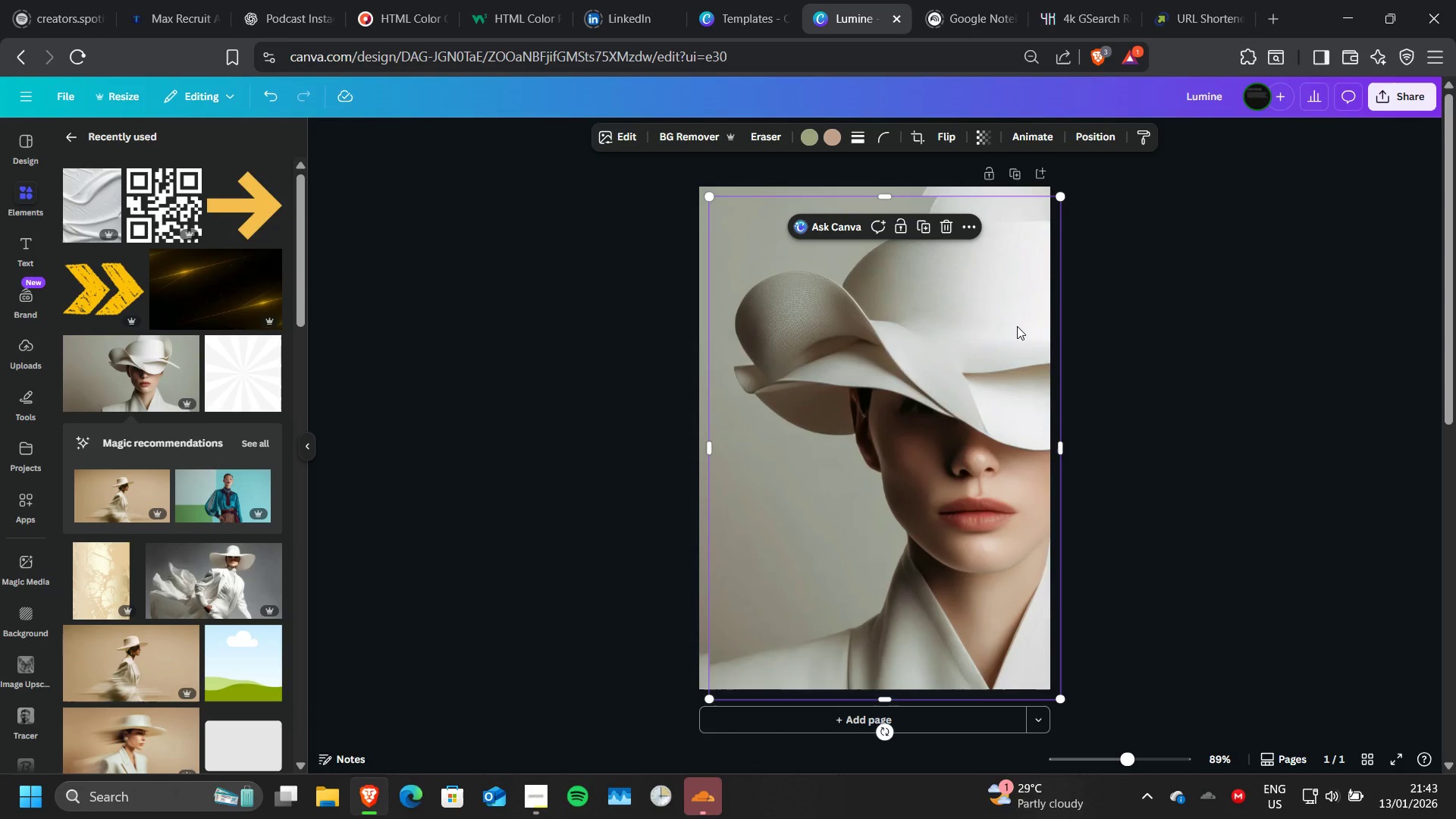 
wait(28.95)
 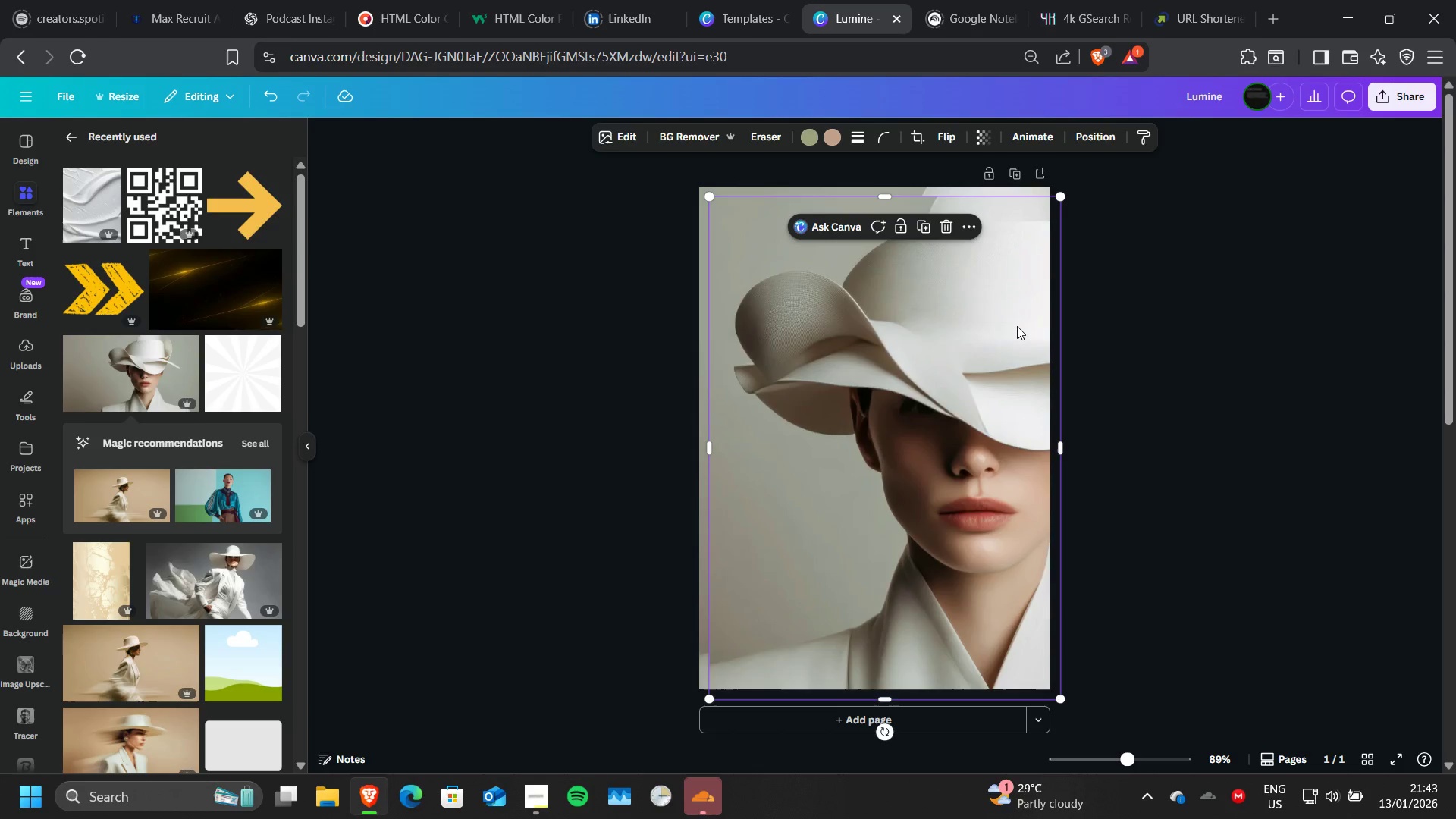 
left_click_drag(start_coordinate=[958, 372], to_coordinate=[952, 358])
 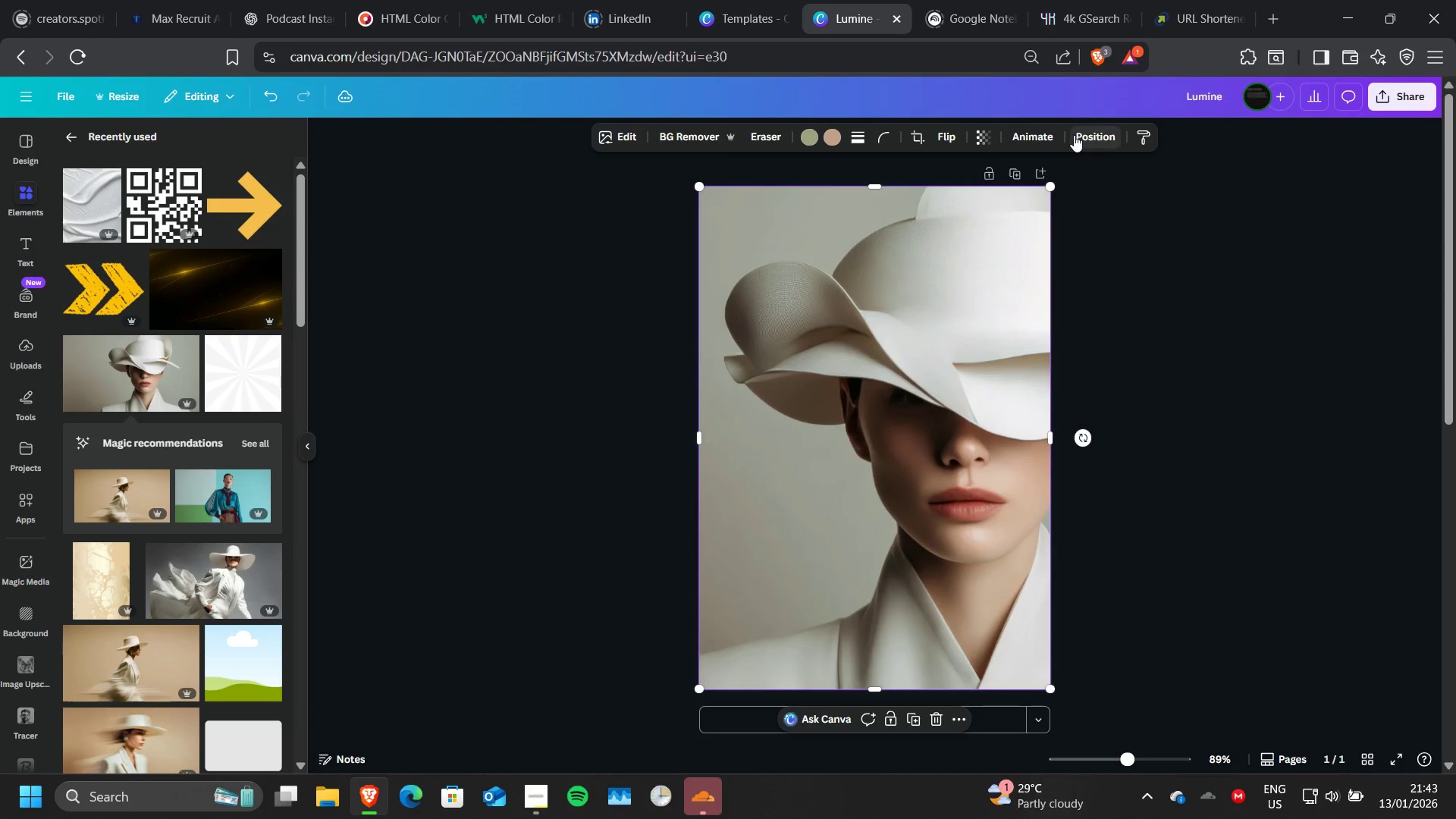 
left_click([1074, 135])
 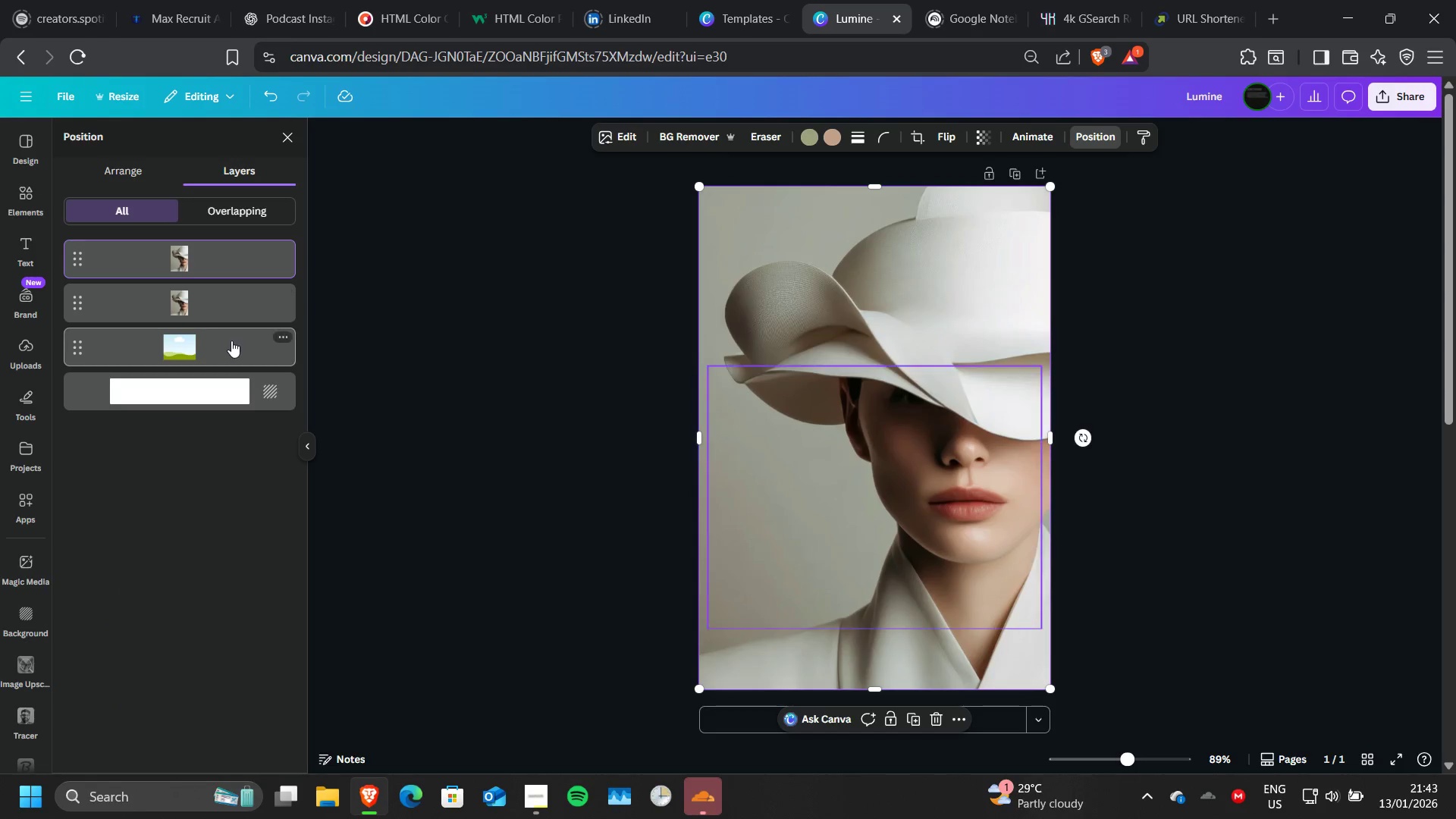 
left_click([231, 340])
 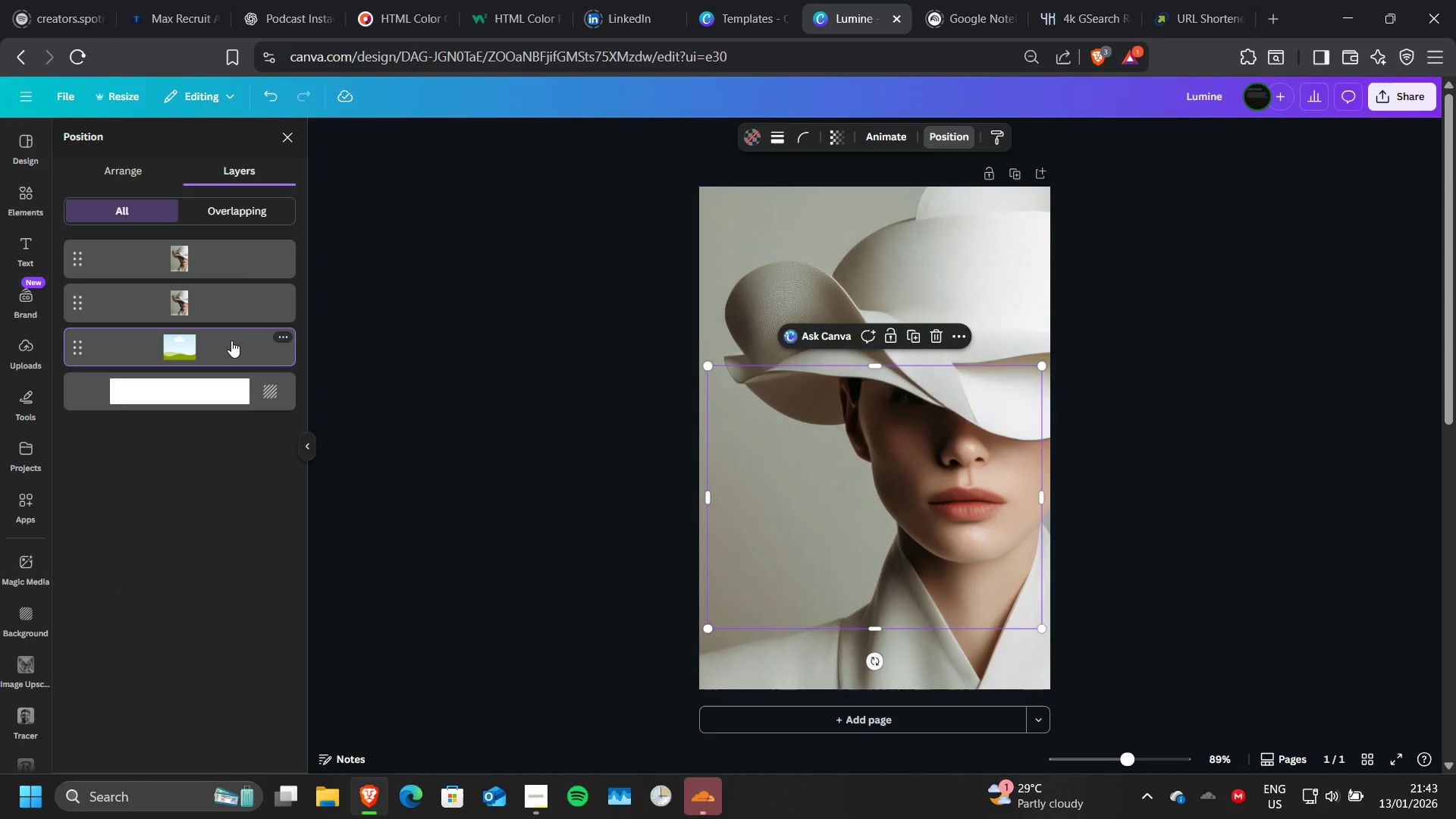 
left_click_drag(start_coordinate=[231, 340], to_coordinate=[231, 284])
 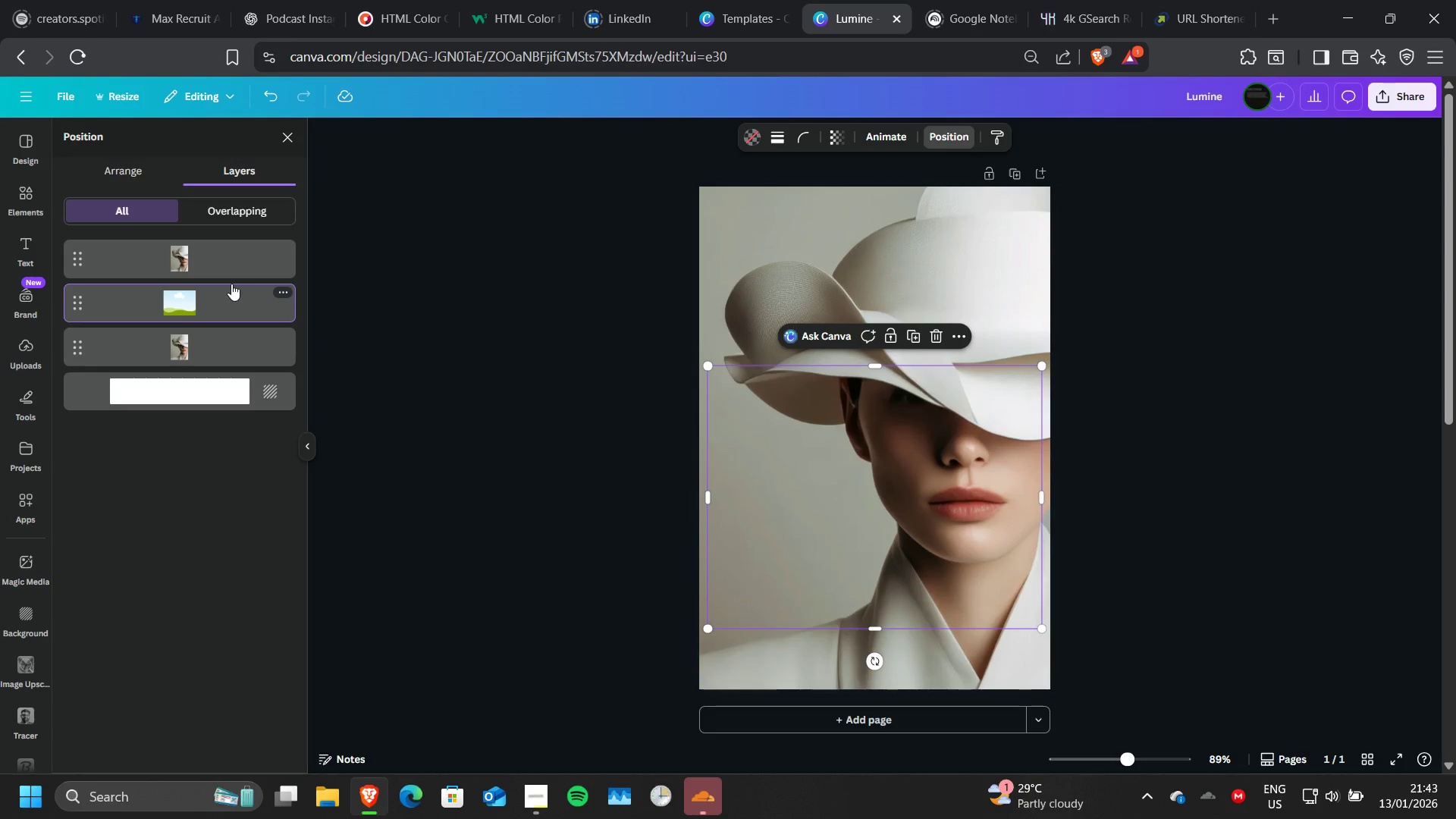 
left_click_drag(start_coordinate=[231, 284], to_coordinate=[238, 228])
 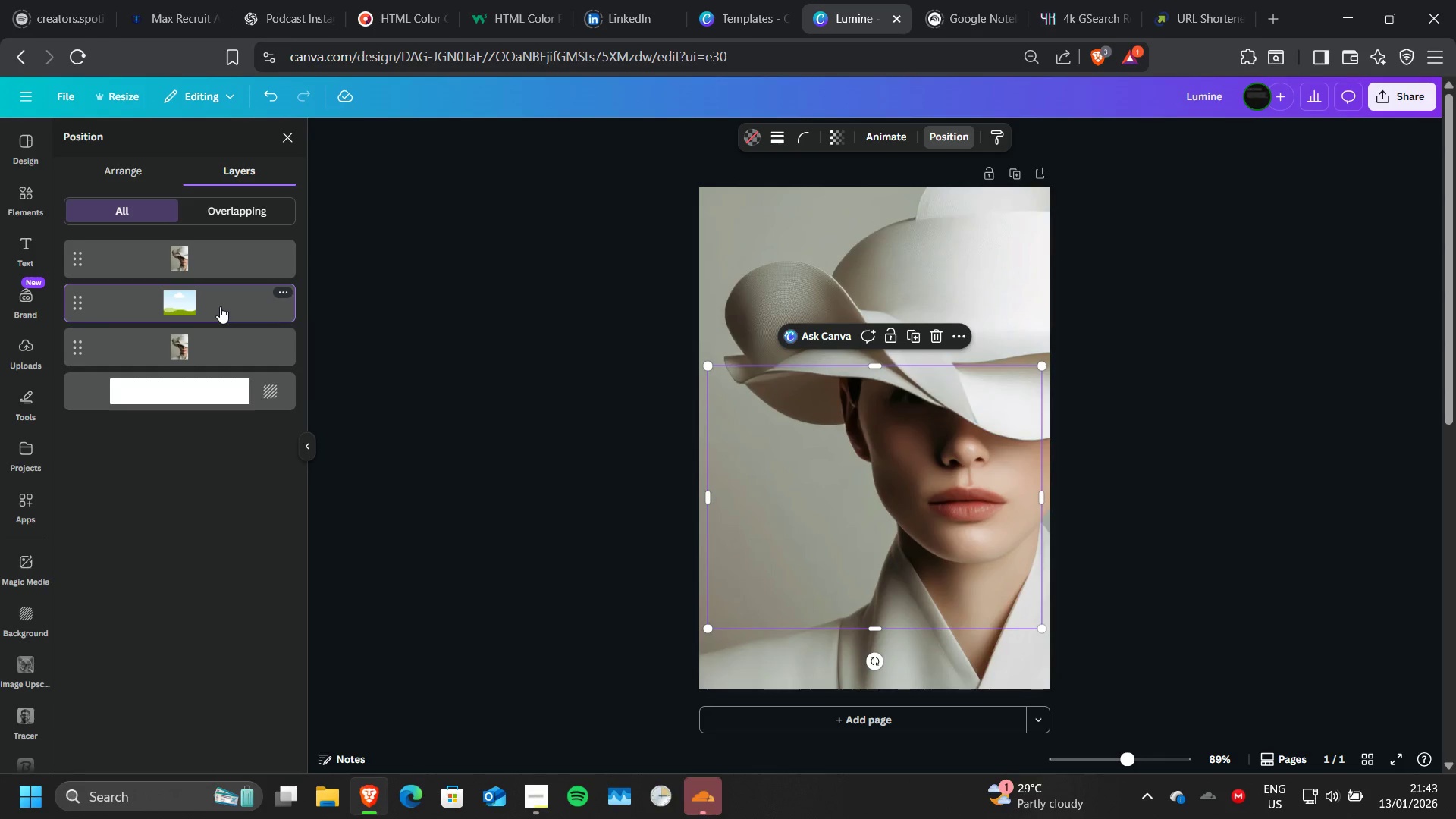 
left_click_drag(start_coordinate=[220, 306], to_coordinate=[224, 238])
 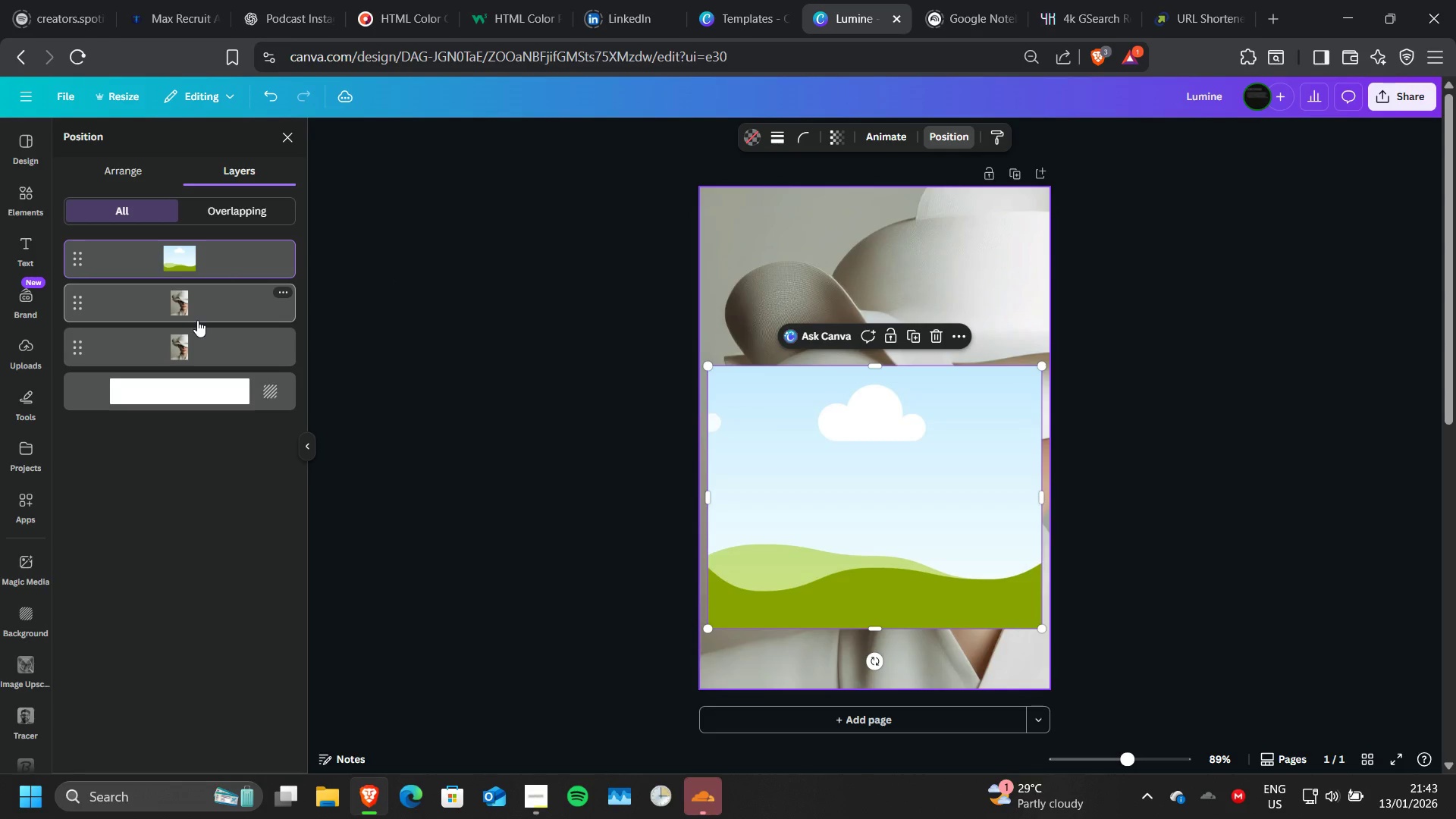 
left_click([197, 320])
 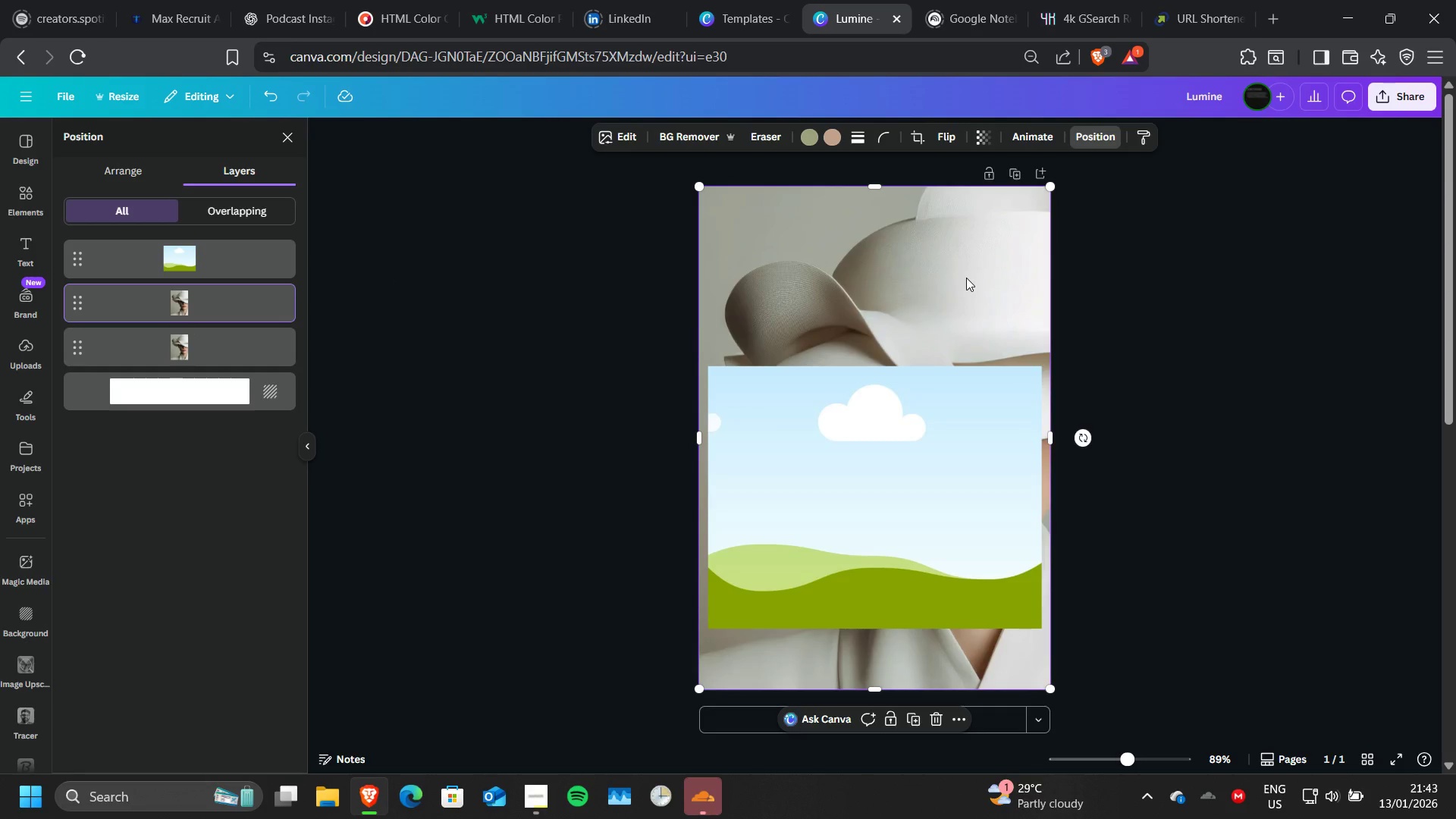 
left_click_drag(start_coordinate=[966, 278], to_coordinate=[927, 450])
 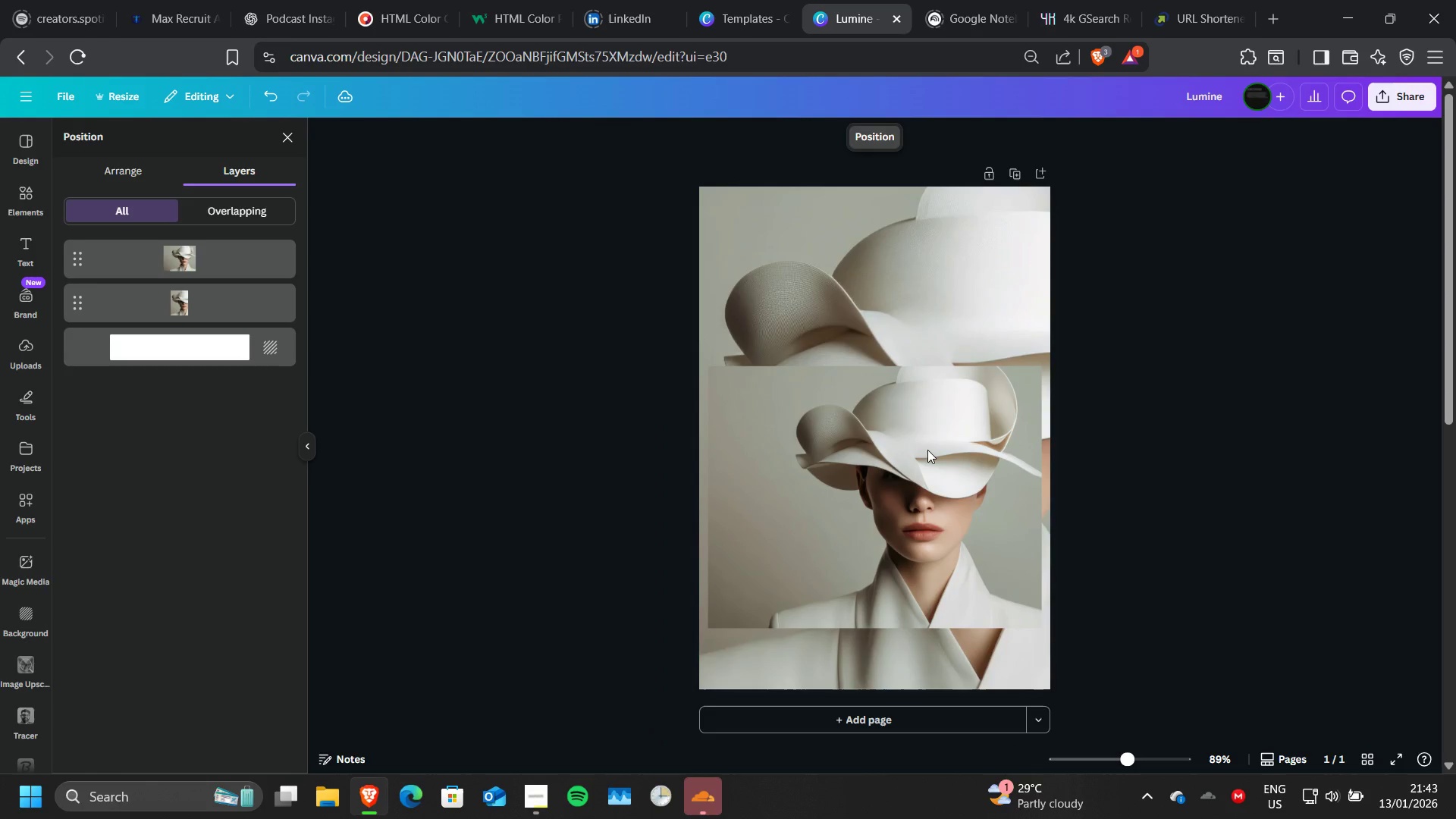 
double_click([927, 450])
 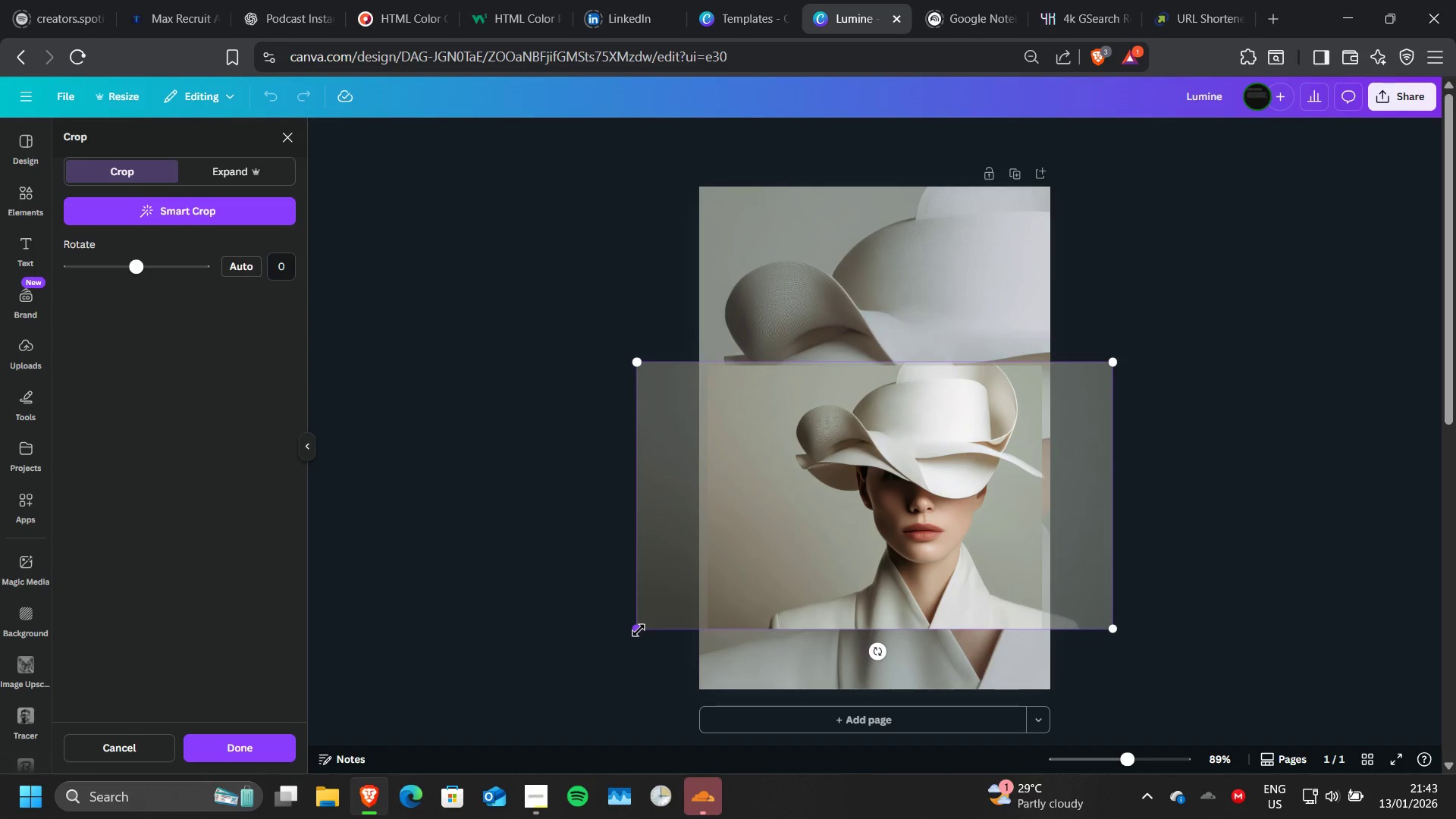 
left_click_drag(start_coordinate=[639, 630], to_coordinate=[564, 663])
 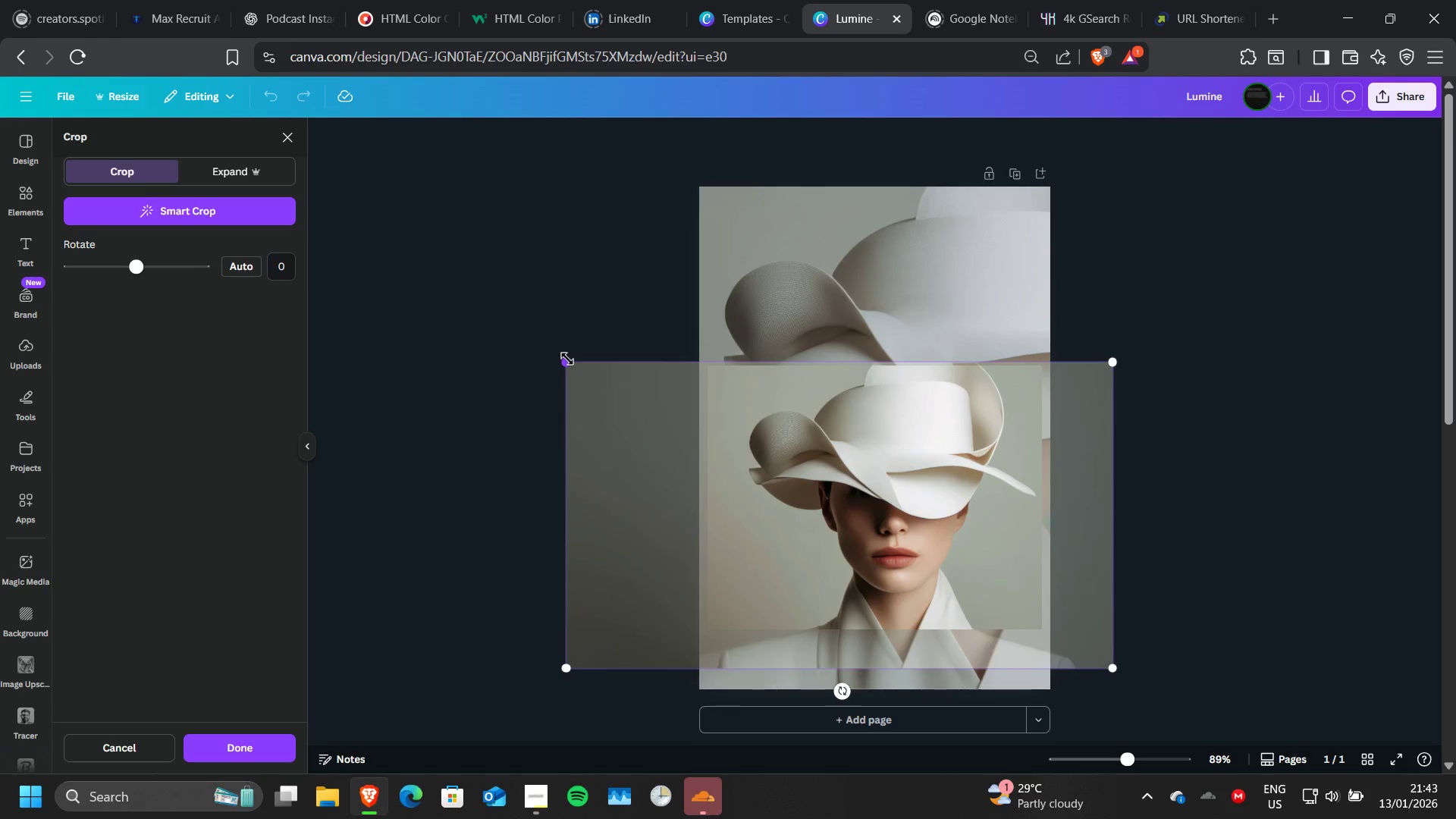 
left_click_drag(start_coordinate=[567, 359], to_coordinate=[406, 196])
 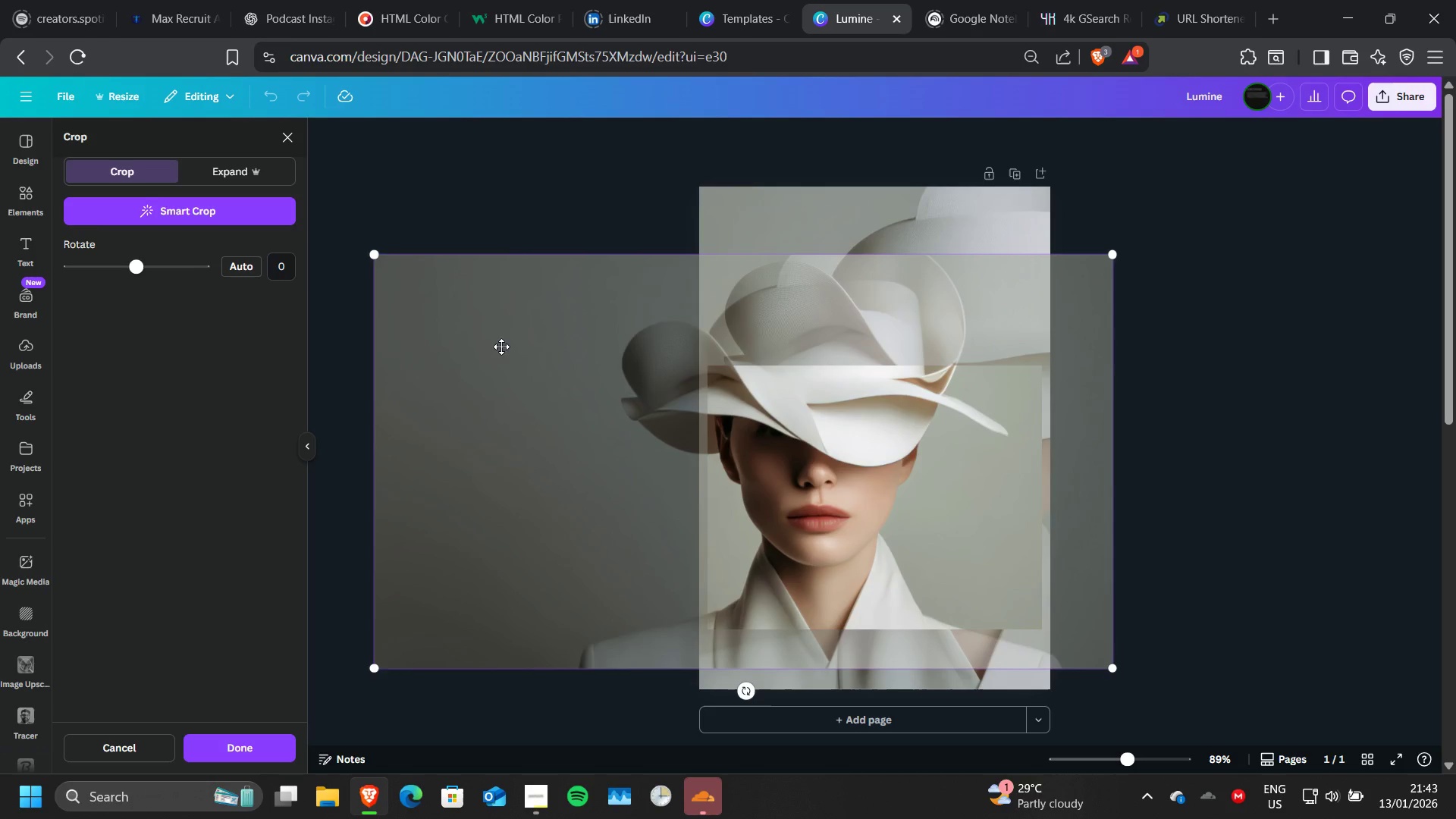 
left_click_drag(start_coordinate=[501, 347], to_coordinate=[631, 365])
 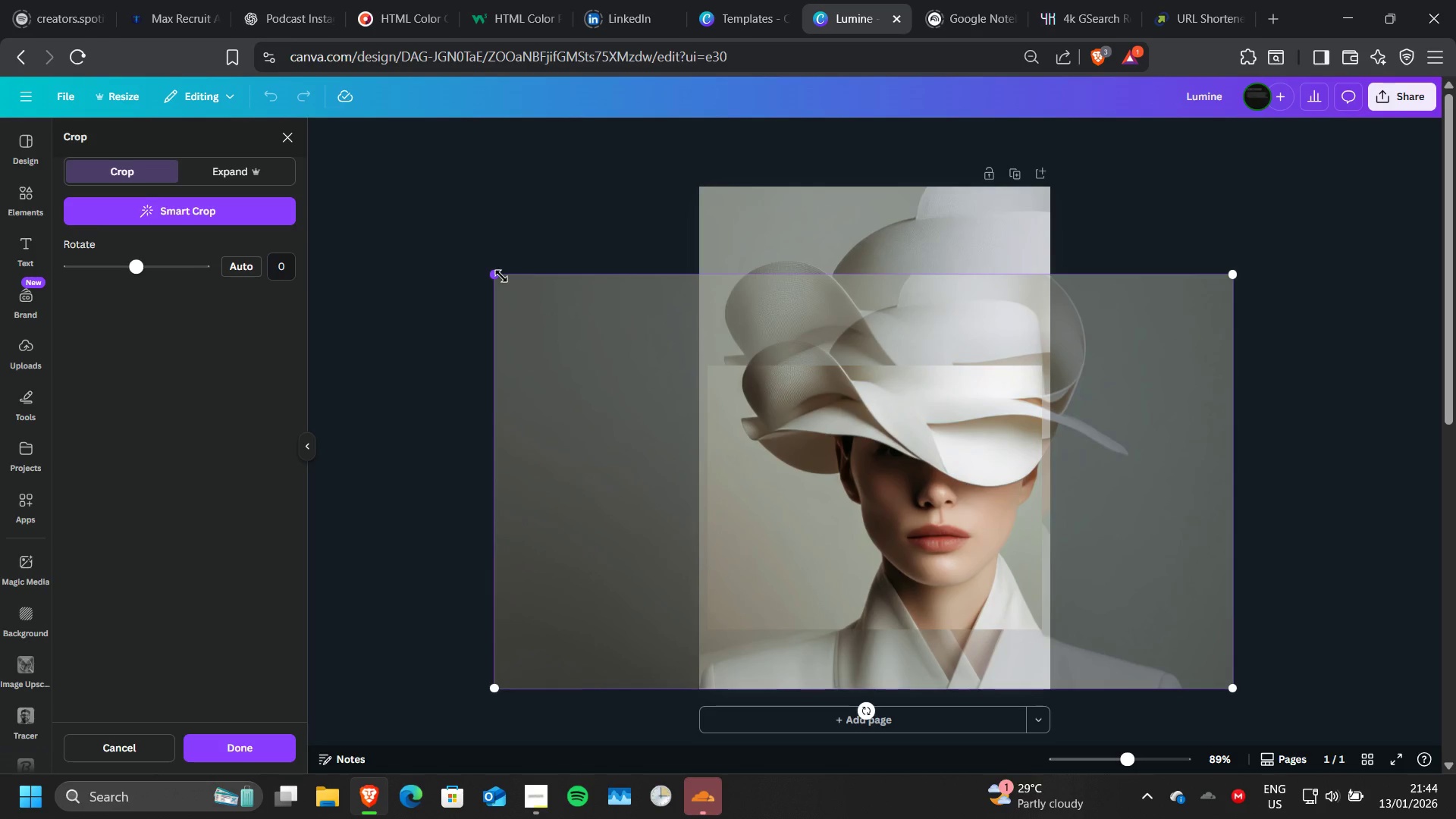 
left_click_drag(start_coordinate=[501, 276], to_coordinate=[287, 105])
 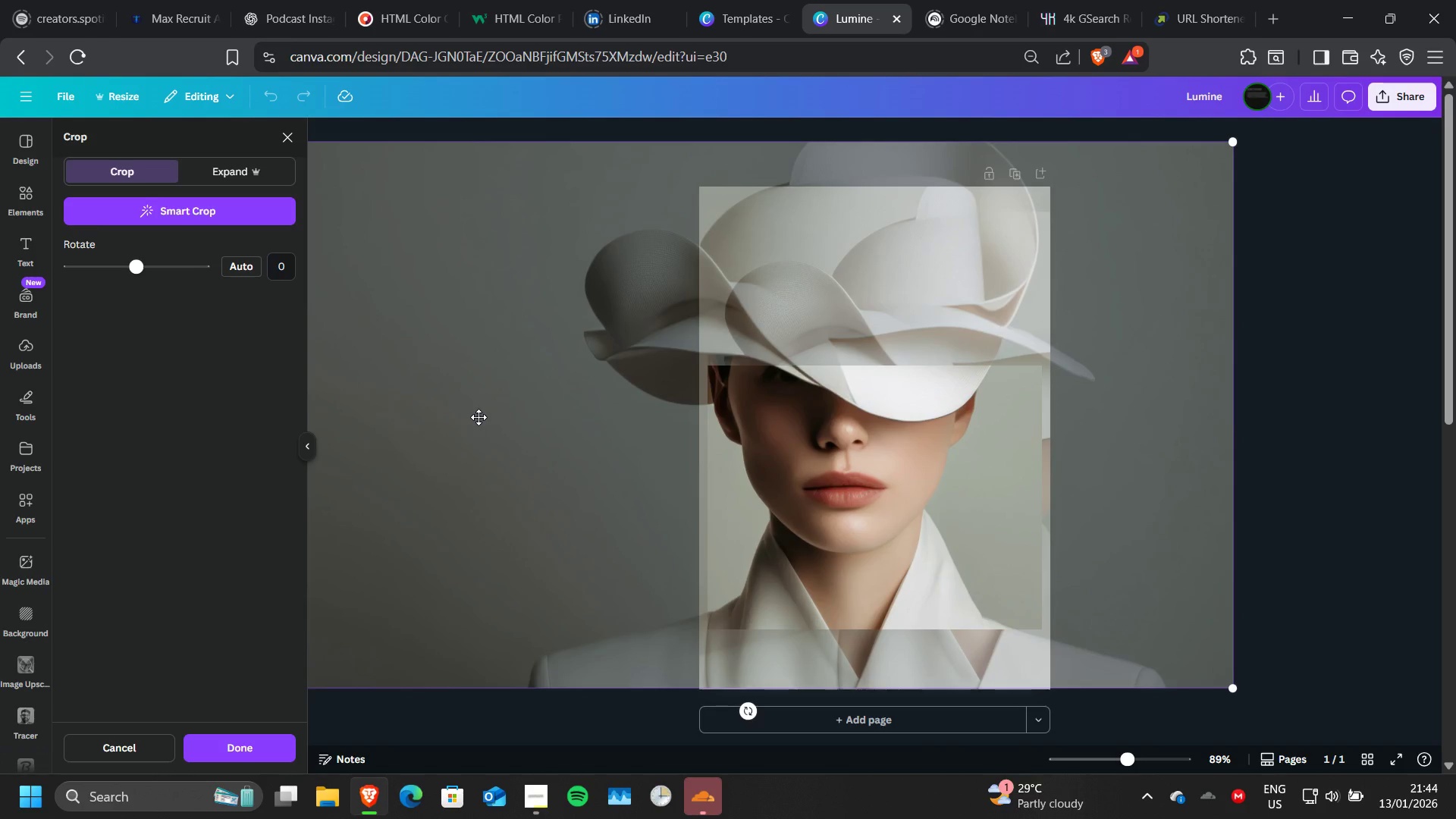 
left_click_drag(start_coordinate=[479, 417], to_coordinate=[635, 425])
 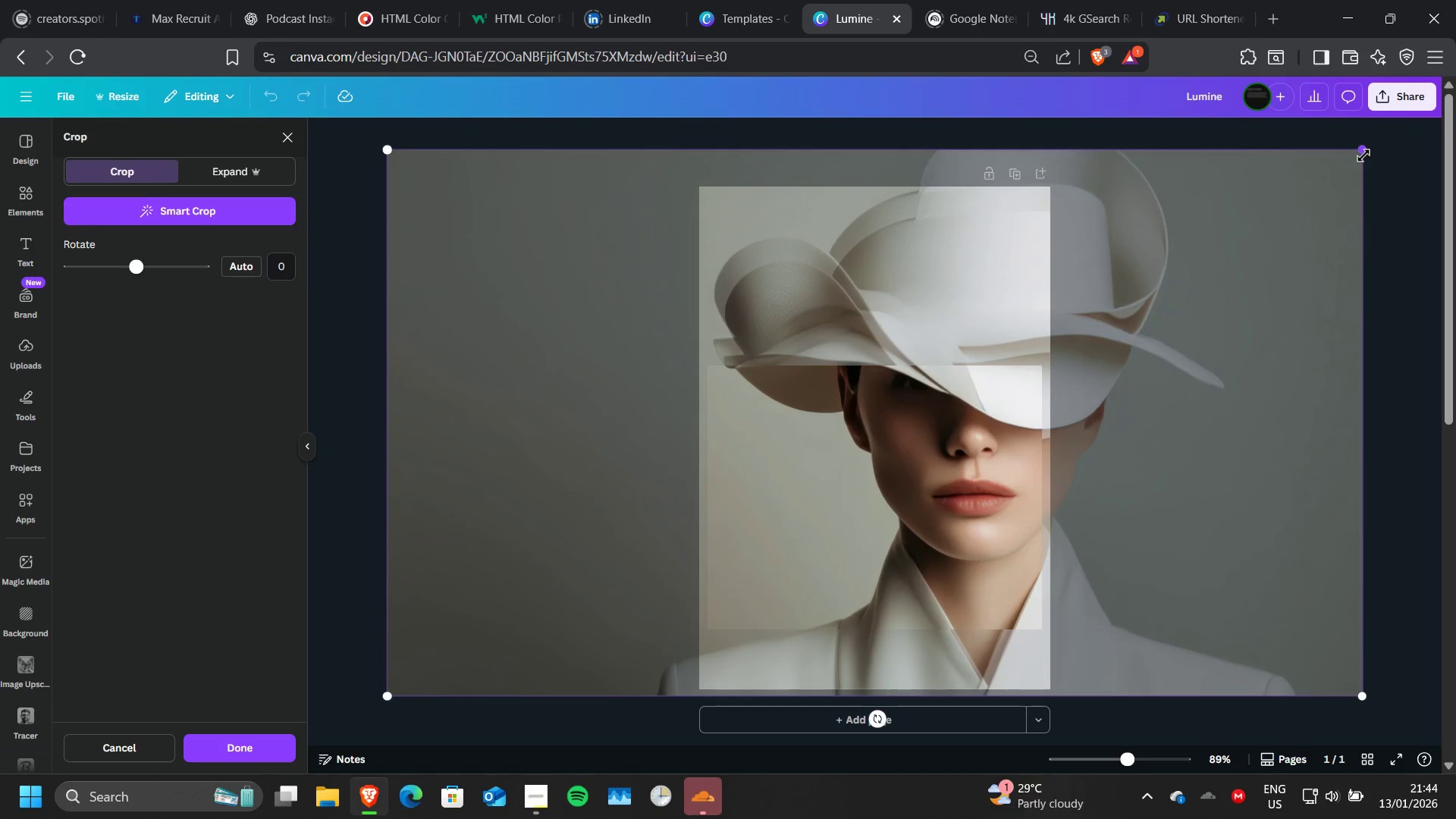 
left_click_drag(start_coordinate=[1363, 155], to_coordinate=[1325, 176])
 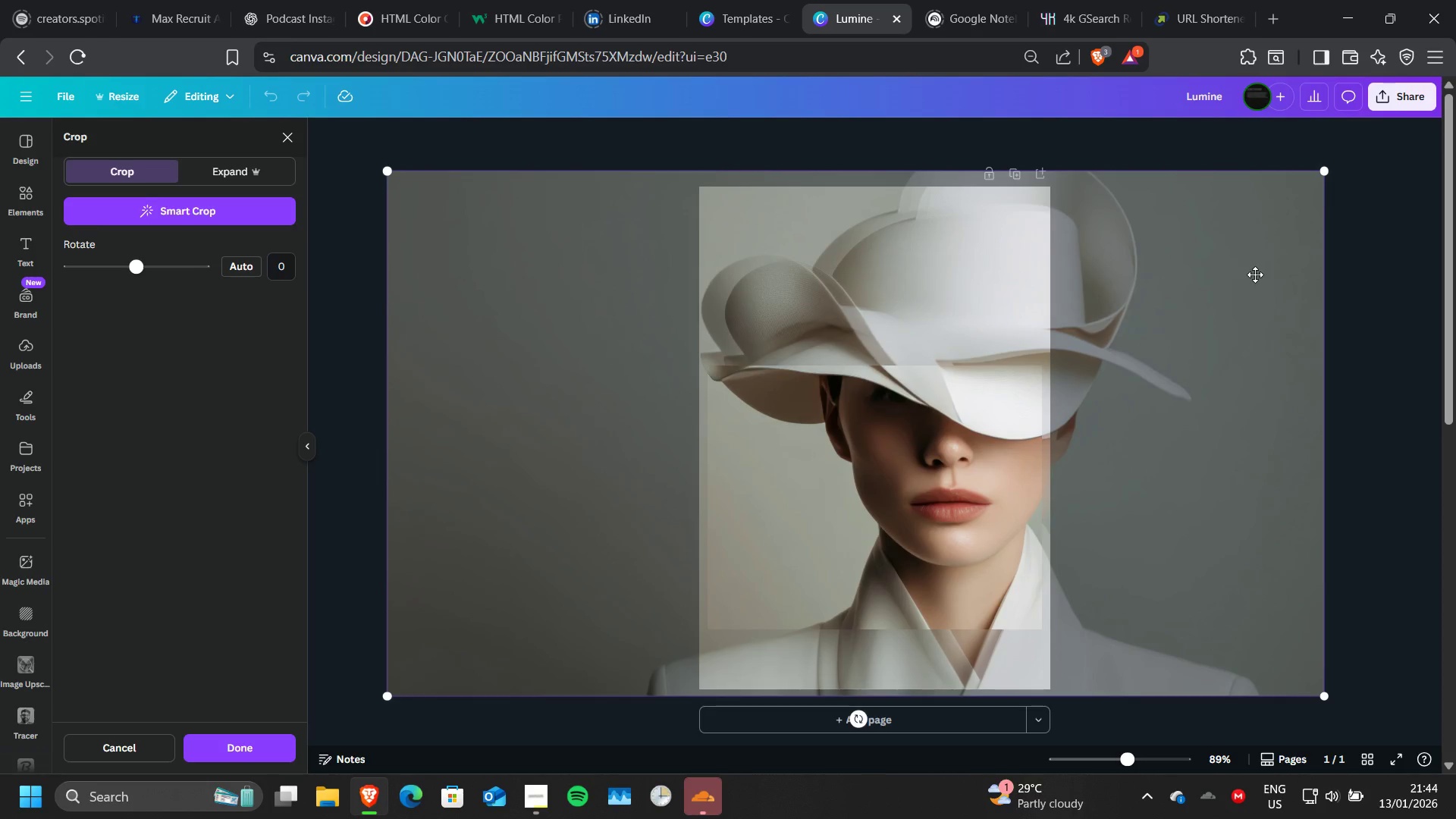 
left_click_drag(start_coordinate=[1255, 275], to_coordinate=[1276, 261])
 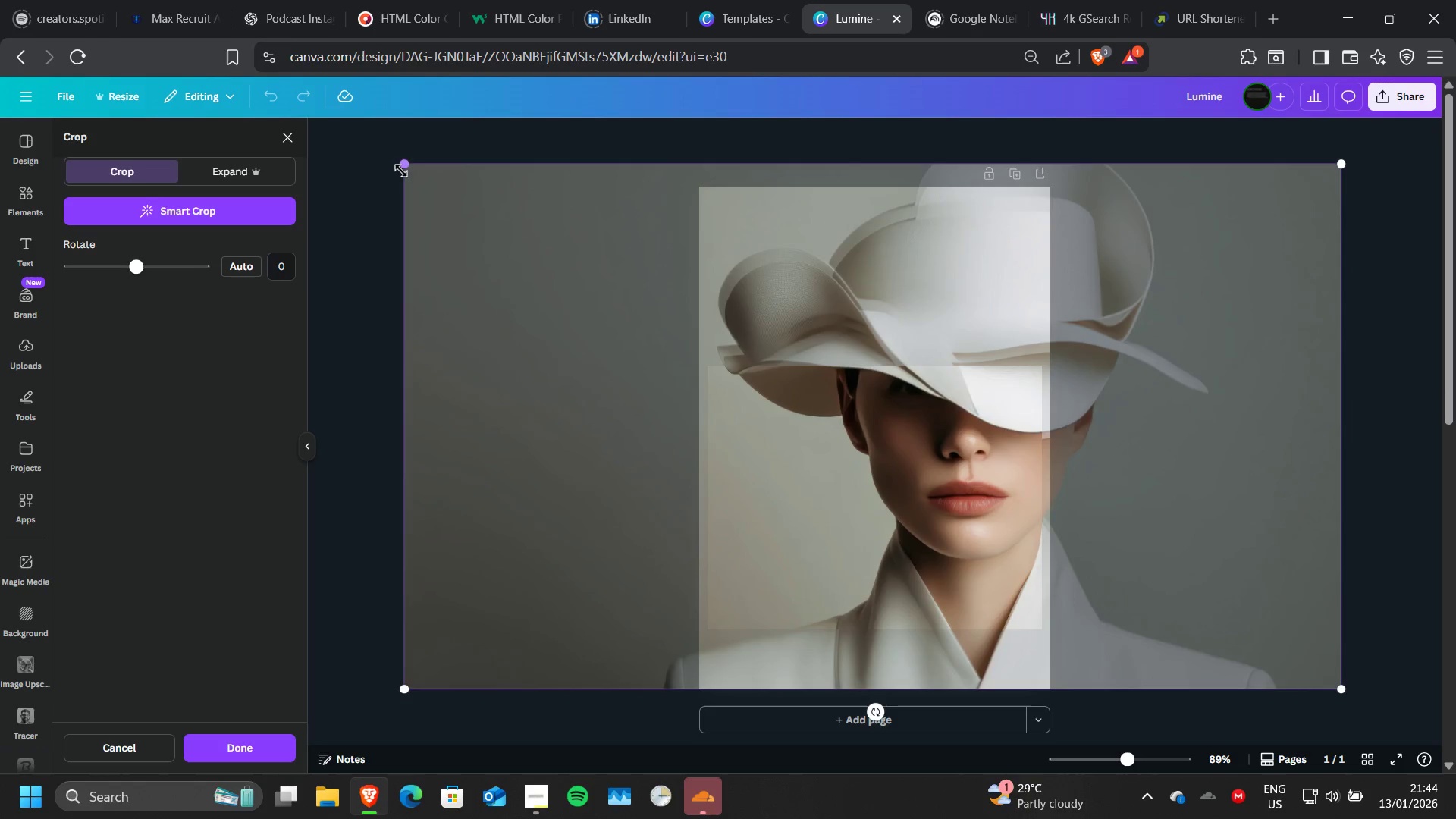 
left_click_drag(start_coordinate=[403, 169], to_coordinate=[417, 187])
 